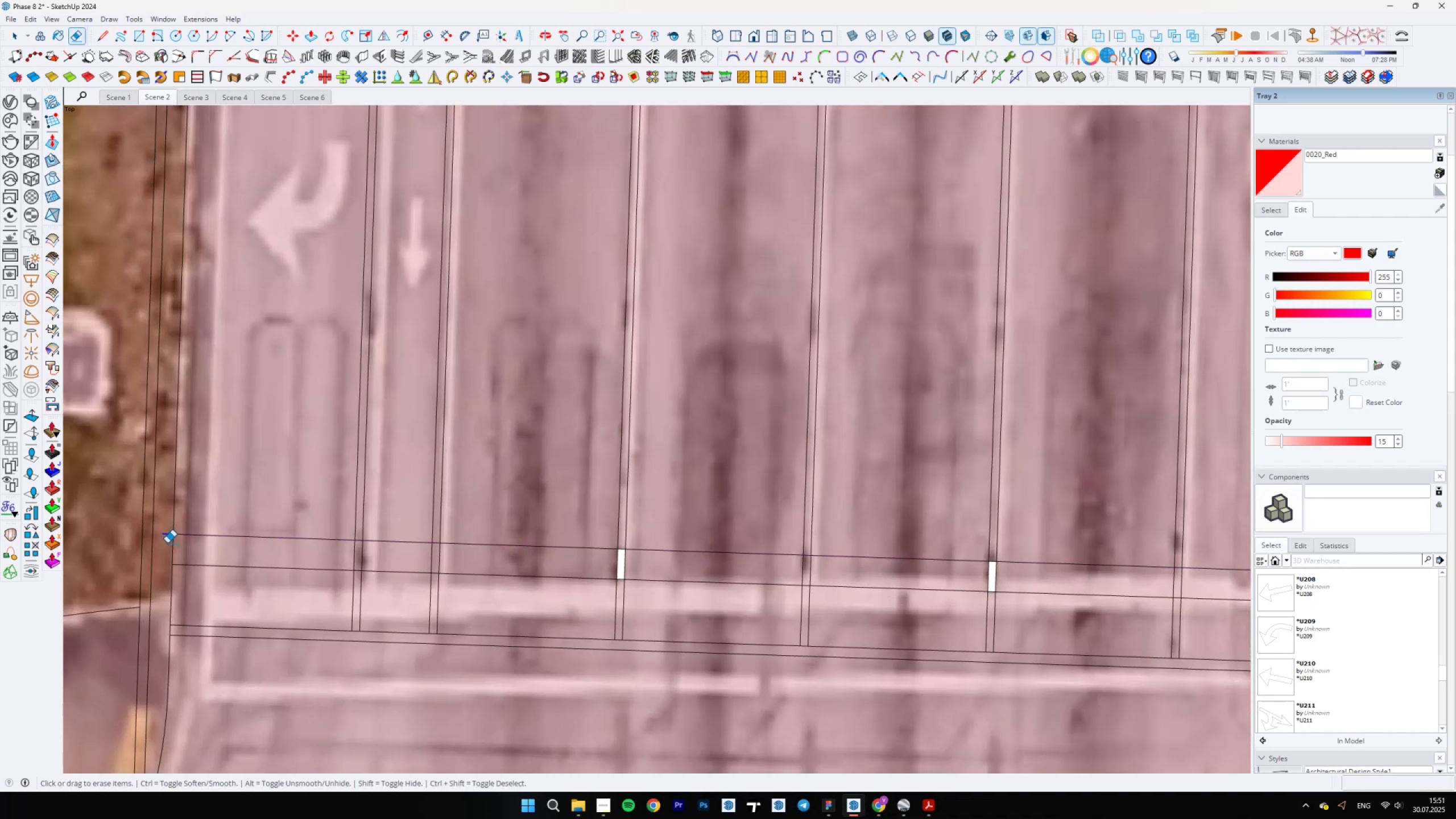 
left_click_drag(start_coordinate=[313, 559], to_coordinate=[475, 553])
 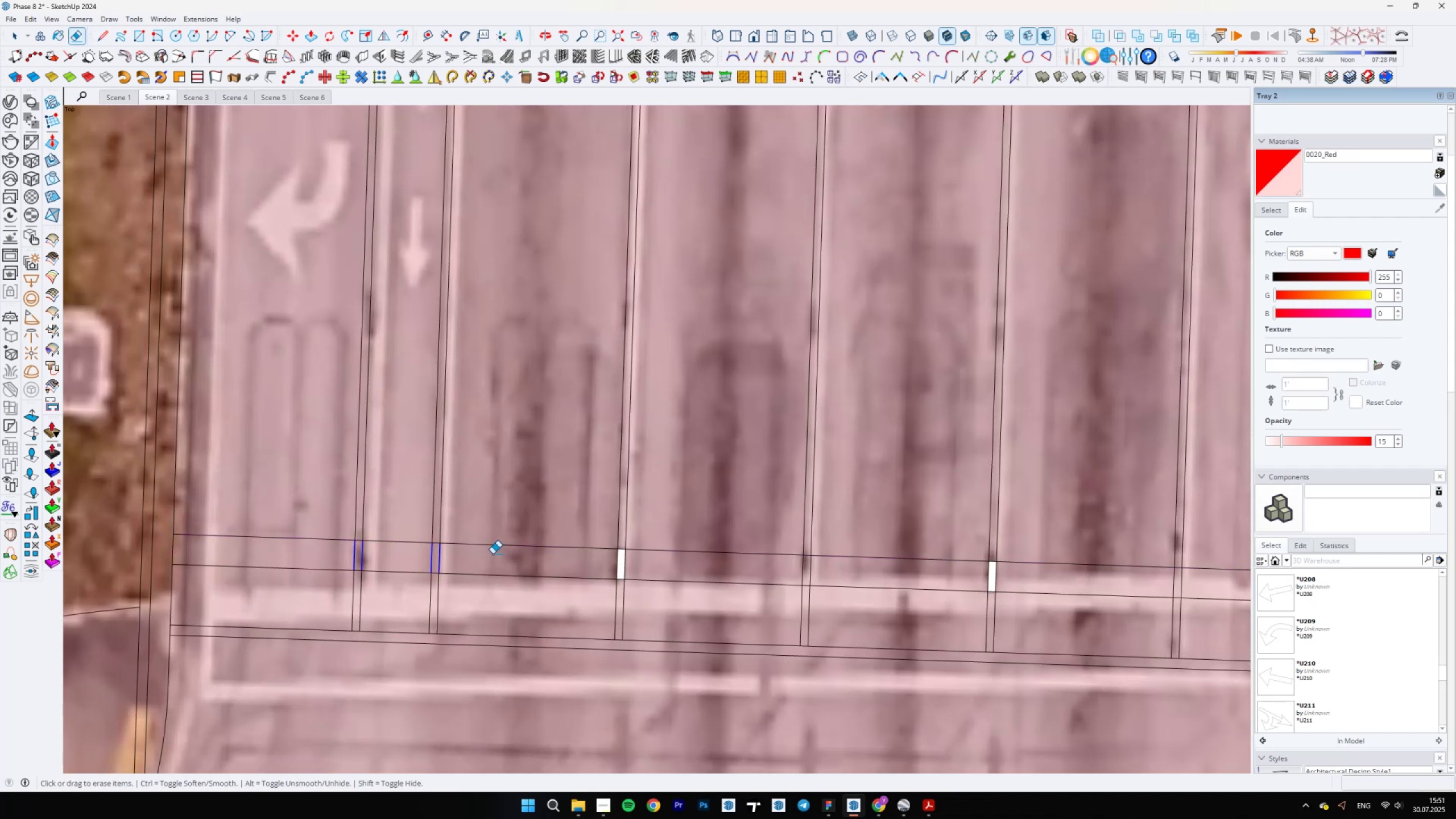 
left_click_drag(start_coordinate=[603, 560], to_coordinate=[666, 564])
 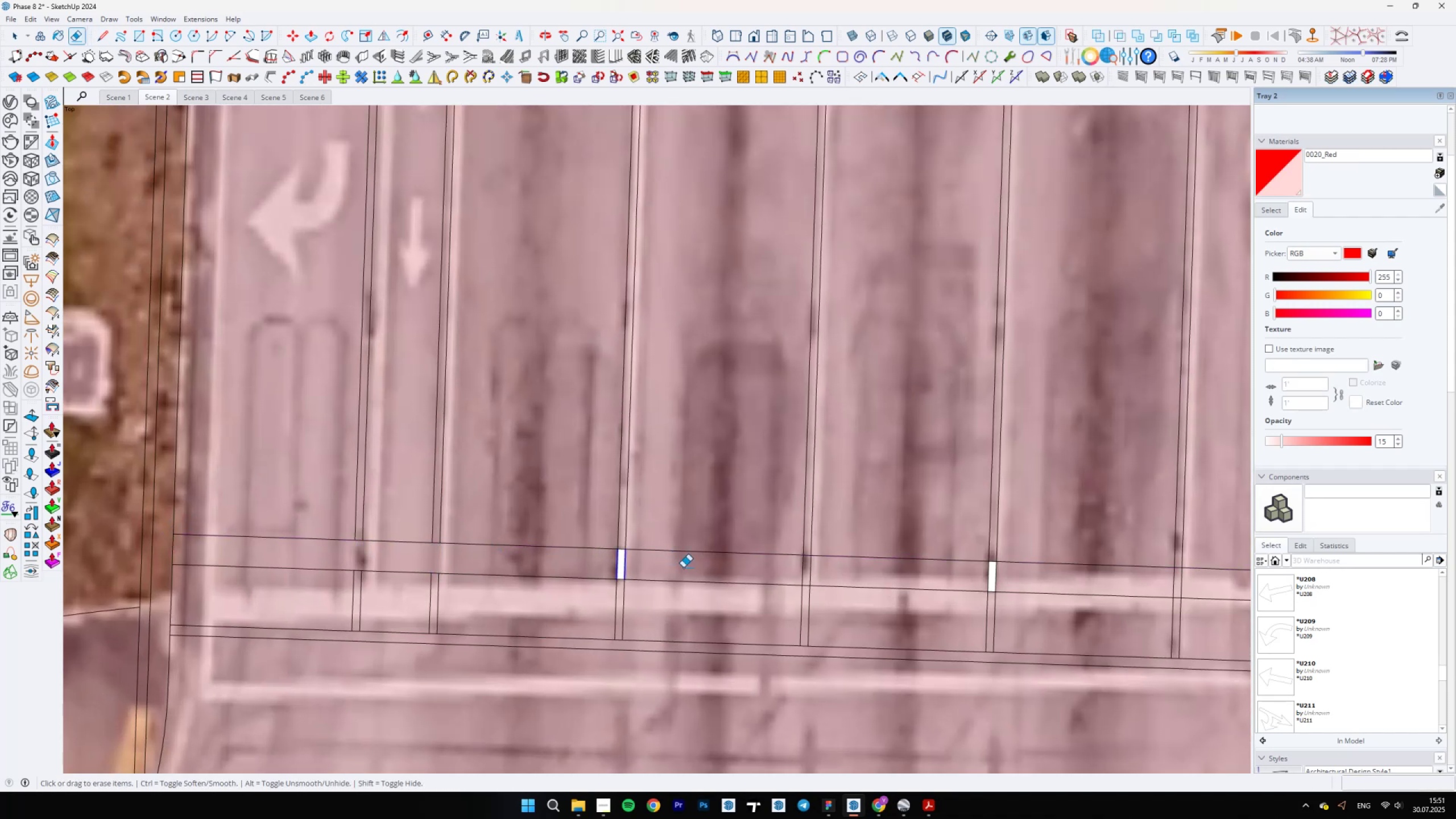 
left_click_drag(start_coordinate=[764, 565], to_coordinate=[870, 566])
 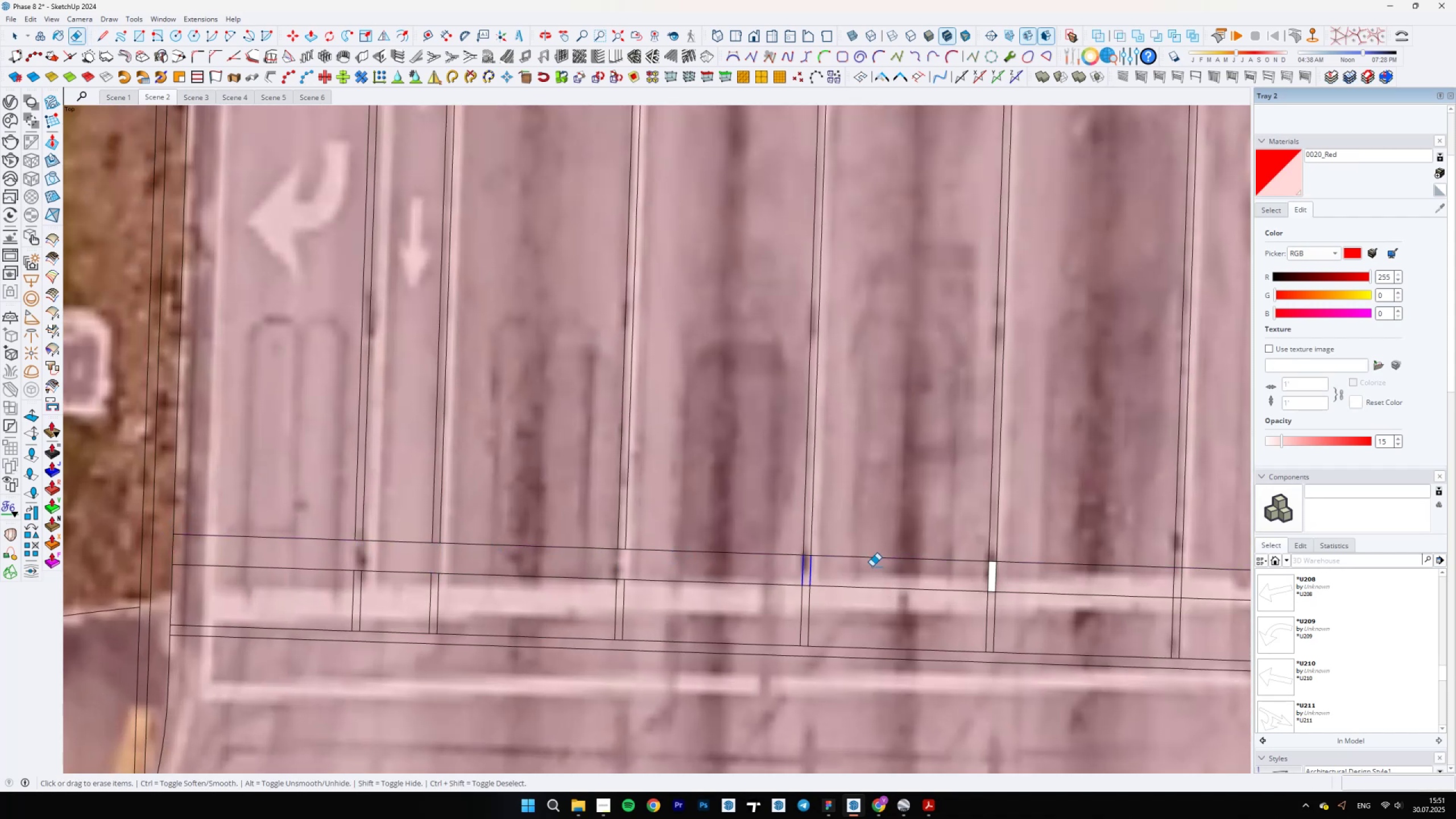 
left_click_drag(start_coordinate=[964, 572], to_coordinate=[1041, 574])
 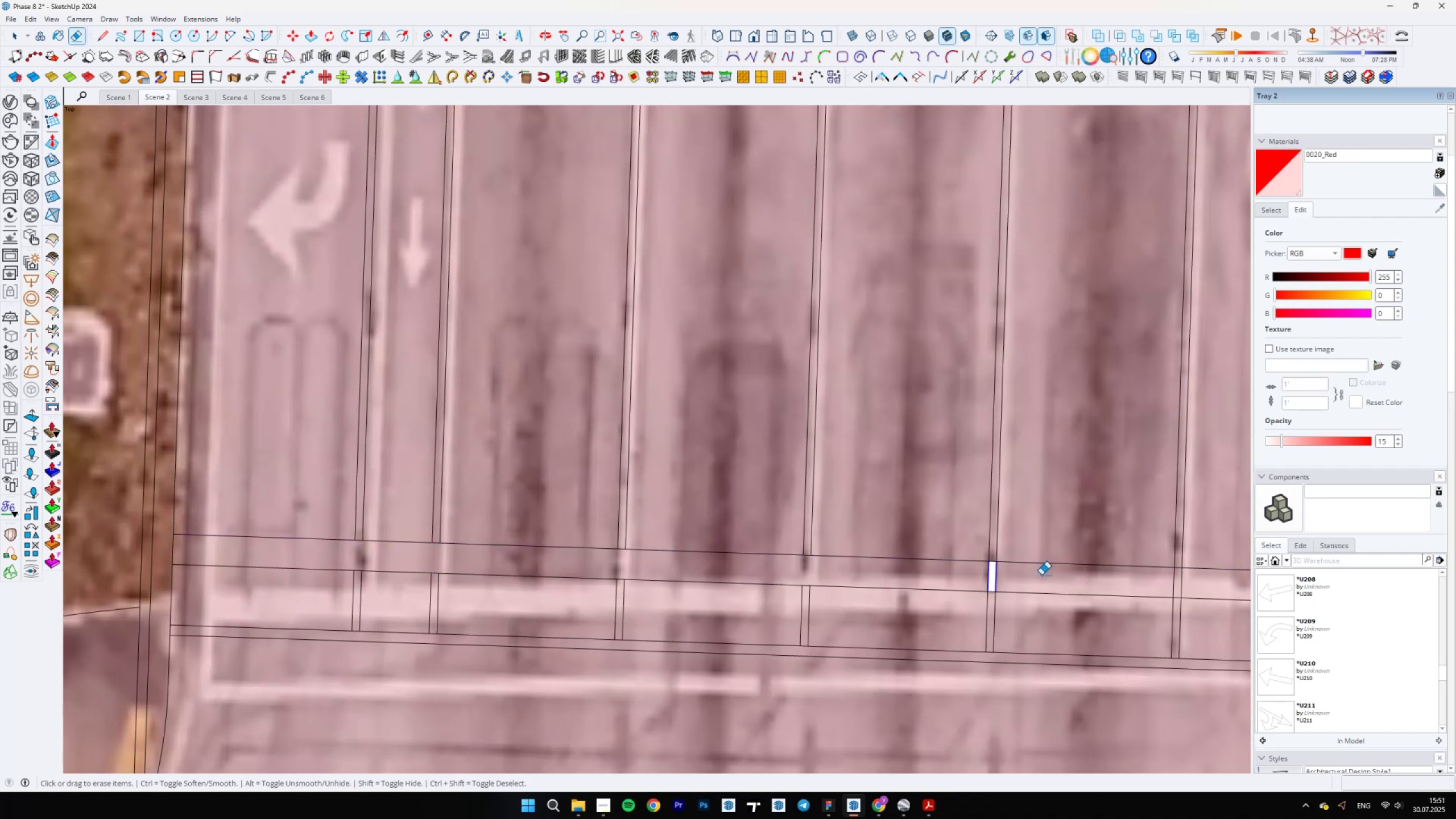 
scroll: coordinate [821, 573], scroll_direction: none, amount: 0.0
 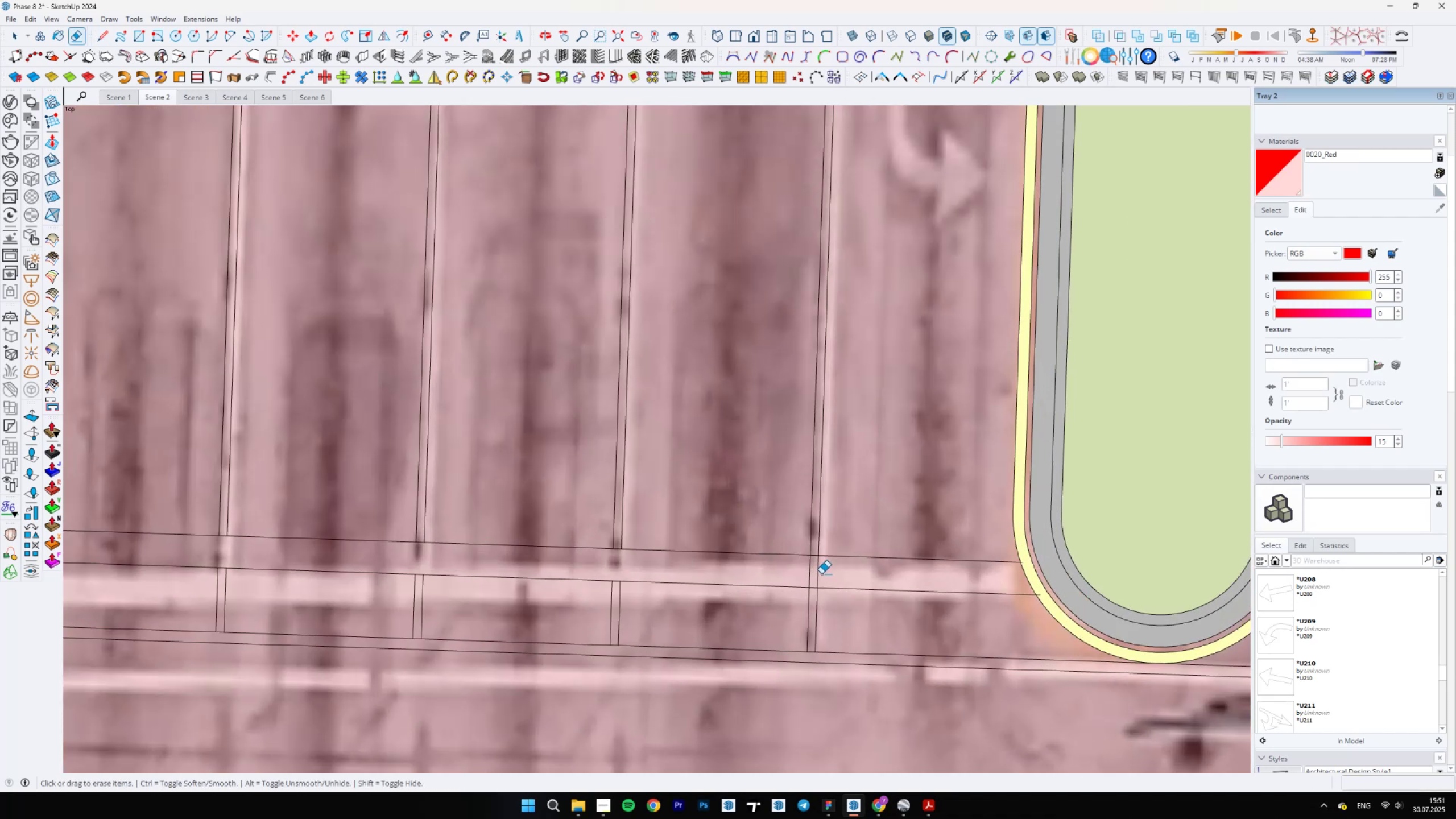 
left_click_drag(start_coordinate=[866, 576], to_coordinate=[756, 571])
 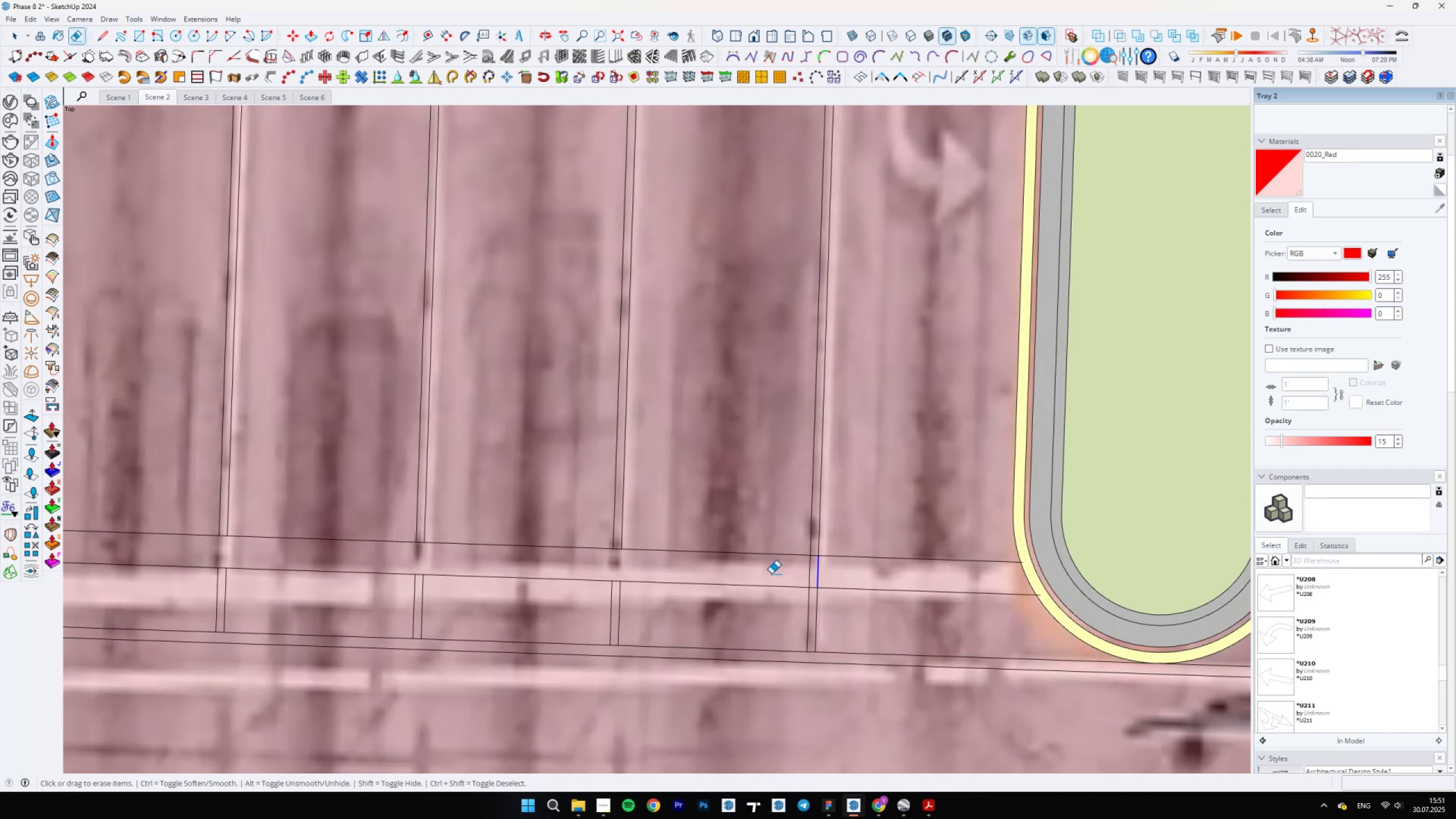 
scroll: coordinate [982, 606], scroll_direction: up, amount: 10.0
 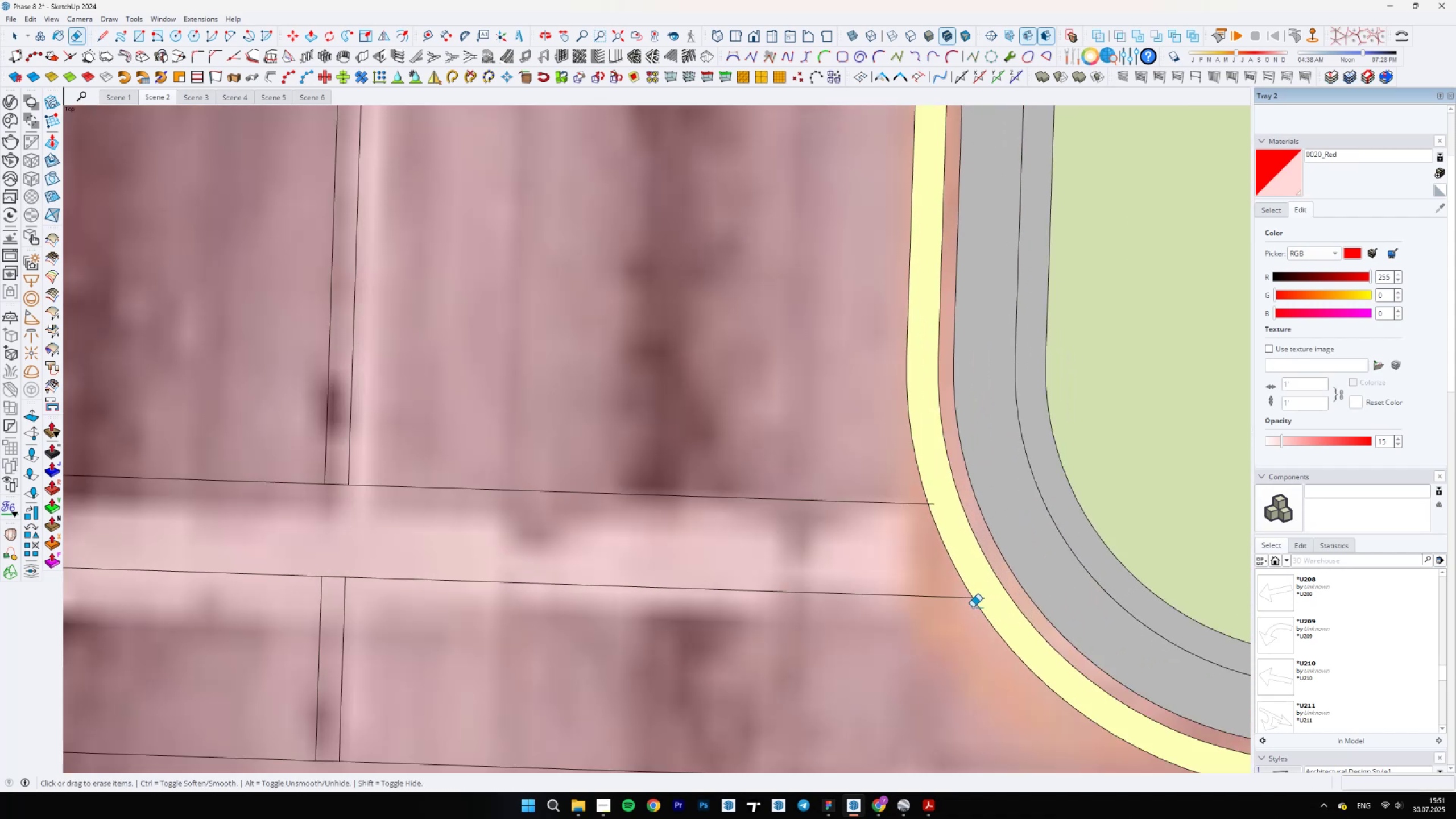 
left_click_drag(start_coordinate=[979, 601], to_coordinate=[978, 594])
 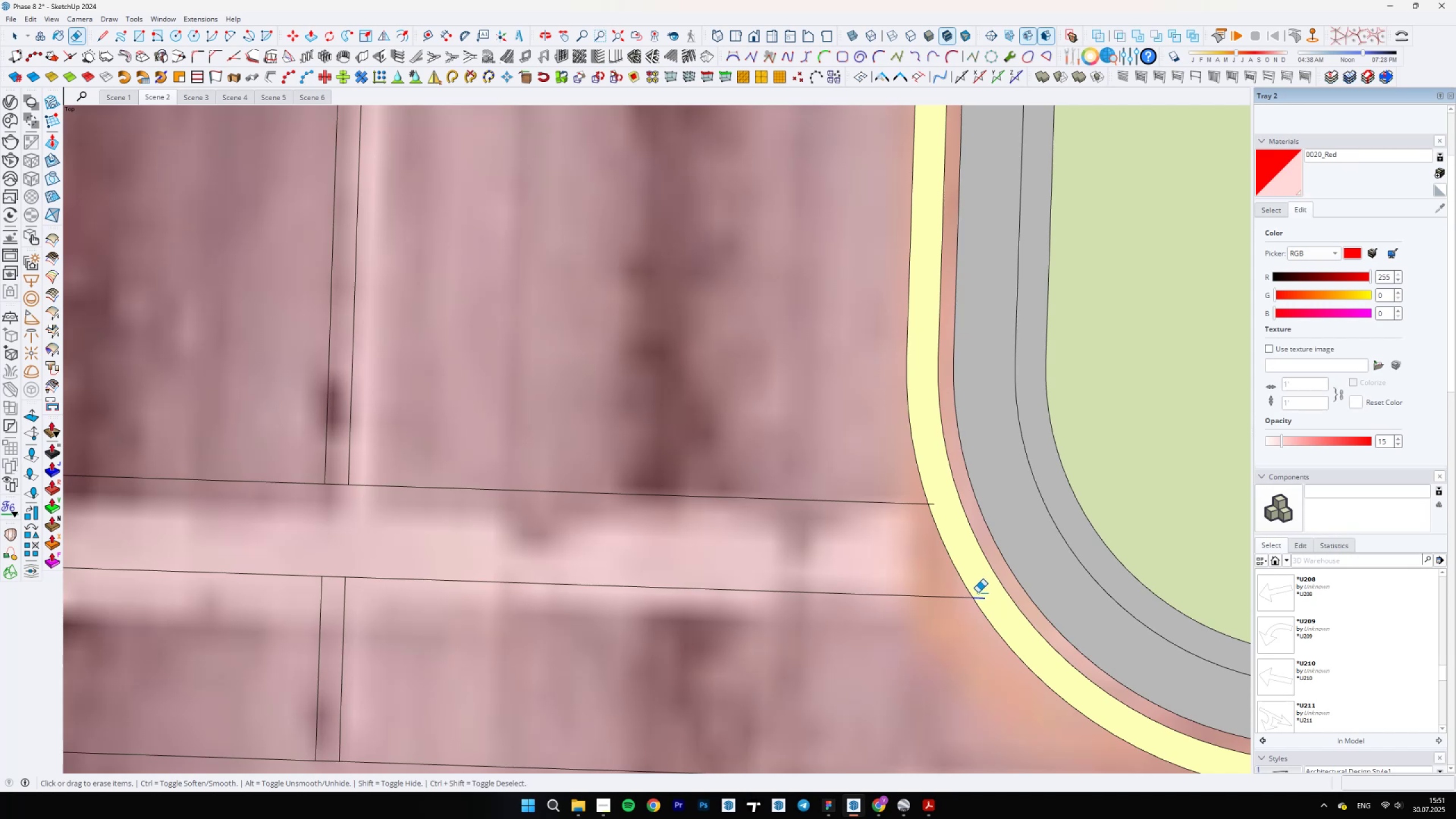 
left_click_drag(start_coordinate=[950, 510], to_coordinate=[936, 504])
 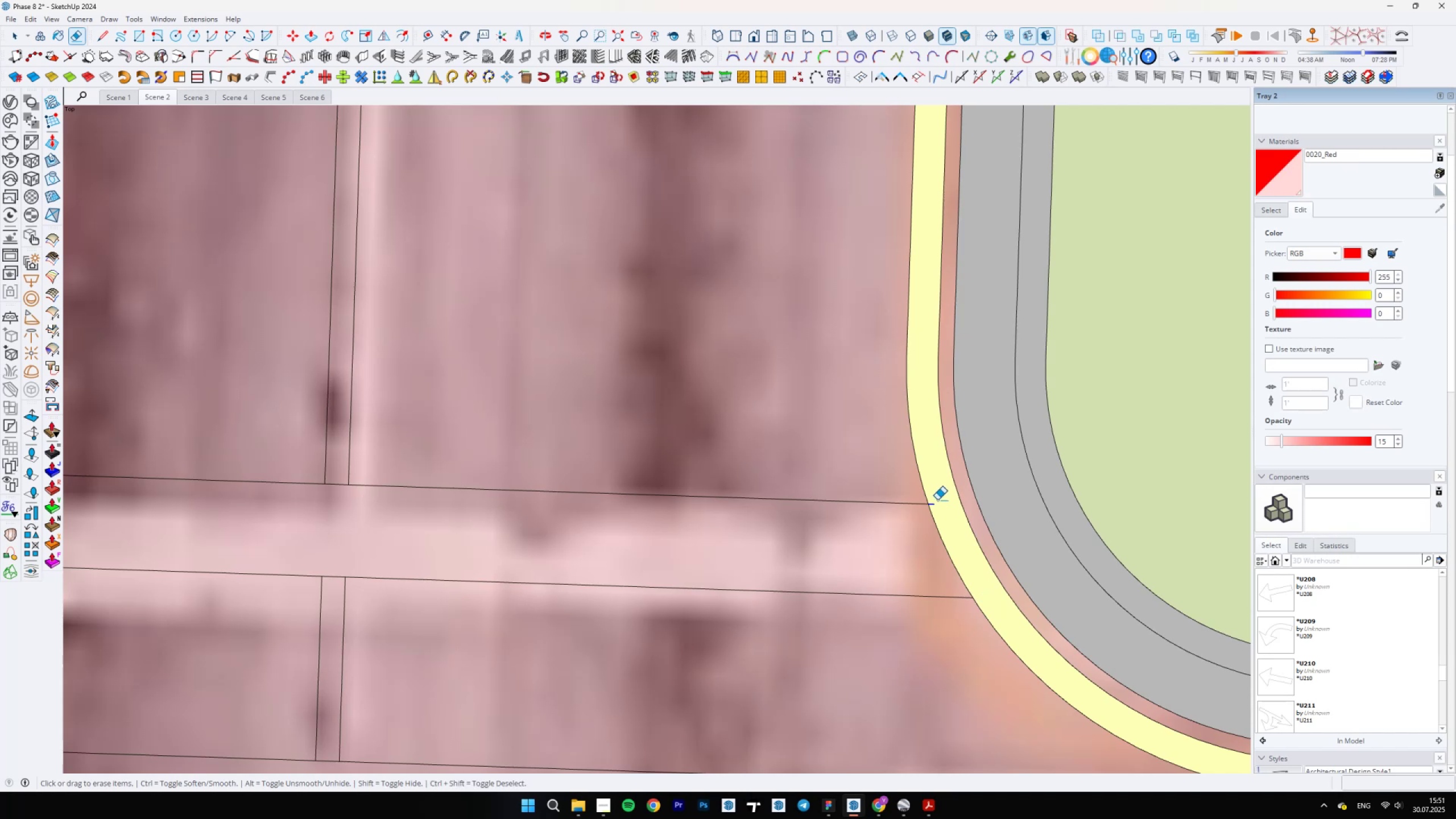 
scroll: coordinate [991, 591], scroll_direction: down, amount: 12.0
 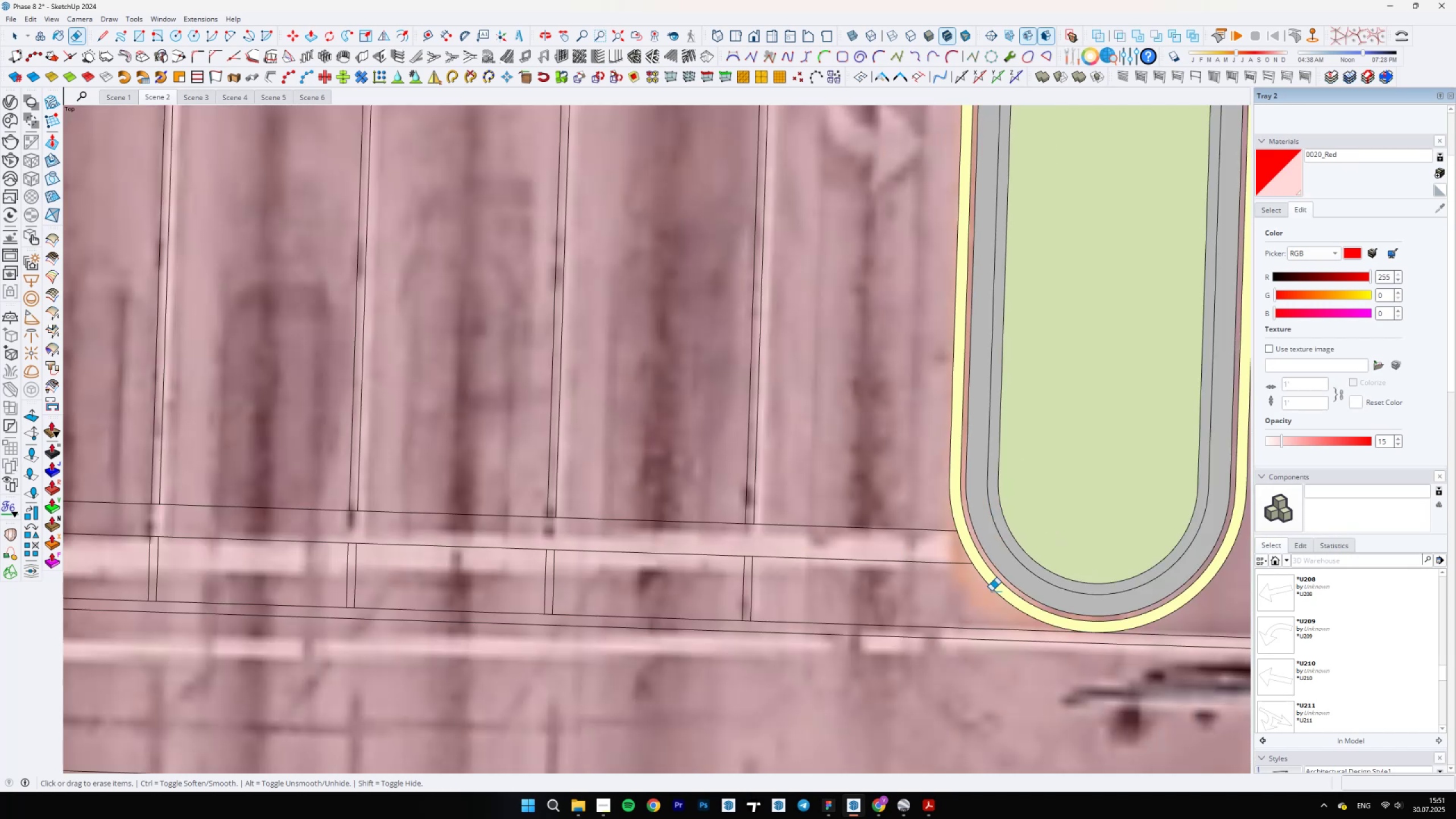 
left_click_drag(start_coordinate=[805, 603], to_coordinate=[383, 578])
 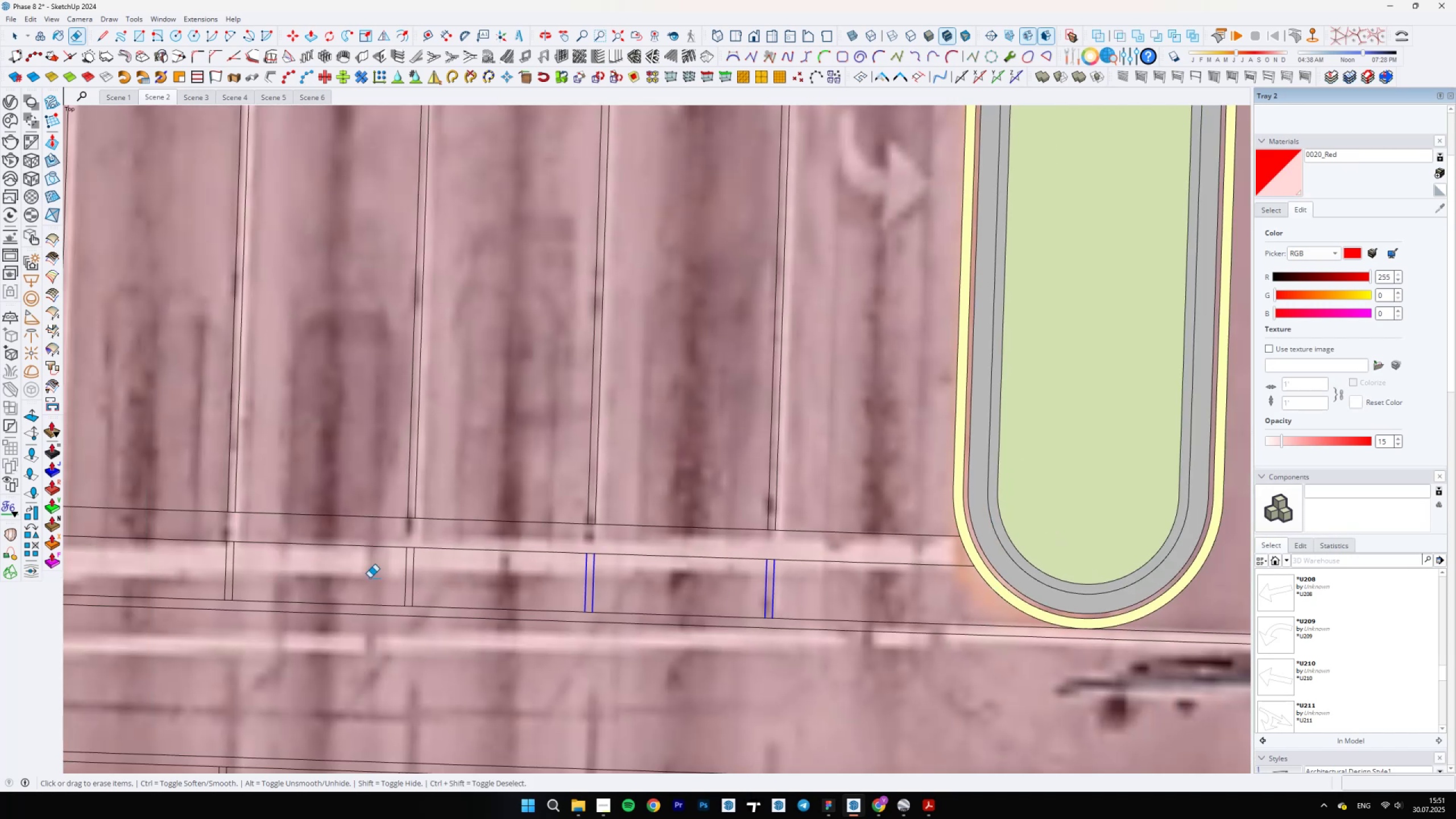 
scroll: coordinate [1068, 615], scroll_direction: down, amount: 6.0
 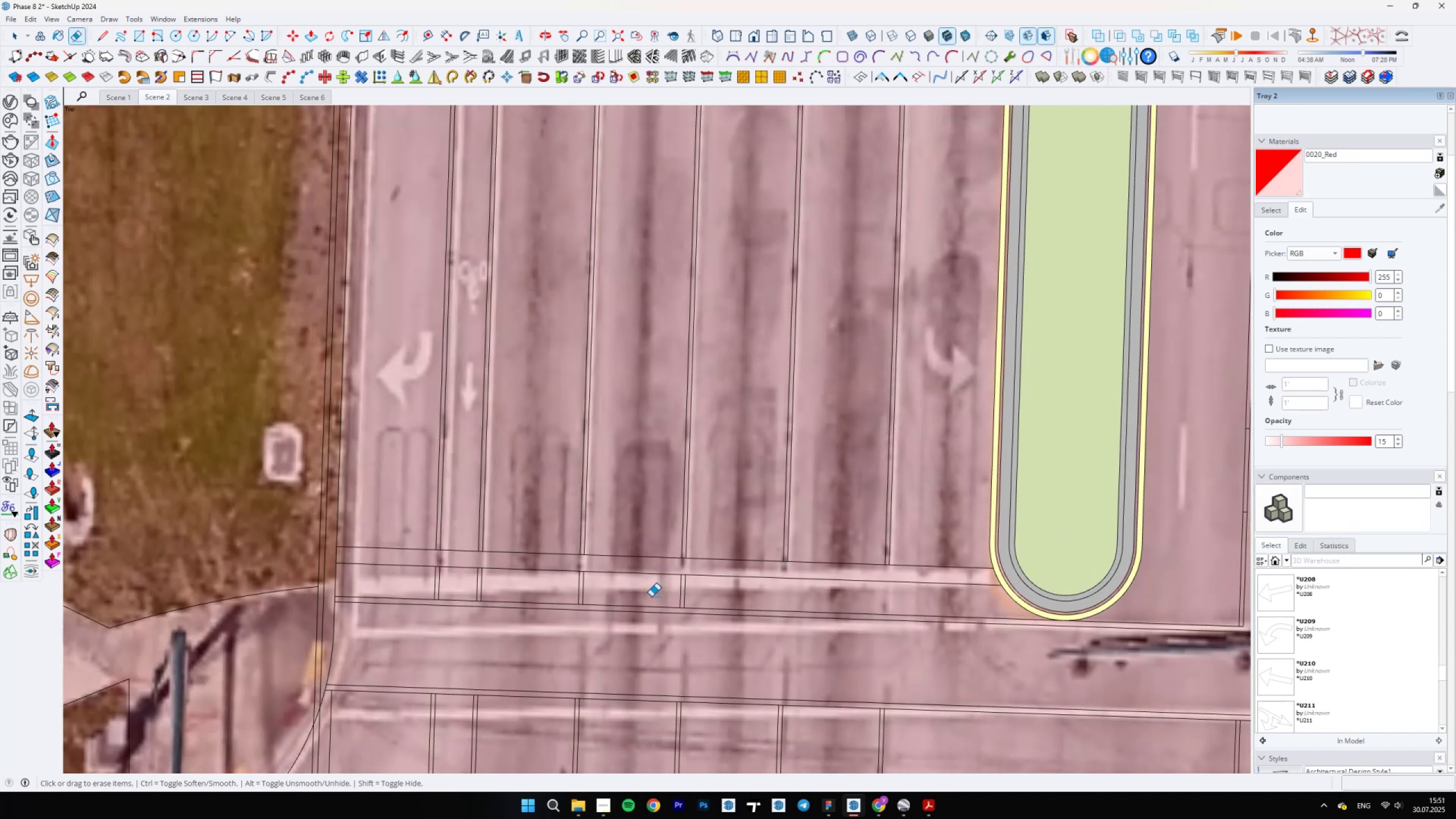 
left_click_drag(start_coordinate=[703, 593], to_coordinate=[391, 578])
 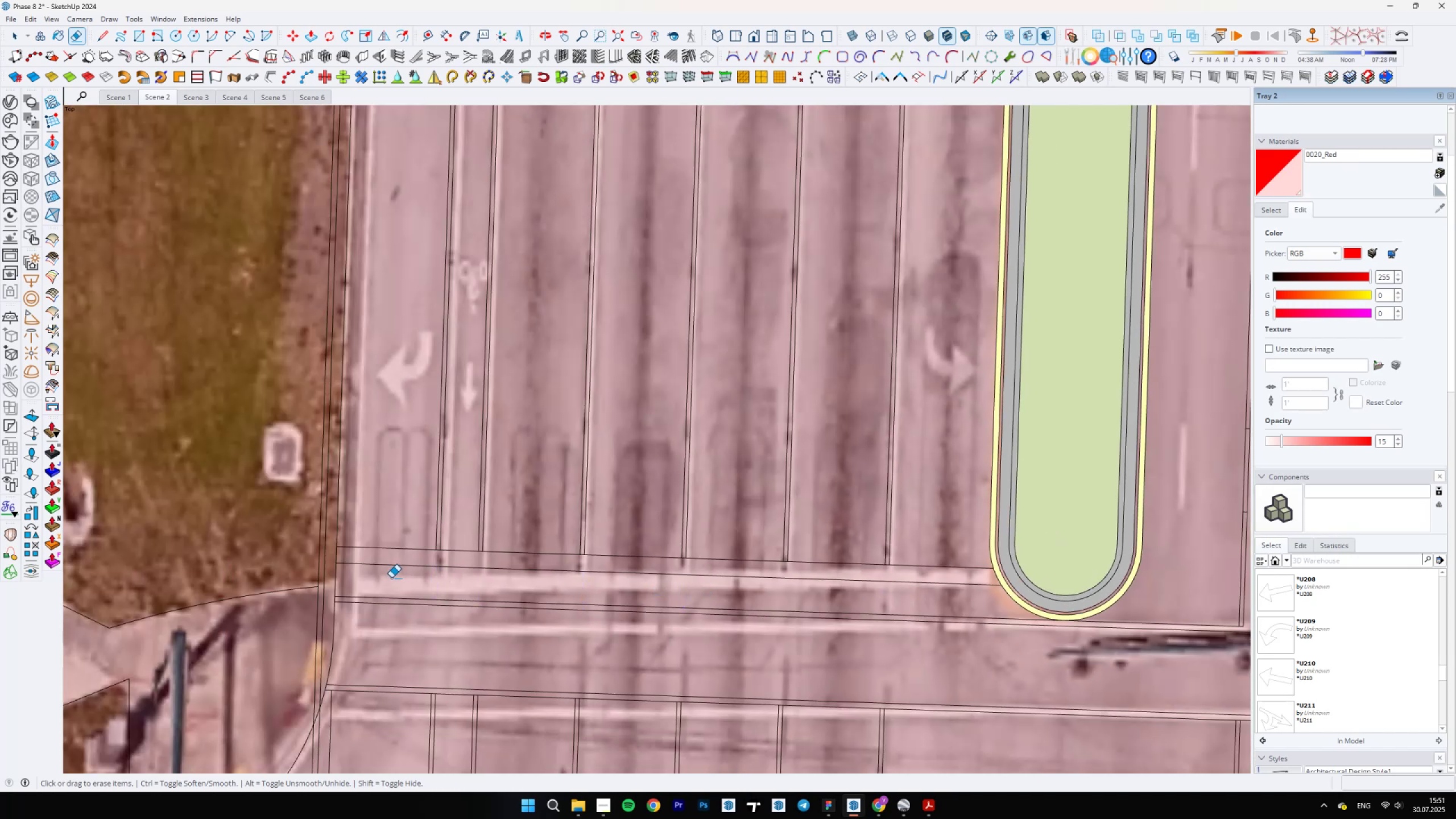 
hold_key(key=Space, duration=0.42)
 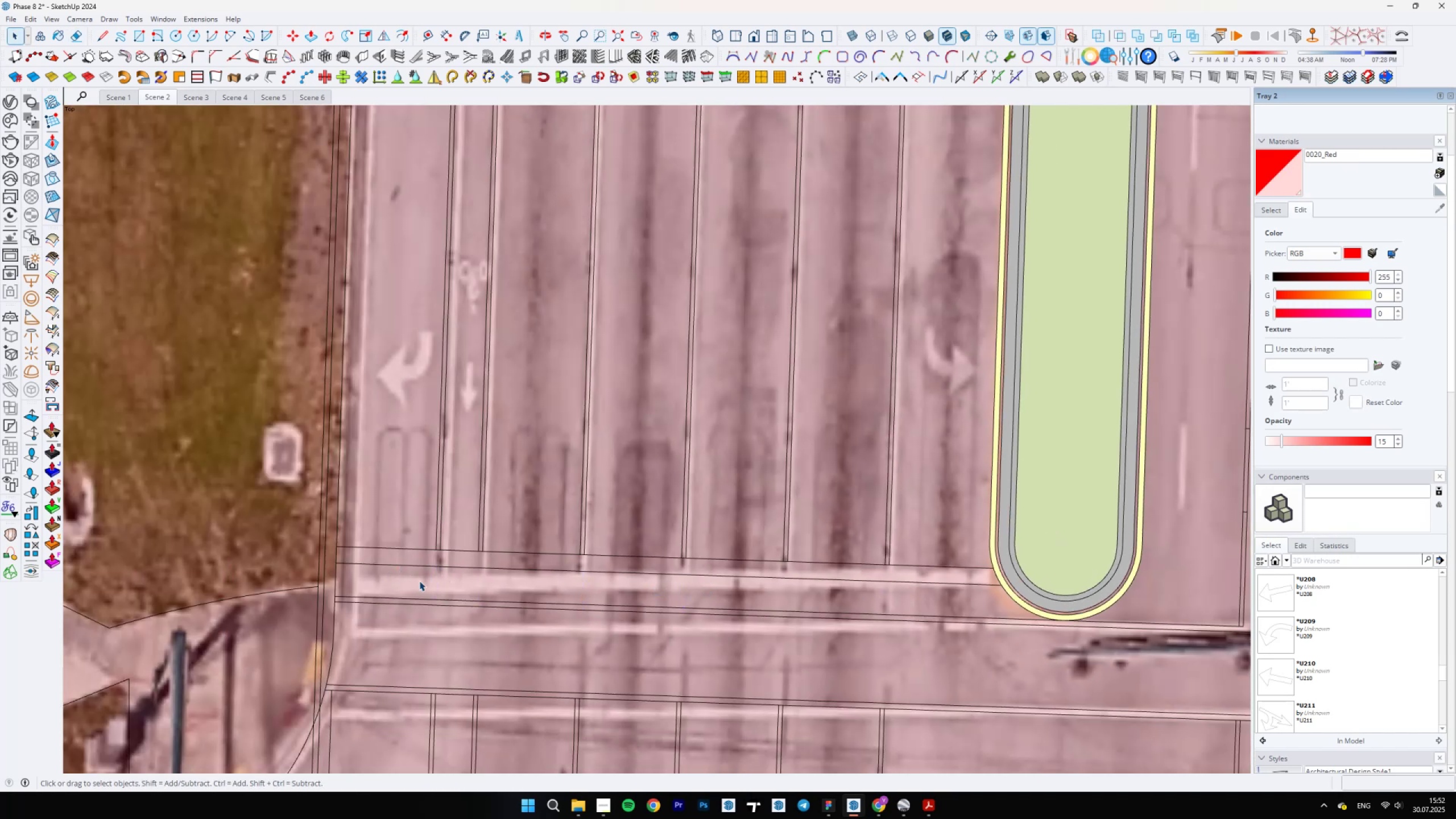 
scroll: coordinate [648, 354], scroll_direction: down, amount: 17.0
 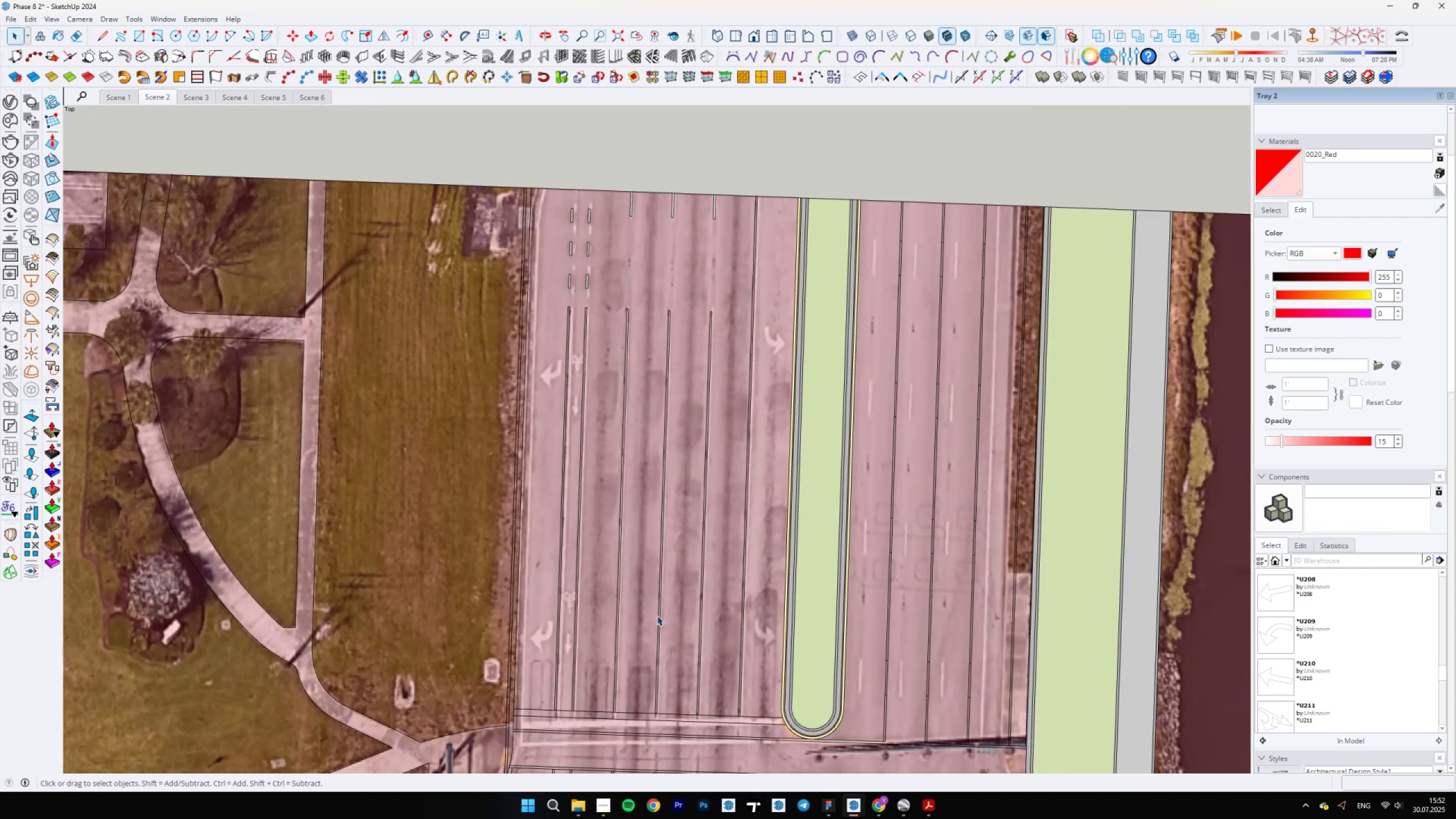 
scroll: coordinate [758, 756], scroll_direction: up, amount: 5.0
 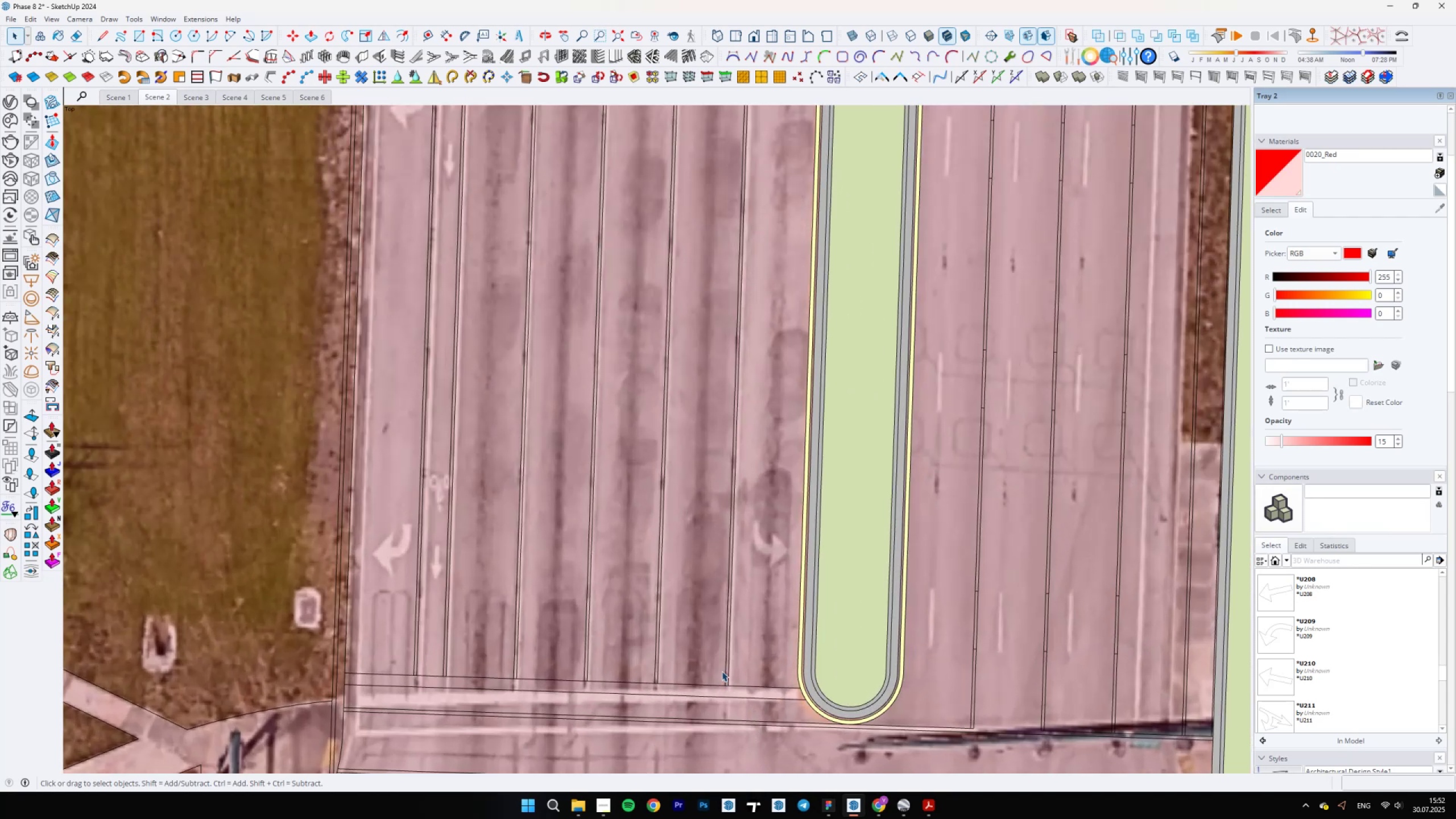 
scroll: coordinate [674, 632], scroll_direction: down, amount: 12.0
 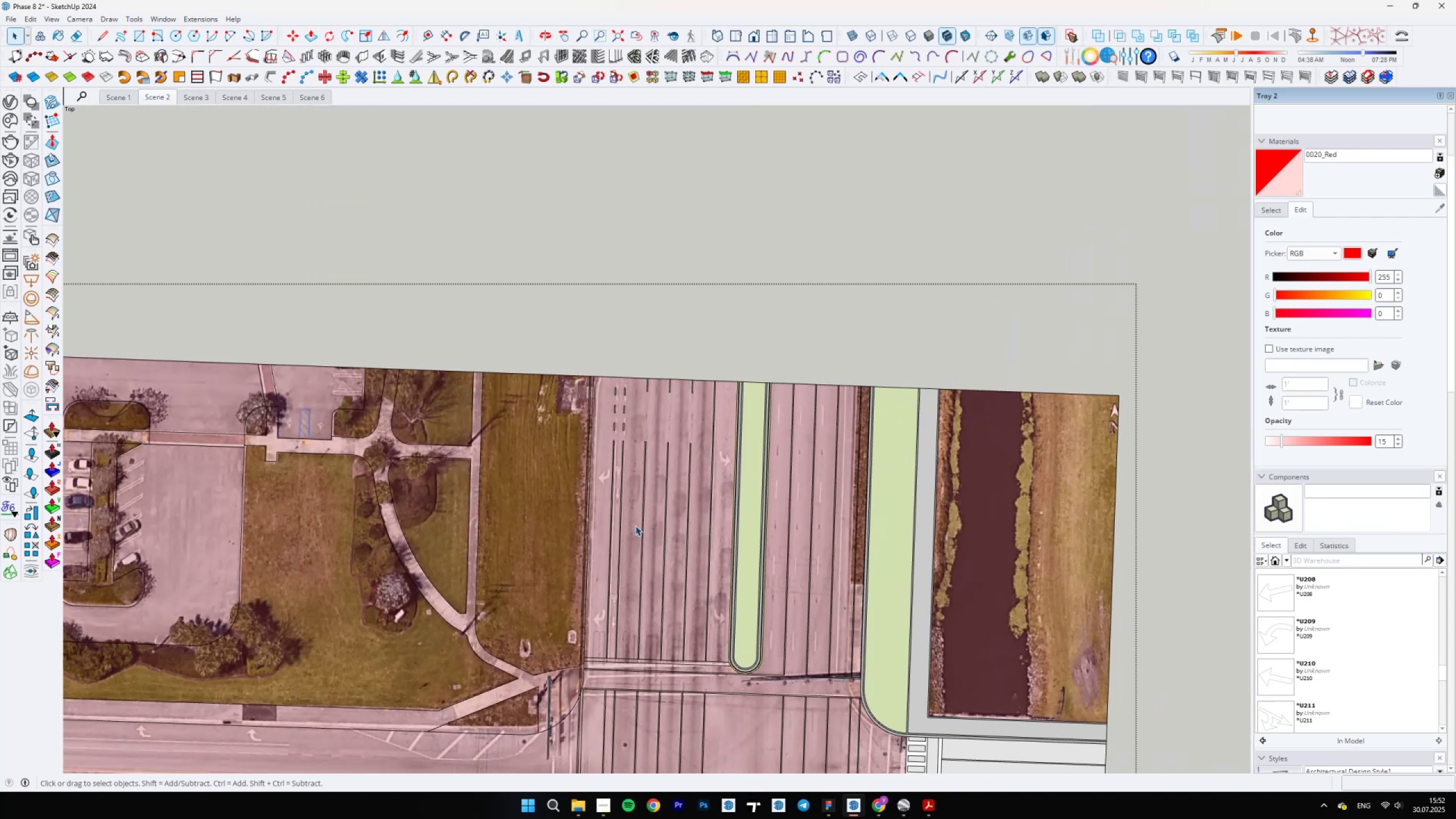 
scroll: coordinate [644, 655], scroll_direction: up, amount: 22.0
 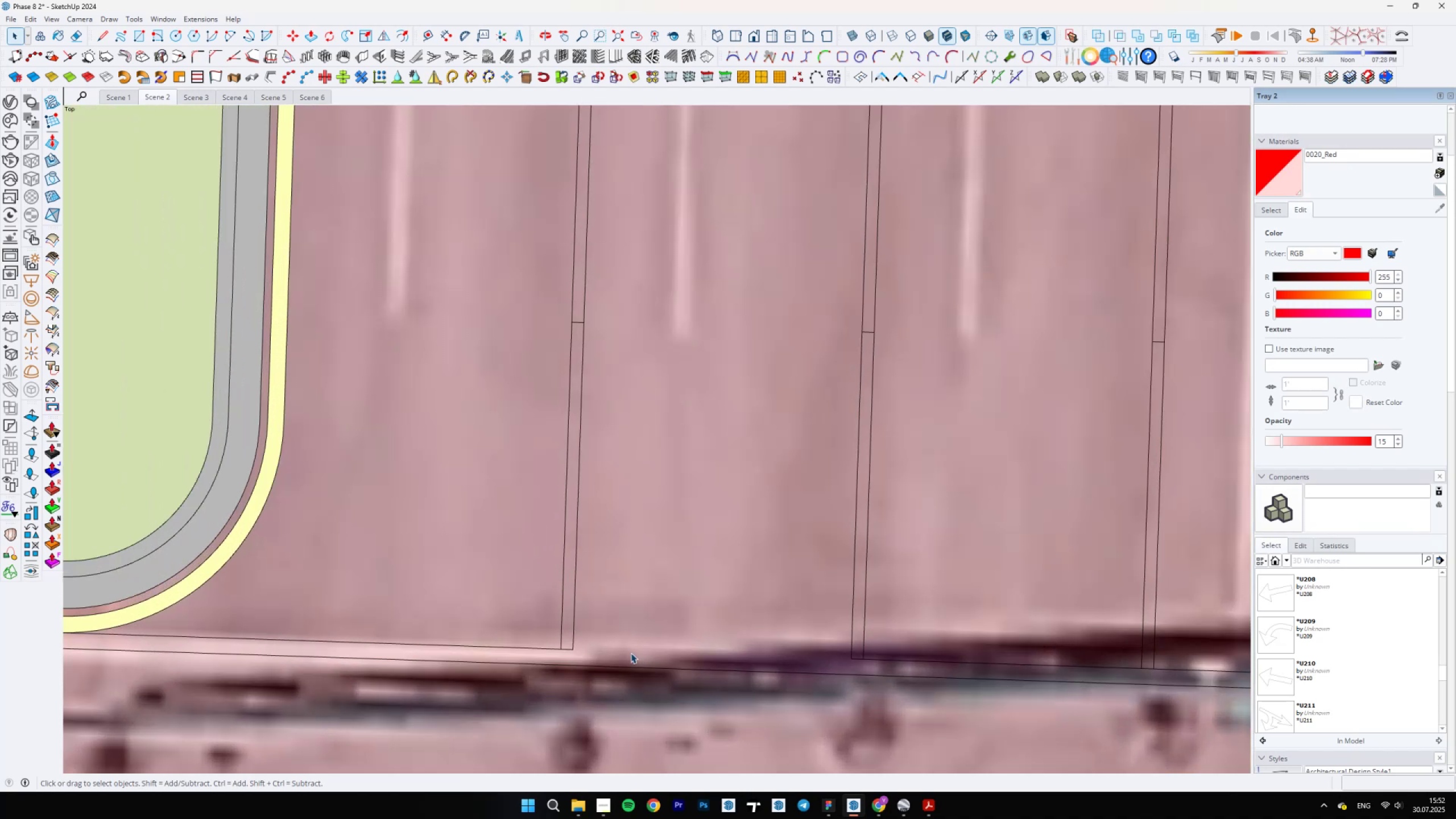 
key(L)
 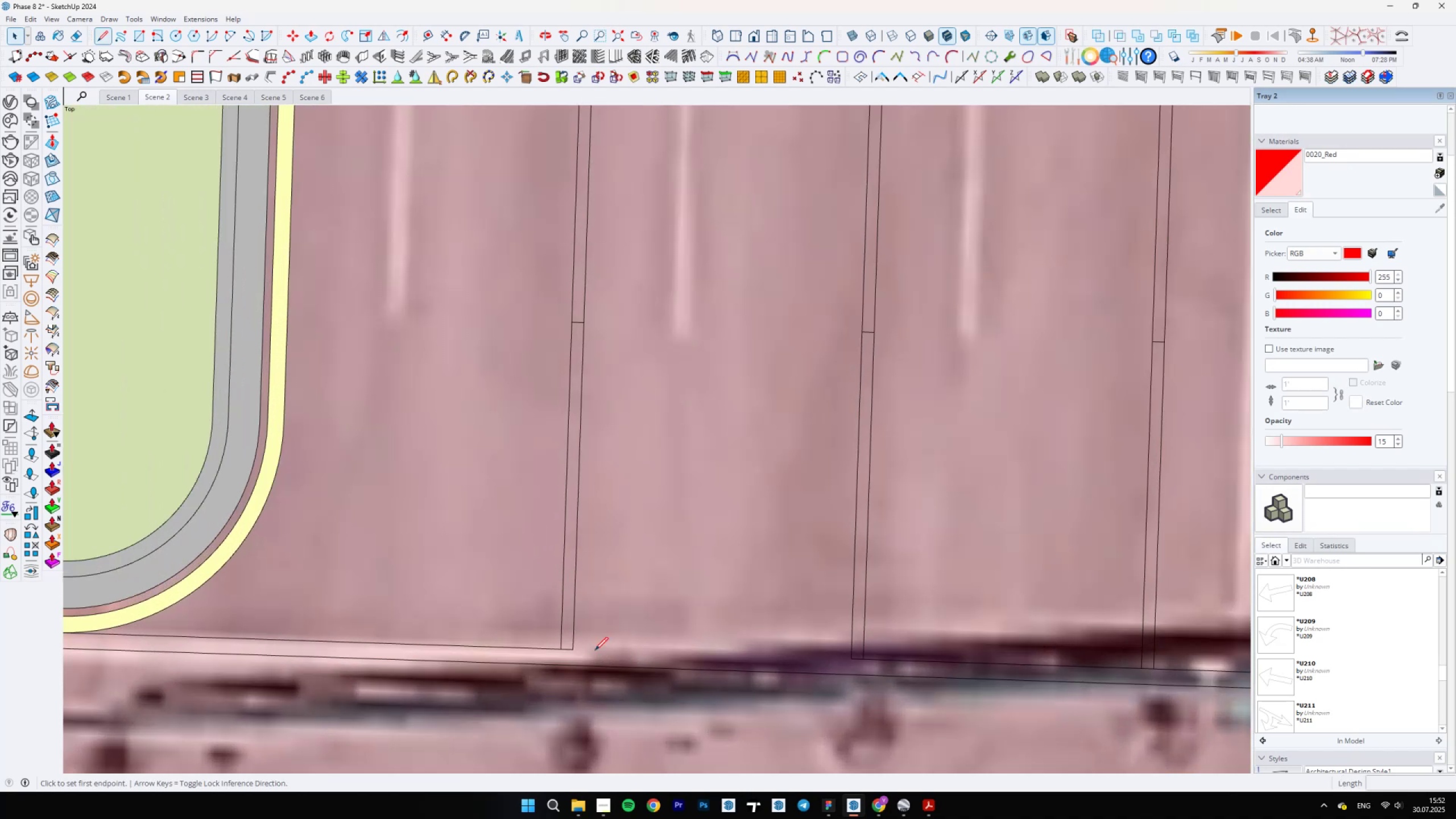 
scroll: coordinate [826, 686], scroll_direction: up, amount: 6.0
 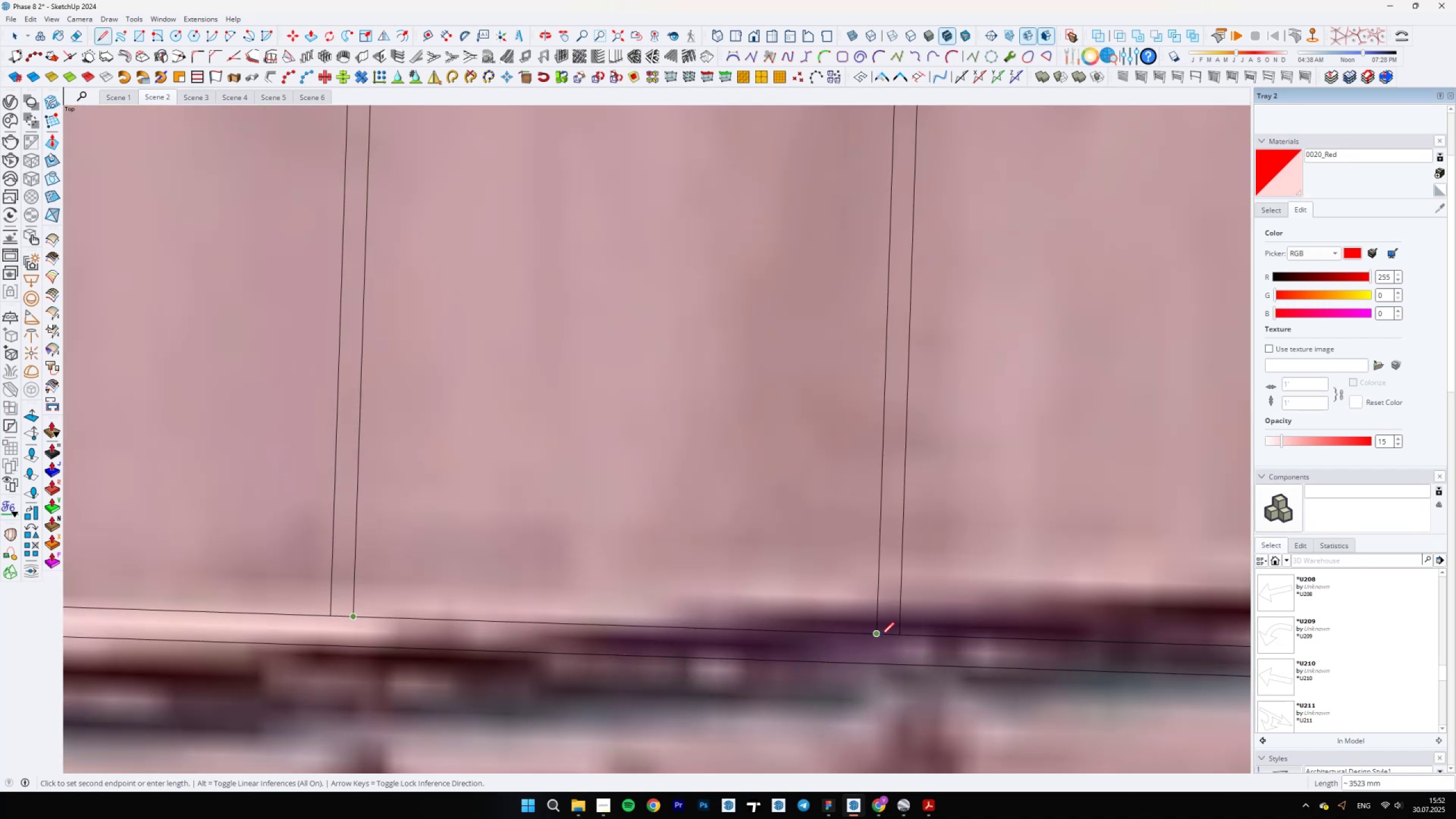 
left_click([881, 635])
 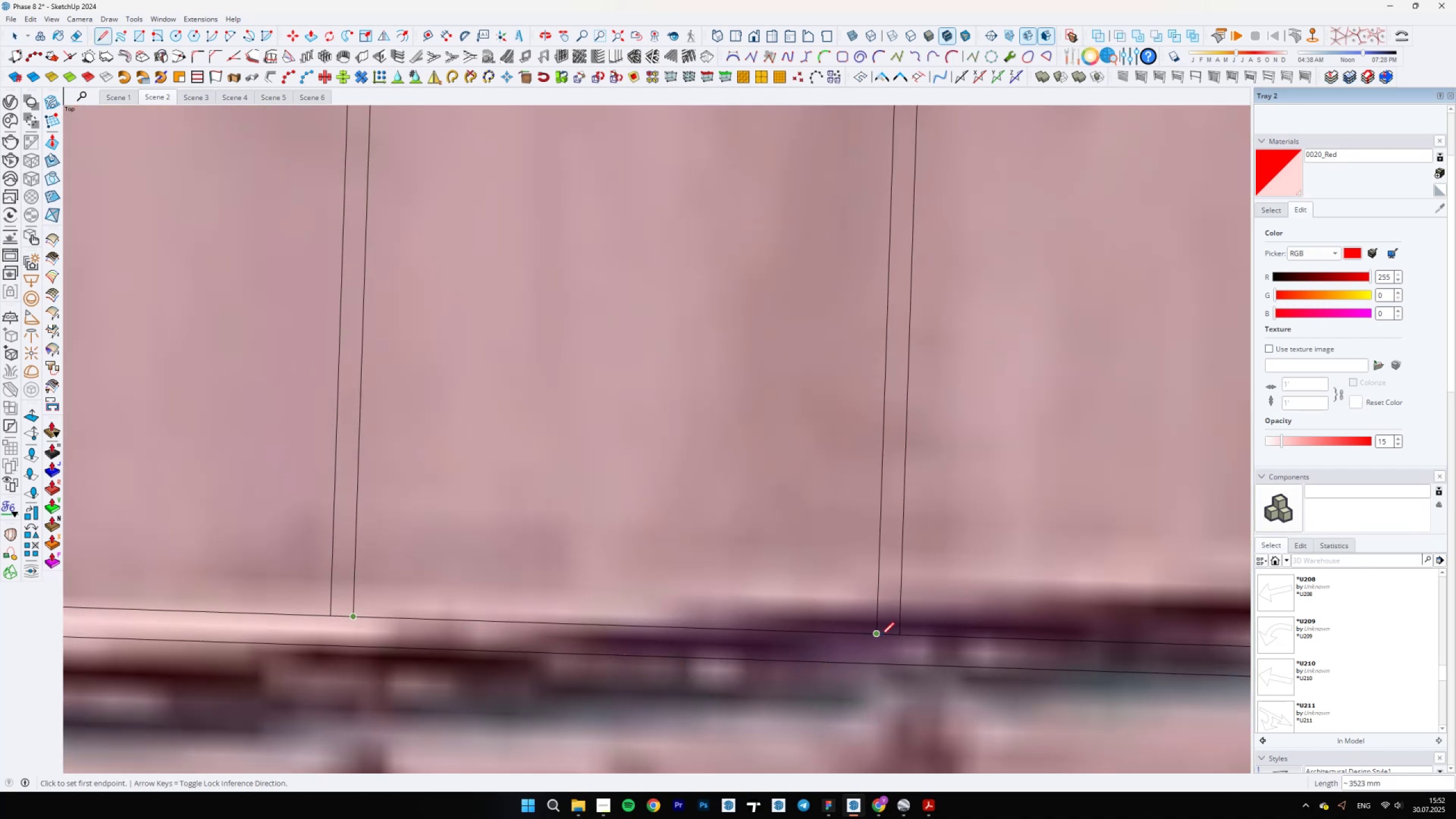 
key(E)
 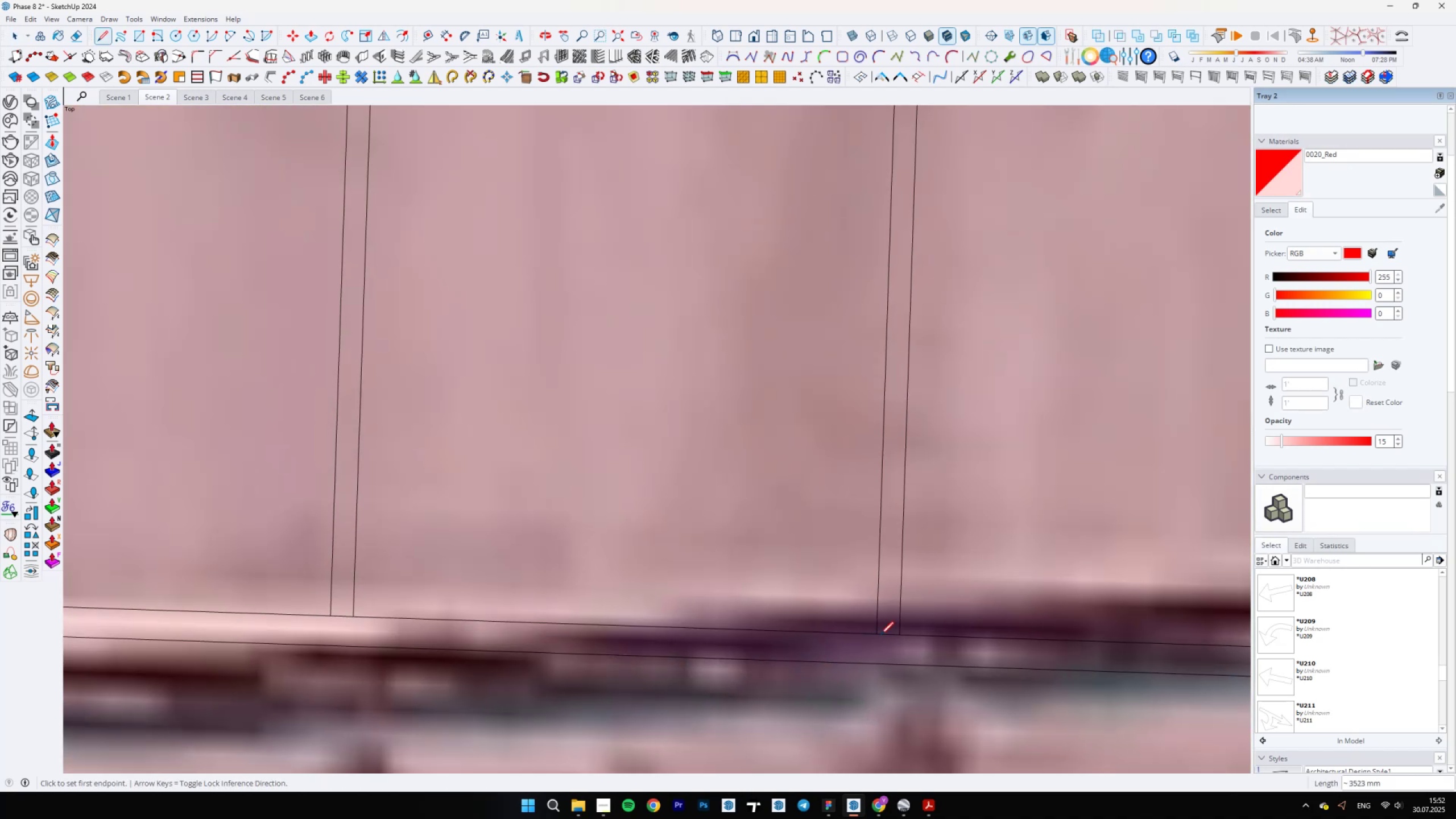 
scroll: coordinate [847, 662], scroll_direction: down, amount: 23.0
 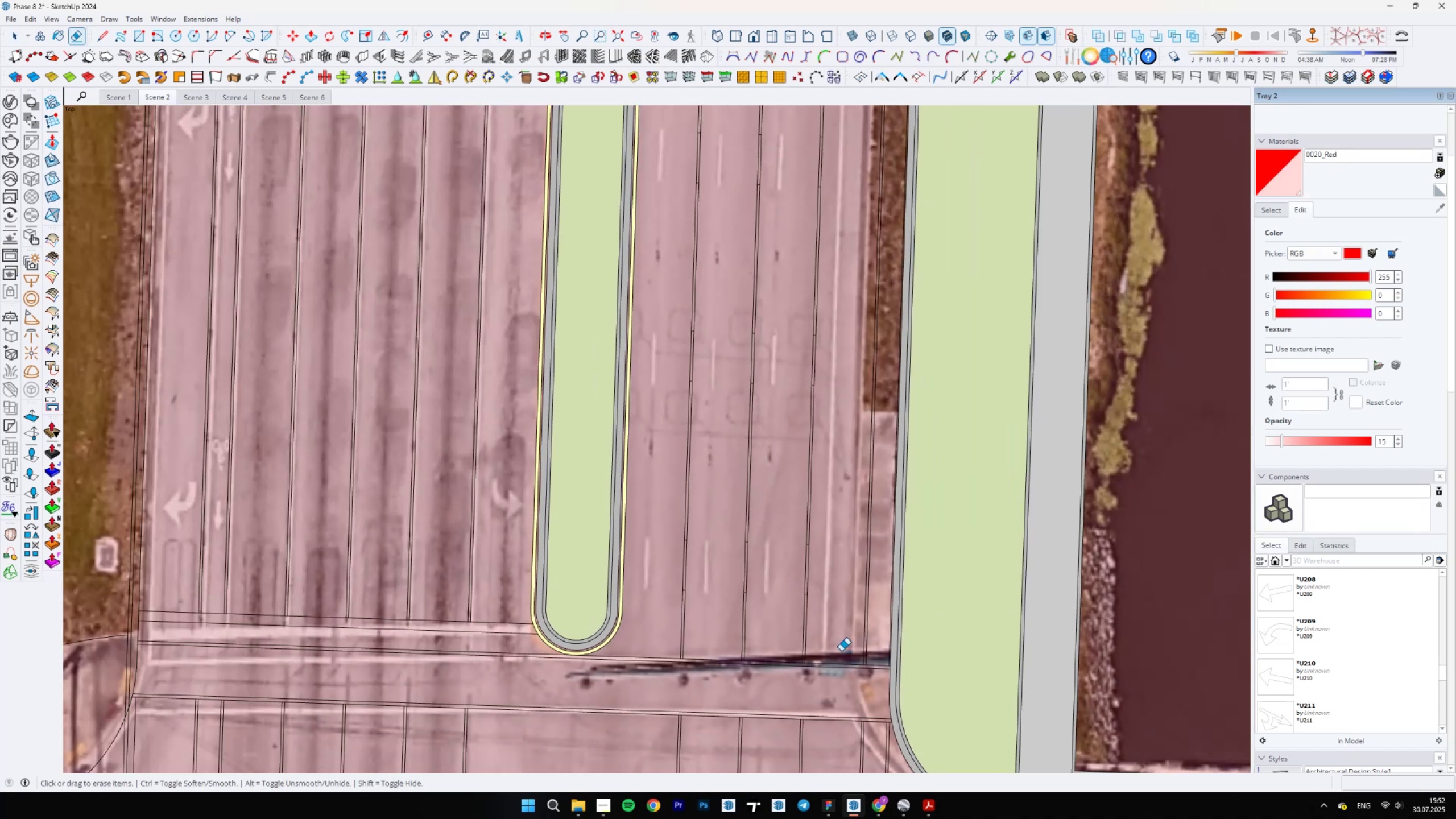 
left_click_drag(start_coordinate=[826, 644], to_coordinate=[671, 617])
 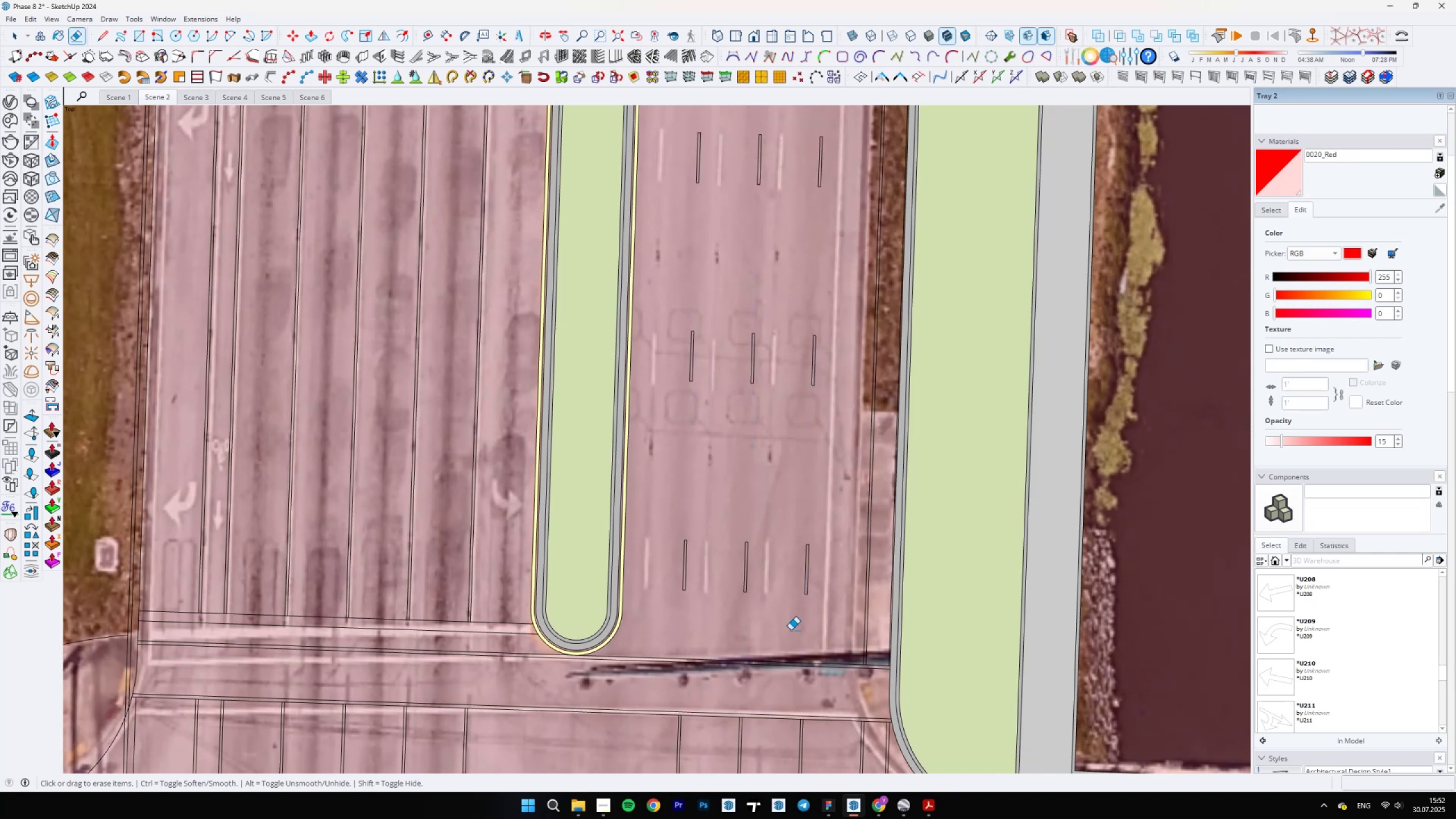 
scroll: coordinate [813, 646], scroll_direction: down, amount: 6.0
 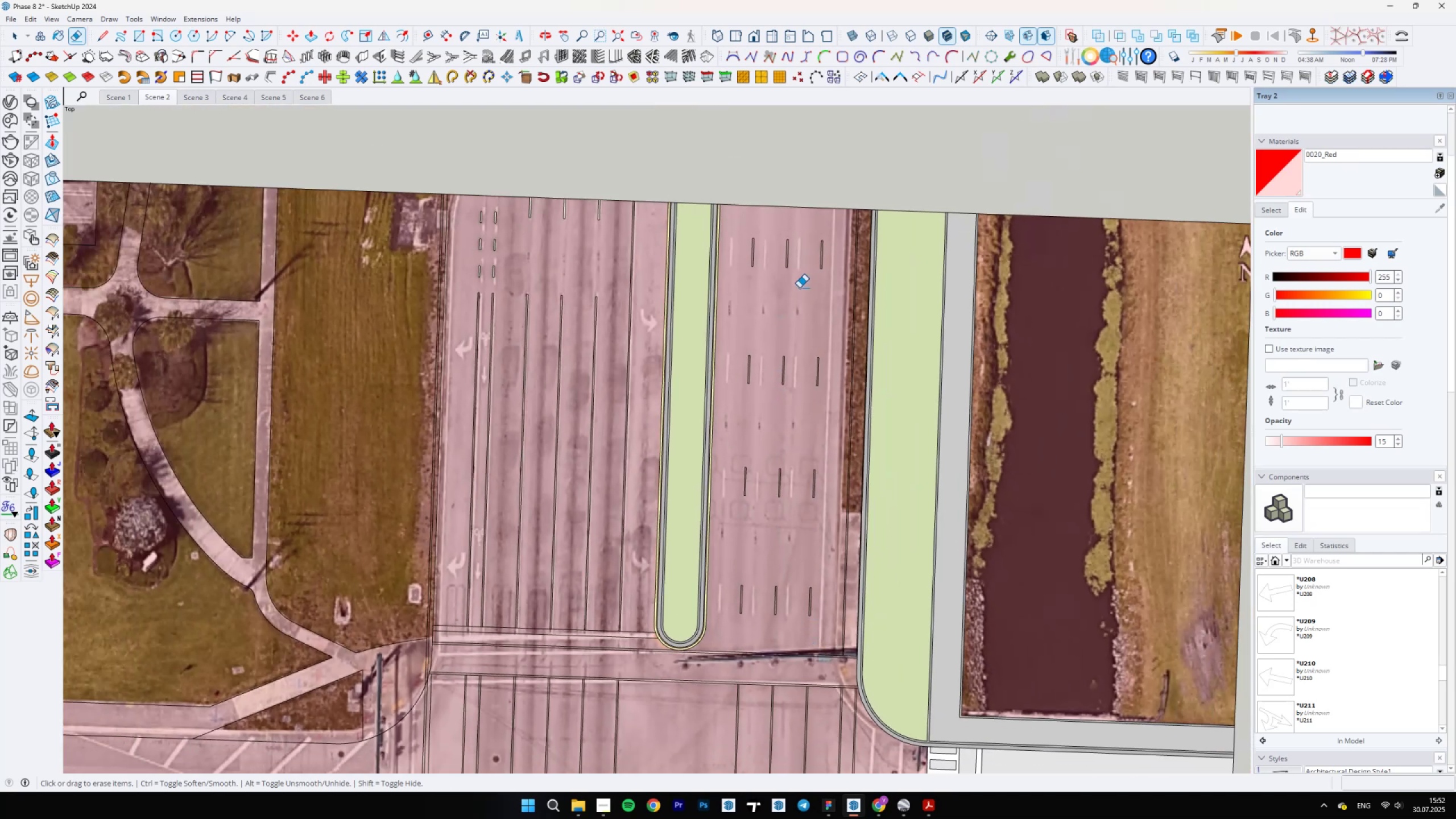 
key(Space)
 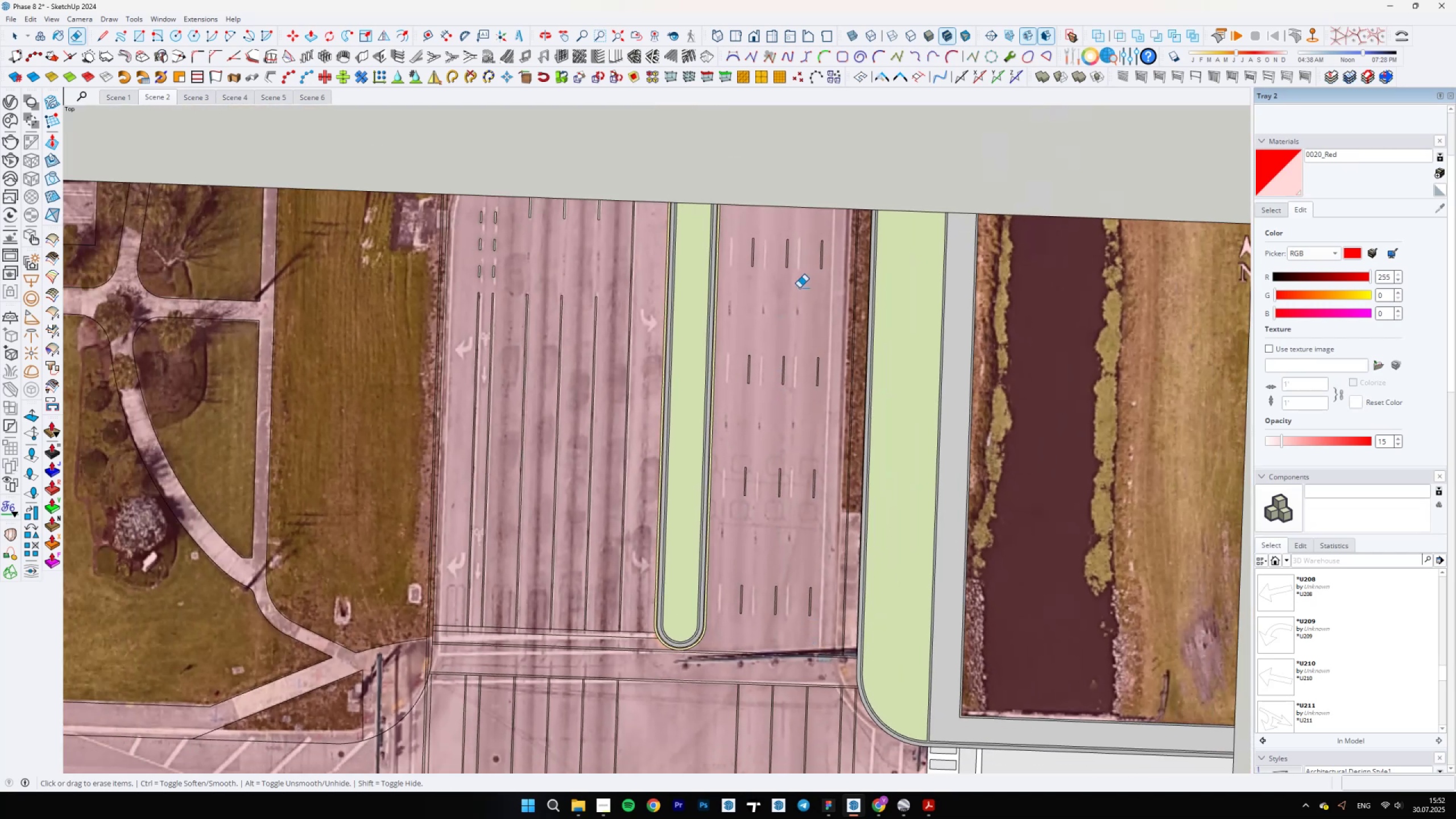 
scroll: coordinate [731, 216], scroll_direction: up, amount: 1.0
 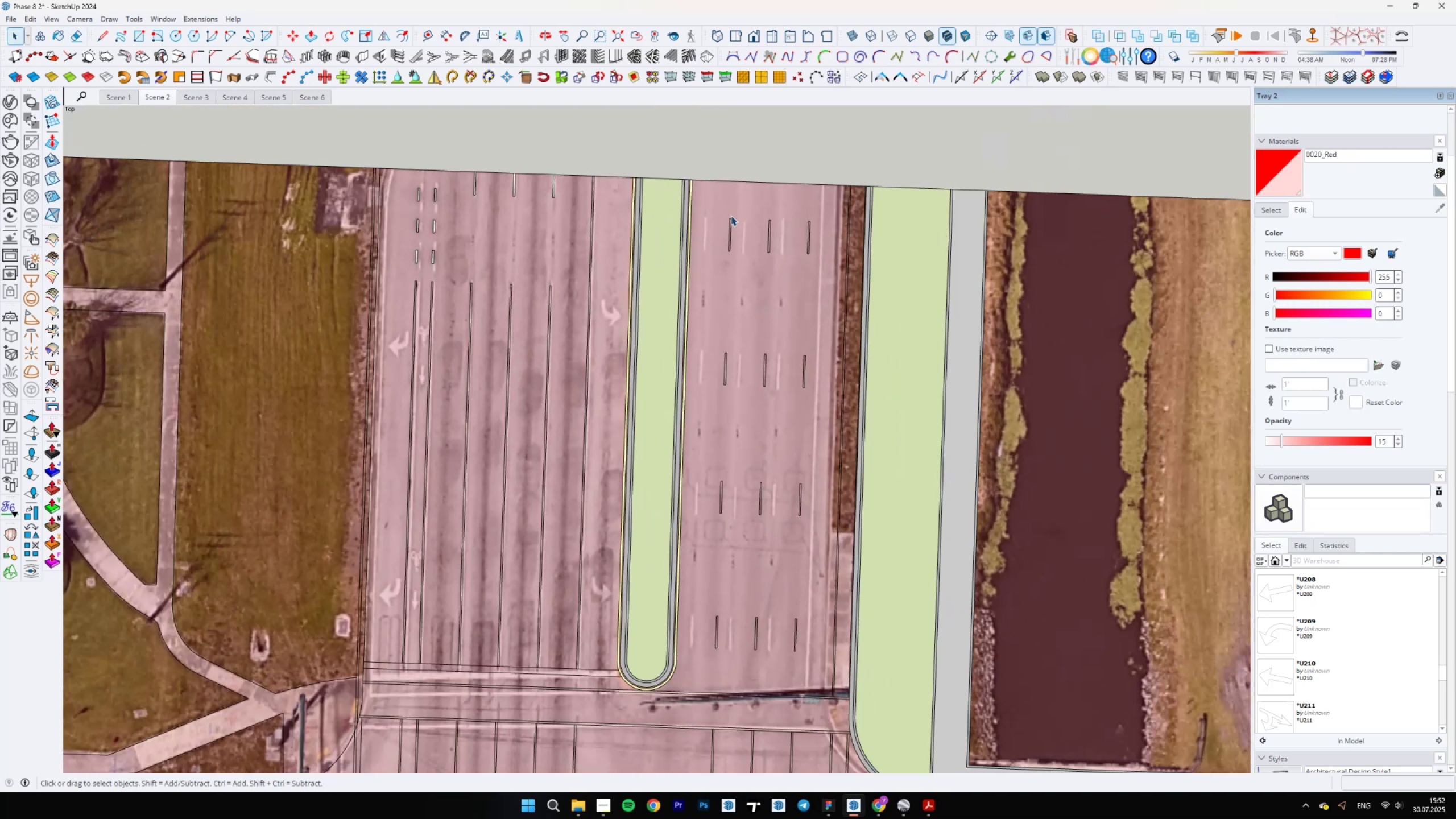 
left_click([731, 217])
 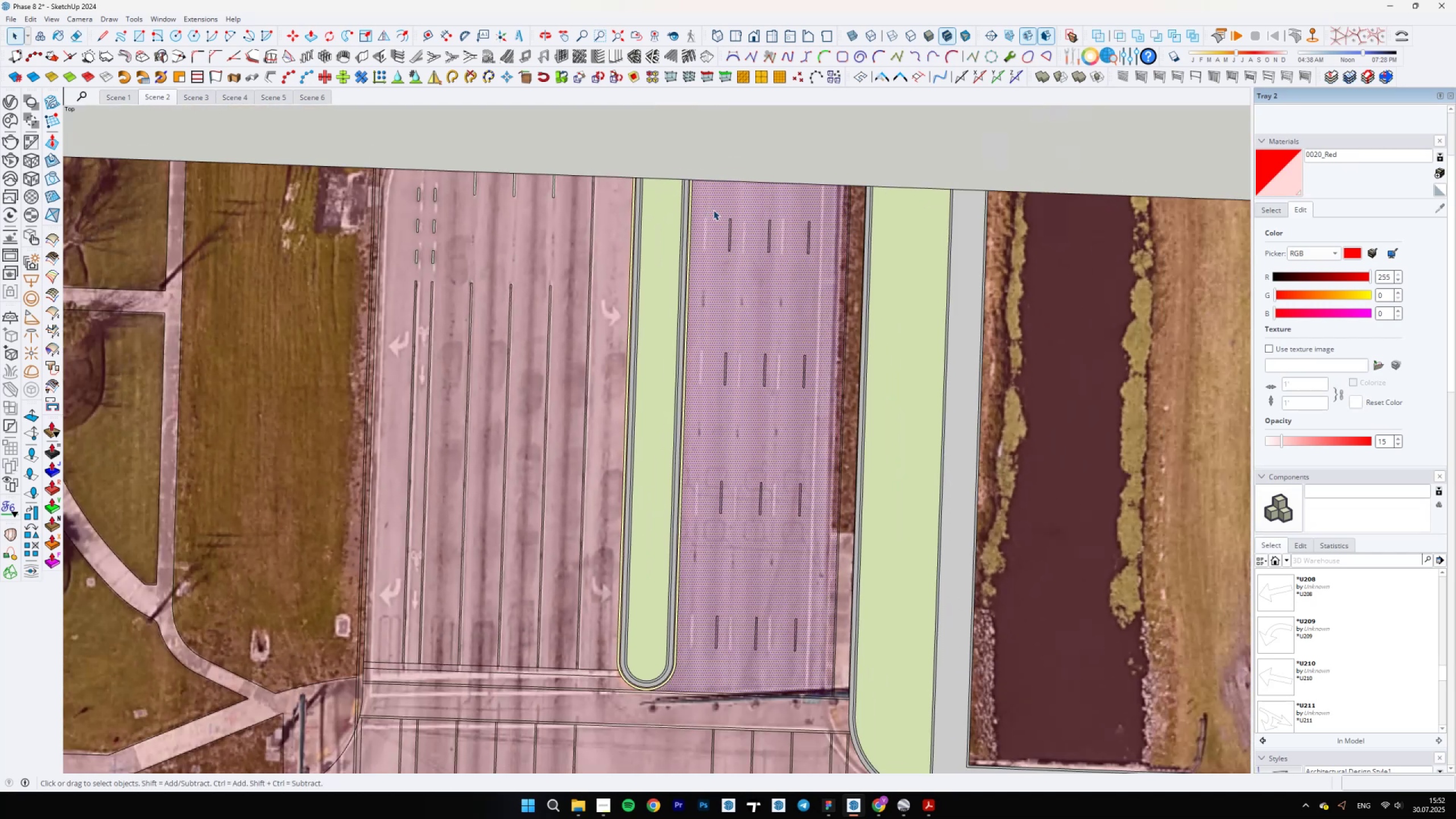 
left_click_drag(start_coordinate=[702, 212], to_coordinate=[824, 668])
 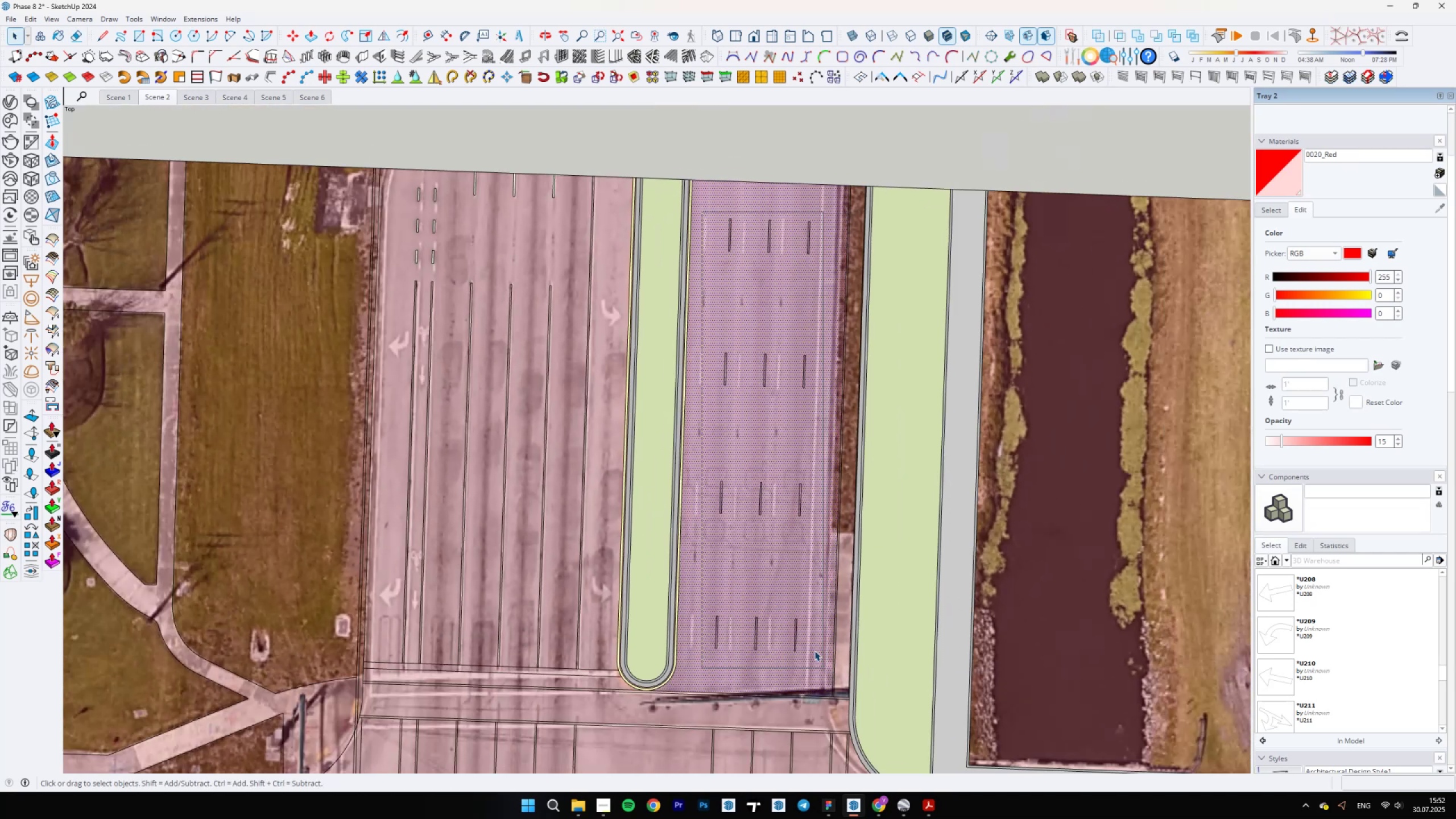 
scroll: coordinate [803, 622], scroll_direction: up, amount: 5.0
 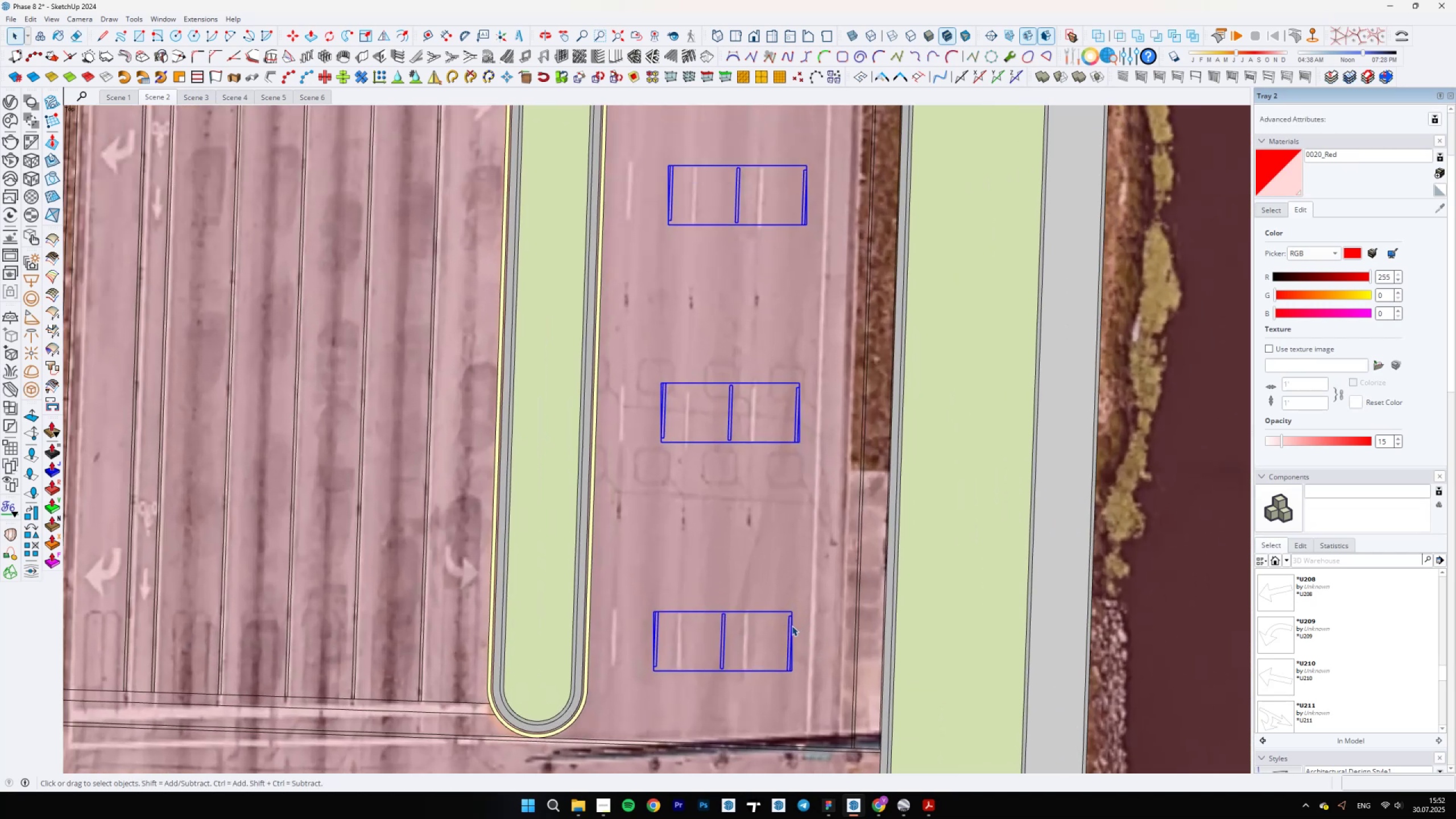 
right_click([792, 626])
 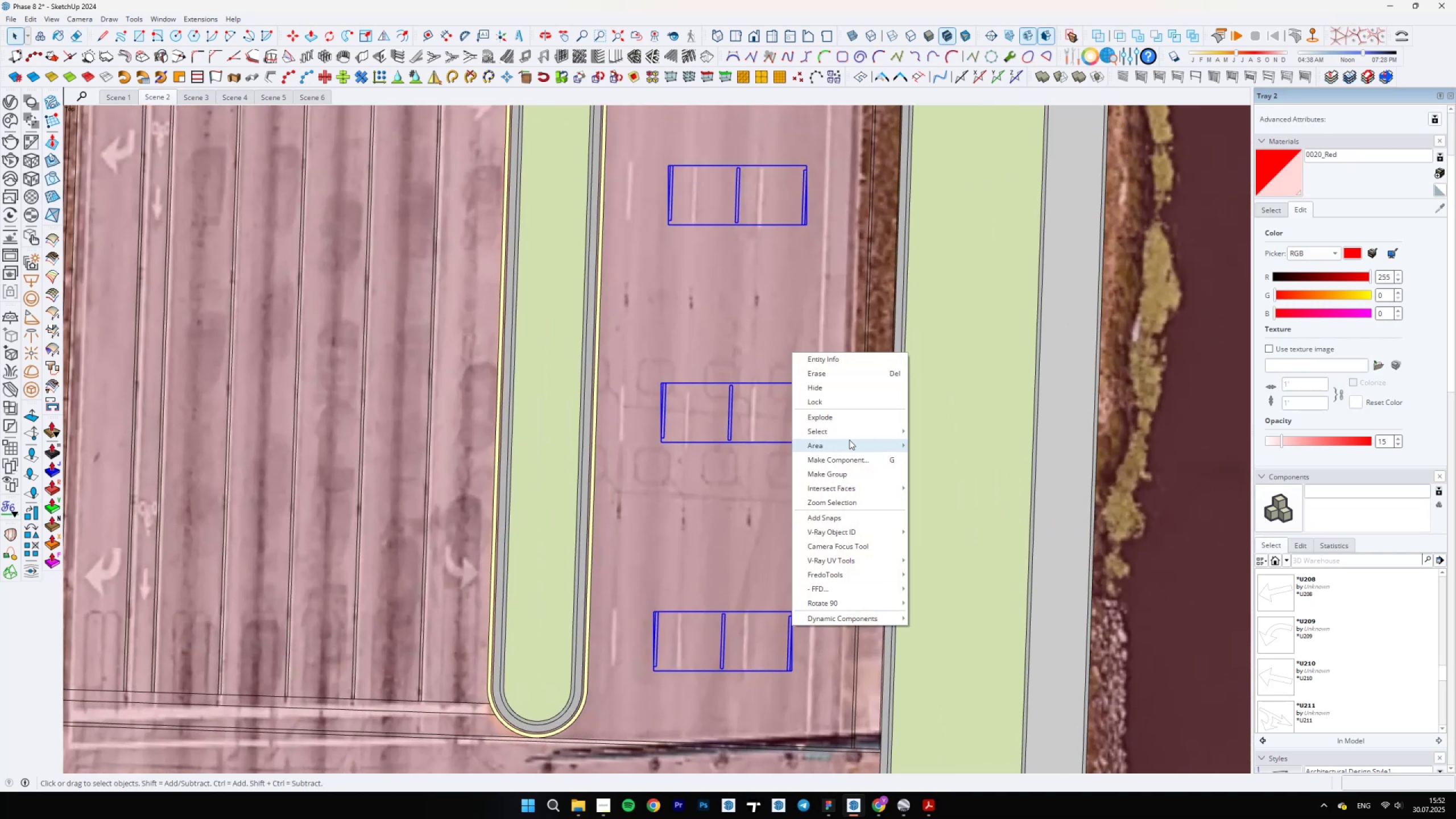 
left_click([845, 420])
 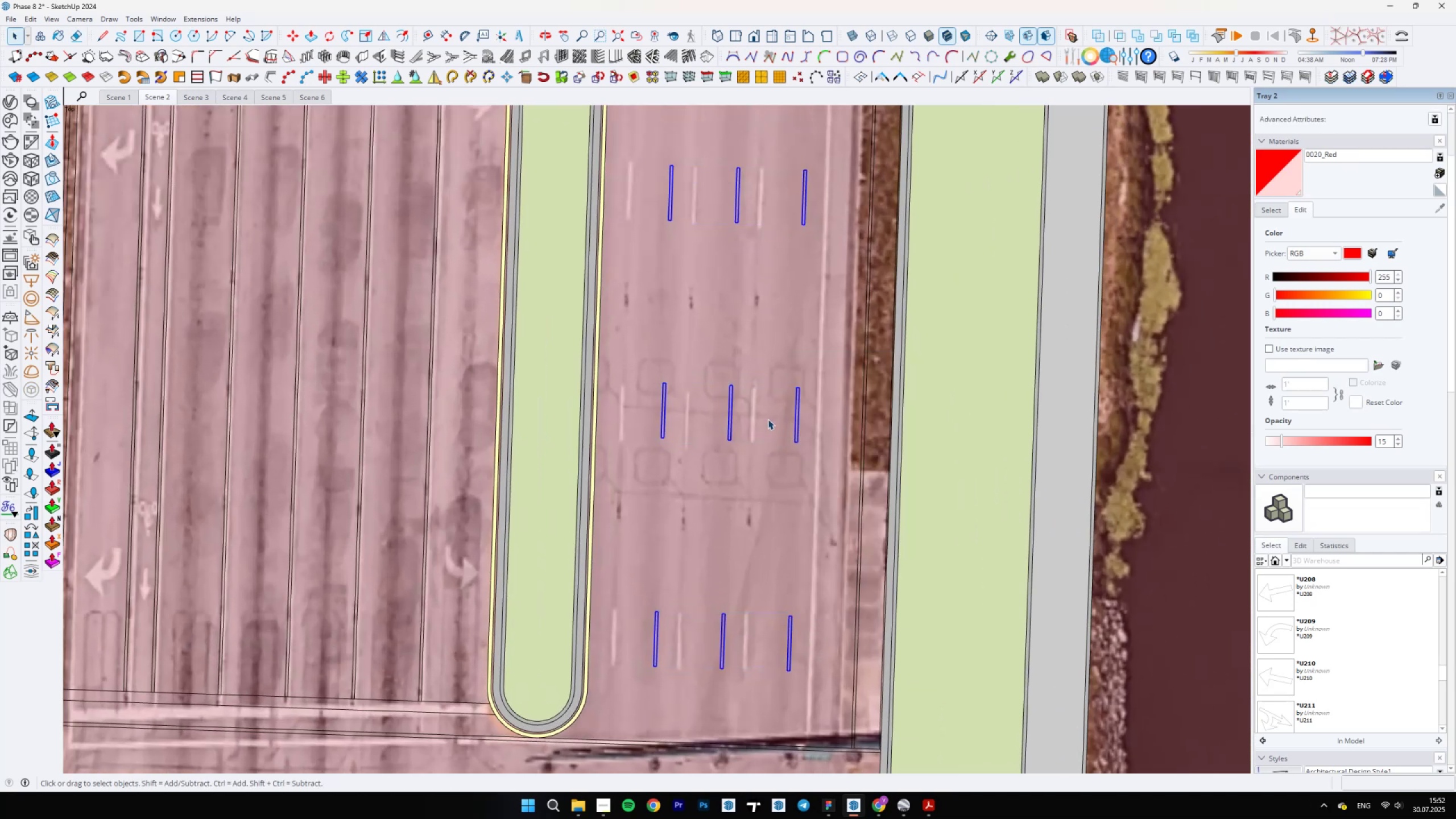 
double_click([768, 419])
 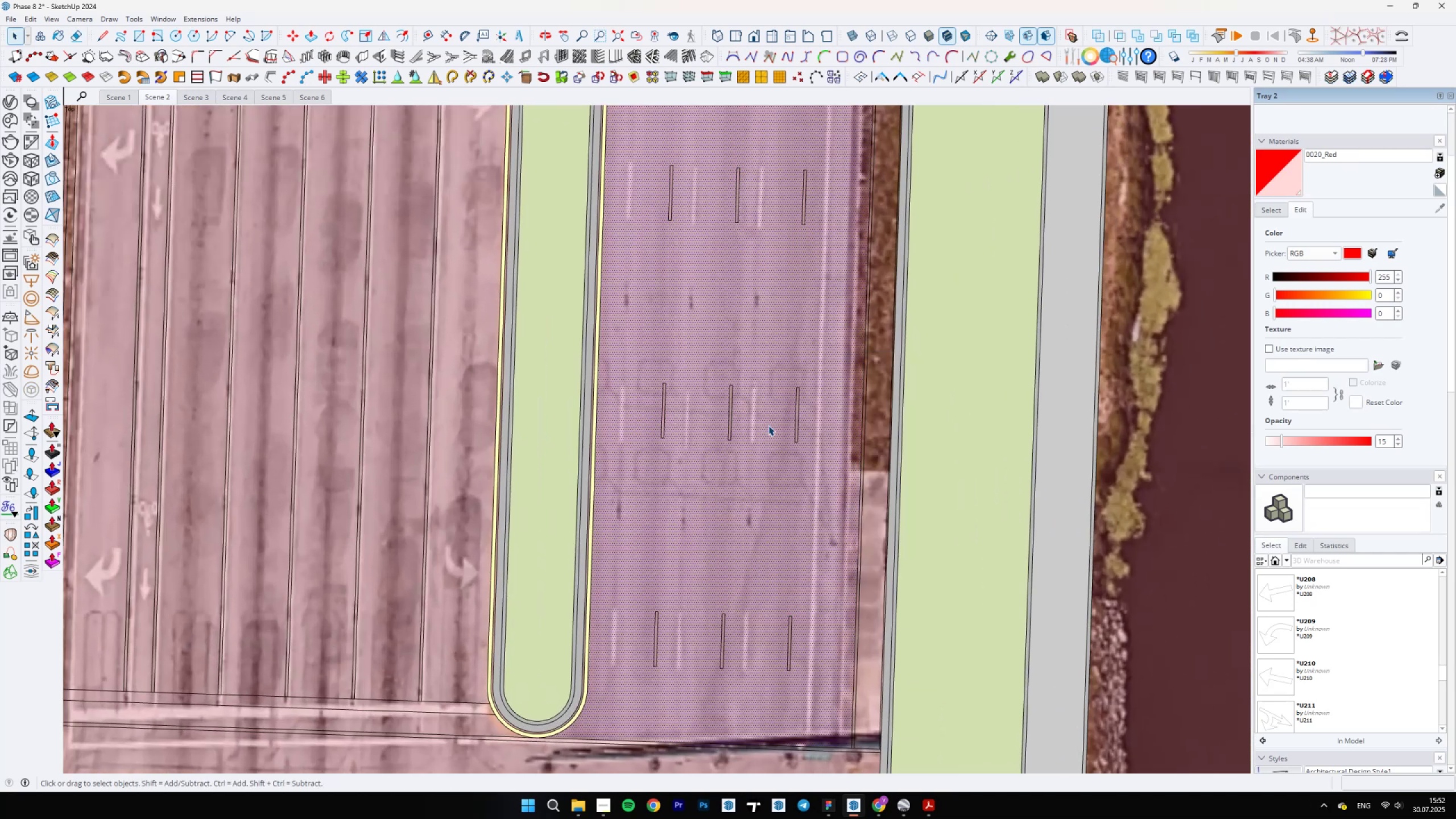 
scroll: coordinate [769, 461], scroll_direction: down, amount: 4.0
 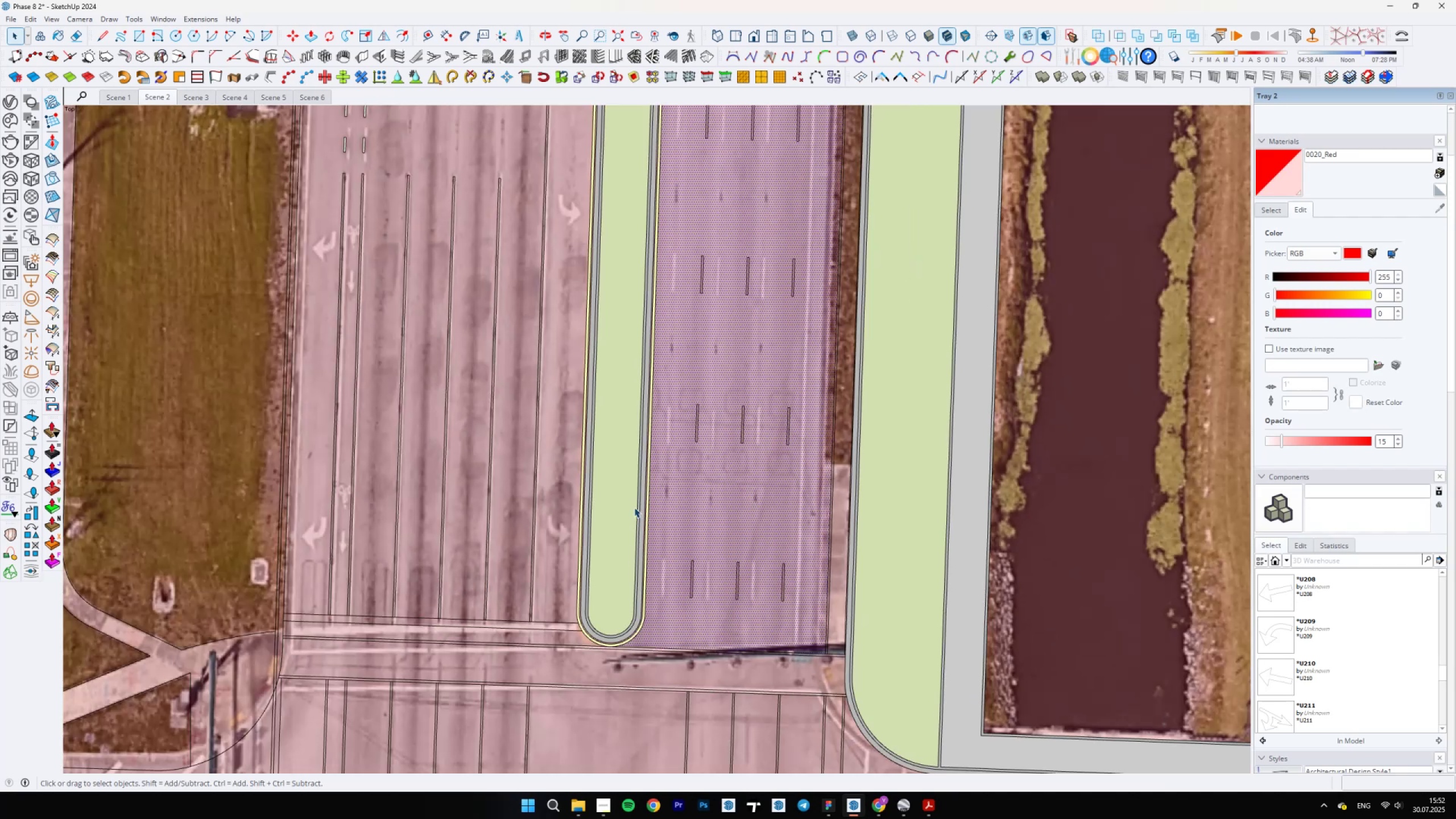 
left_click([627, 507])
 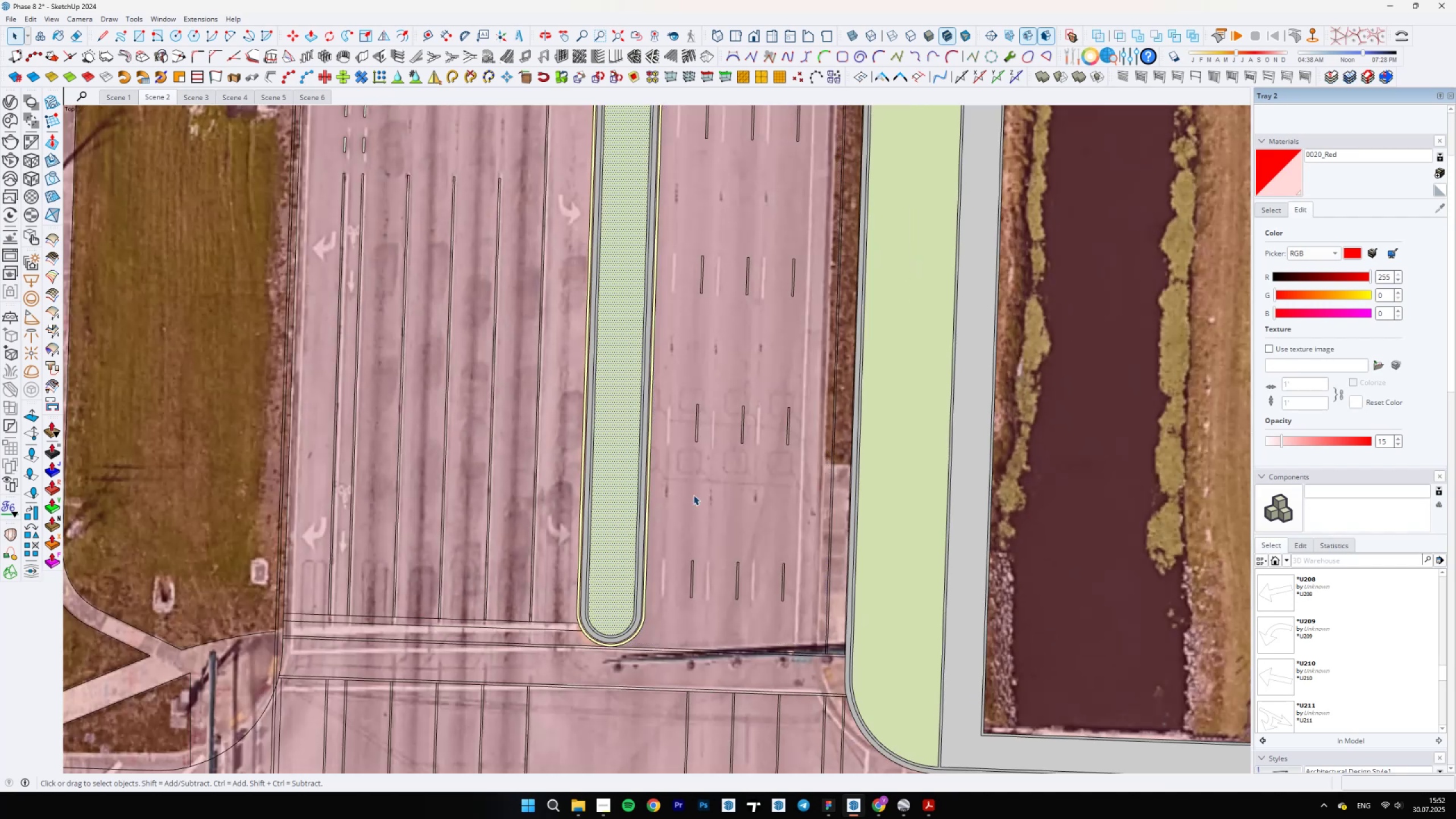 
scroll: coordinate [747, 564], scroll_direction: down, amount: 5.0
 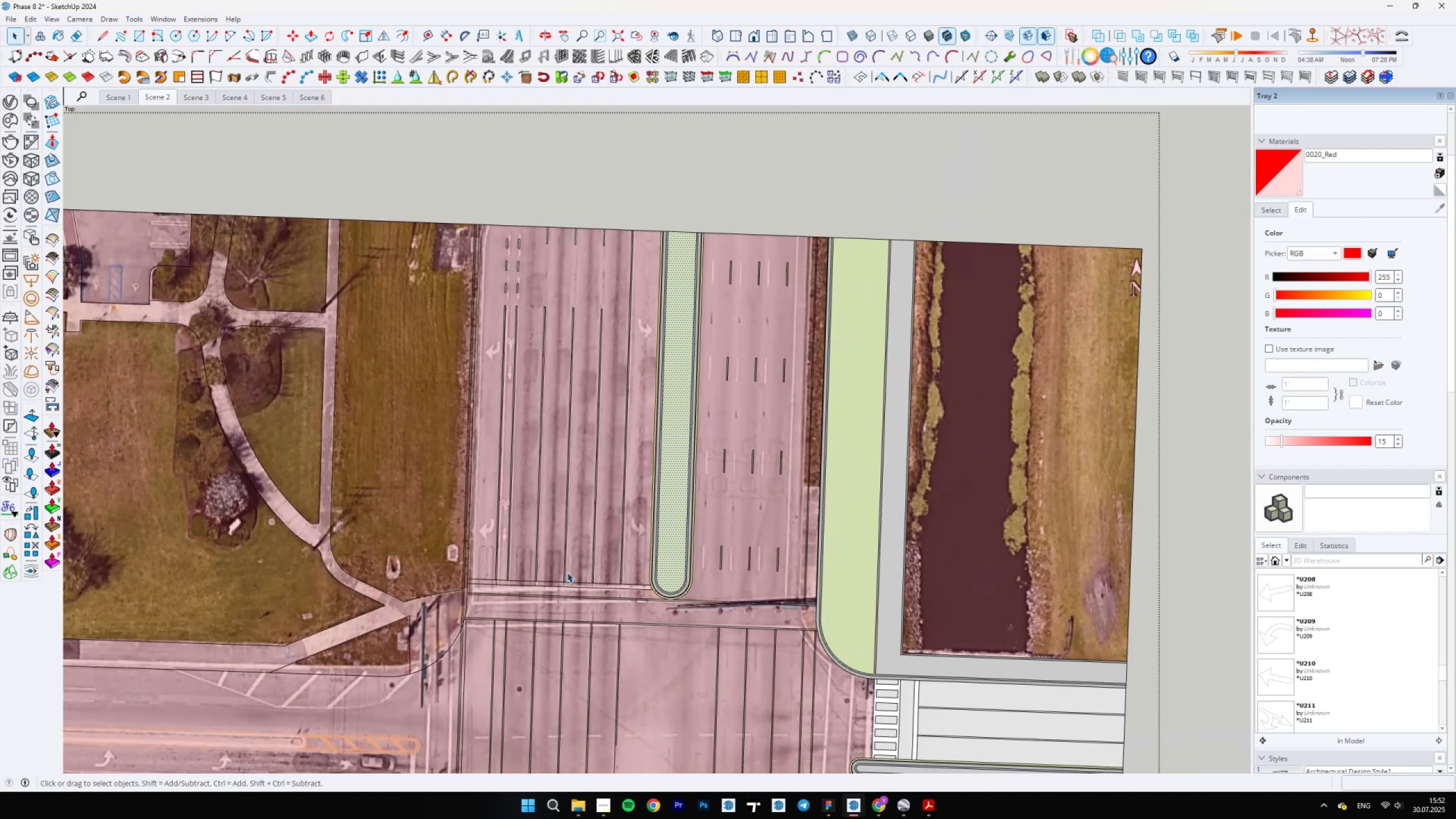 
scroll: coordinate [835, 593], scroll_direction: up, amount: 10.0
 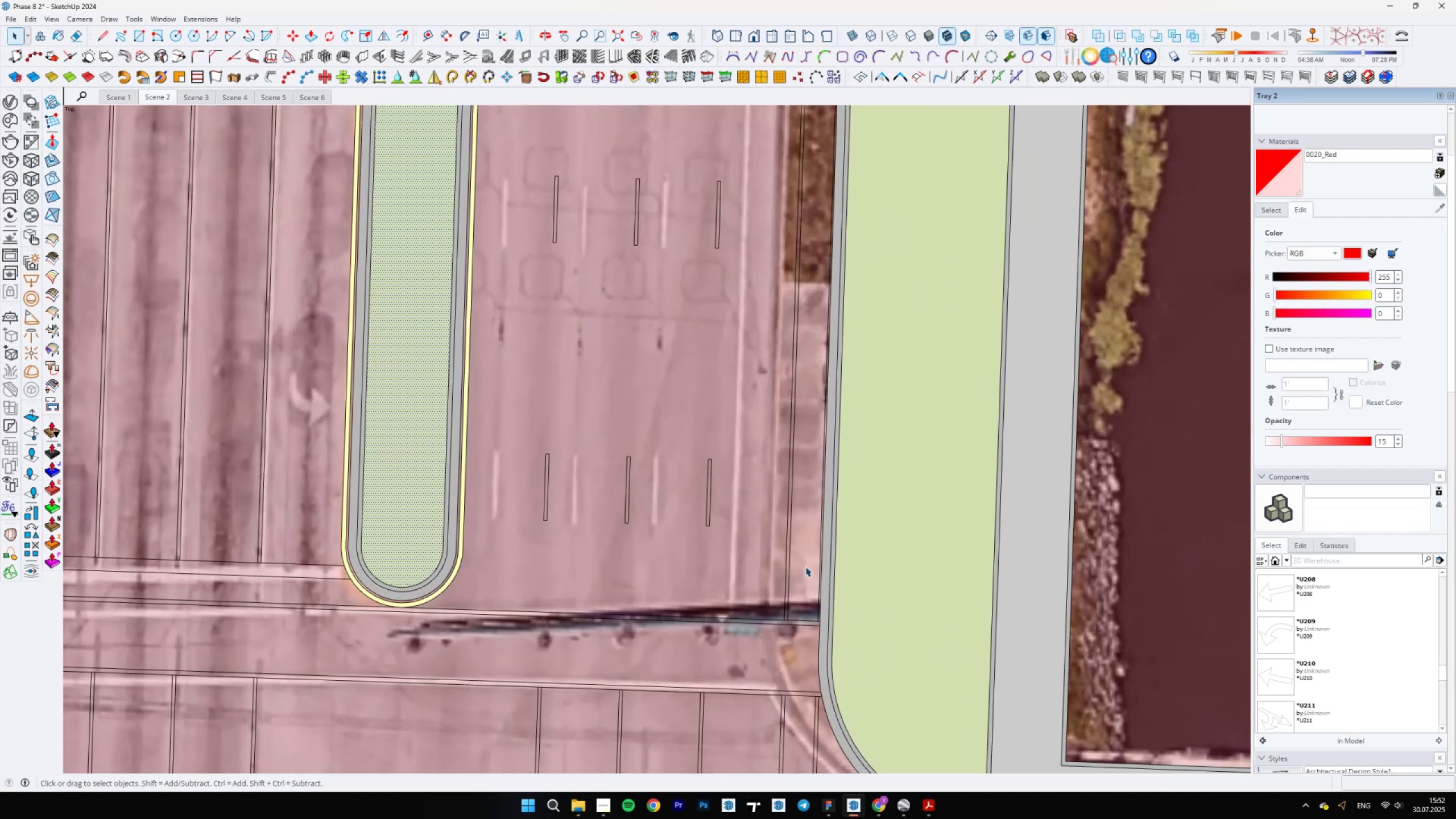 
scroll: coordinate [820, 599], scroll_direction: down, amount: 5.0
 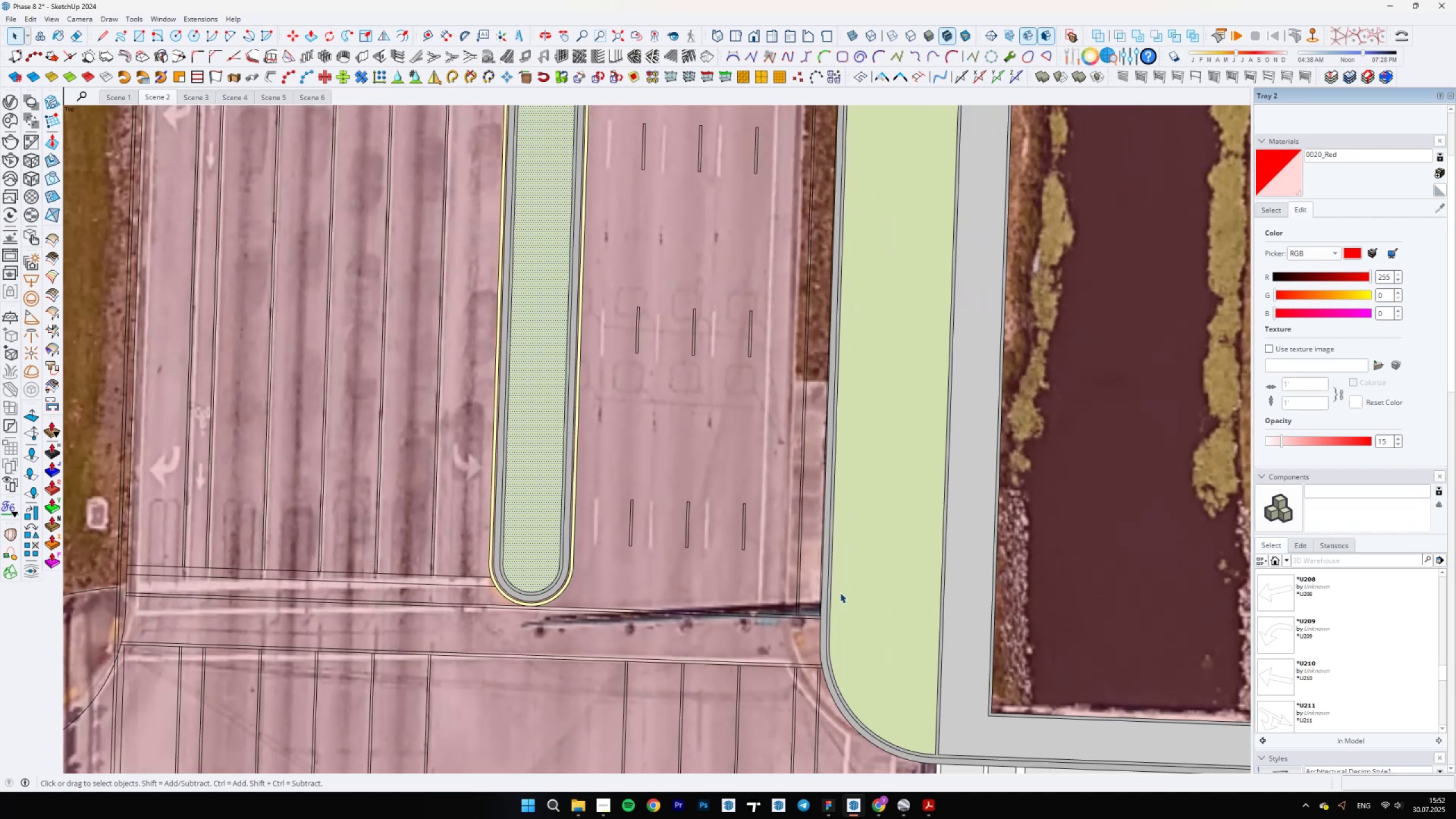 
scroll: coordinate [807, 624], scroll_direction: up, amount: 13.0
 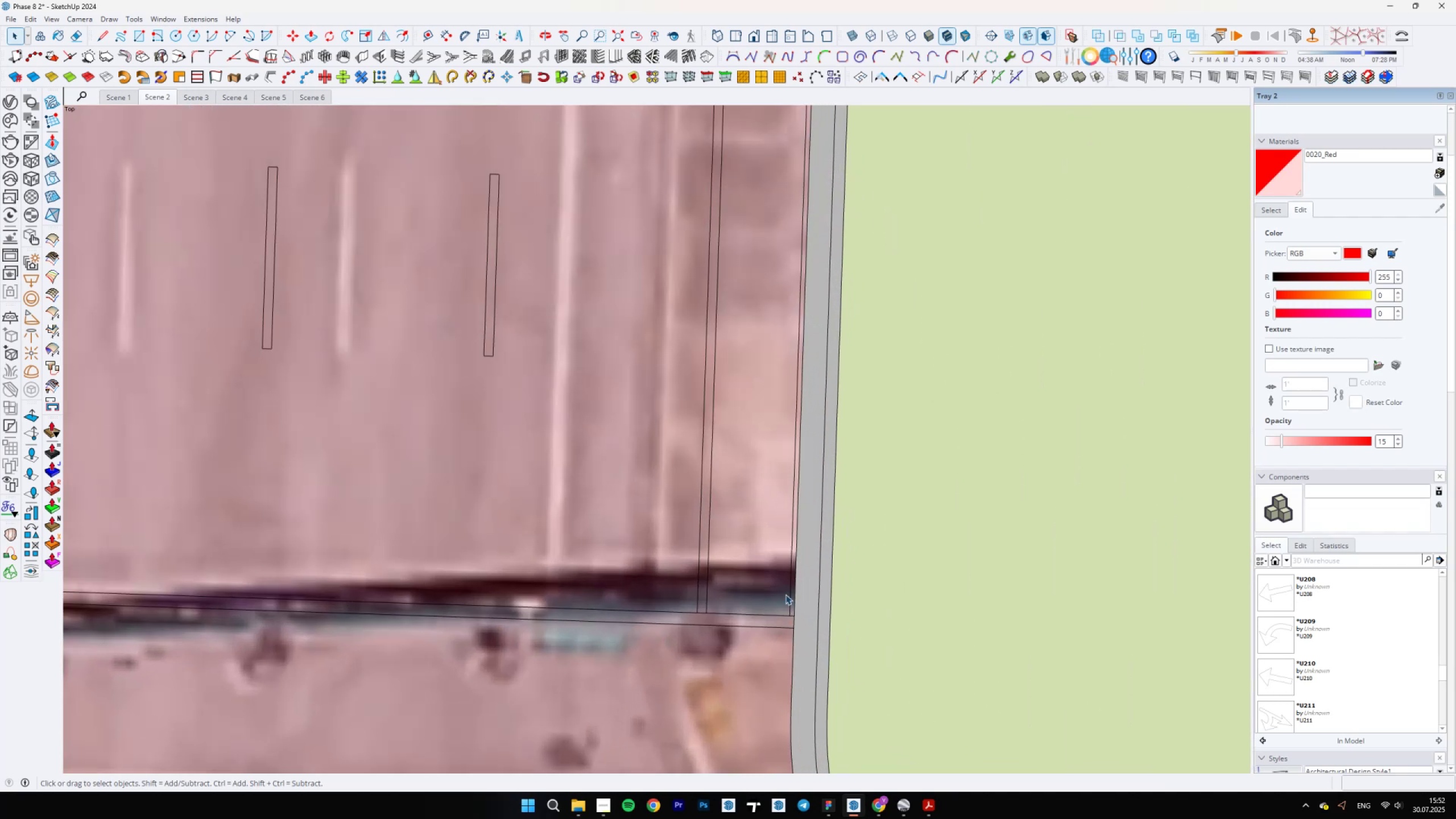 
key(E)
 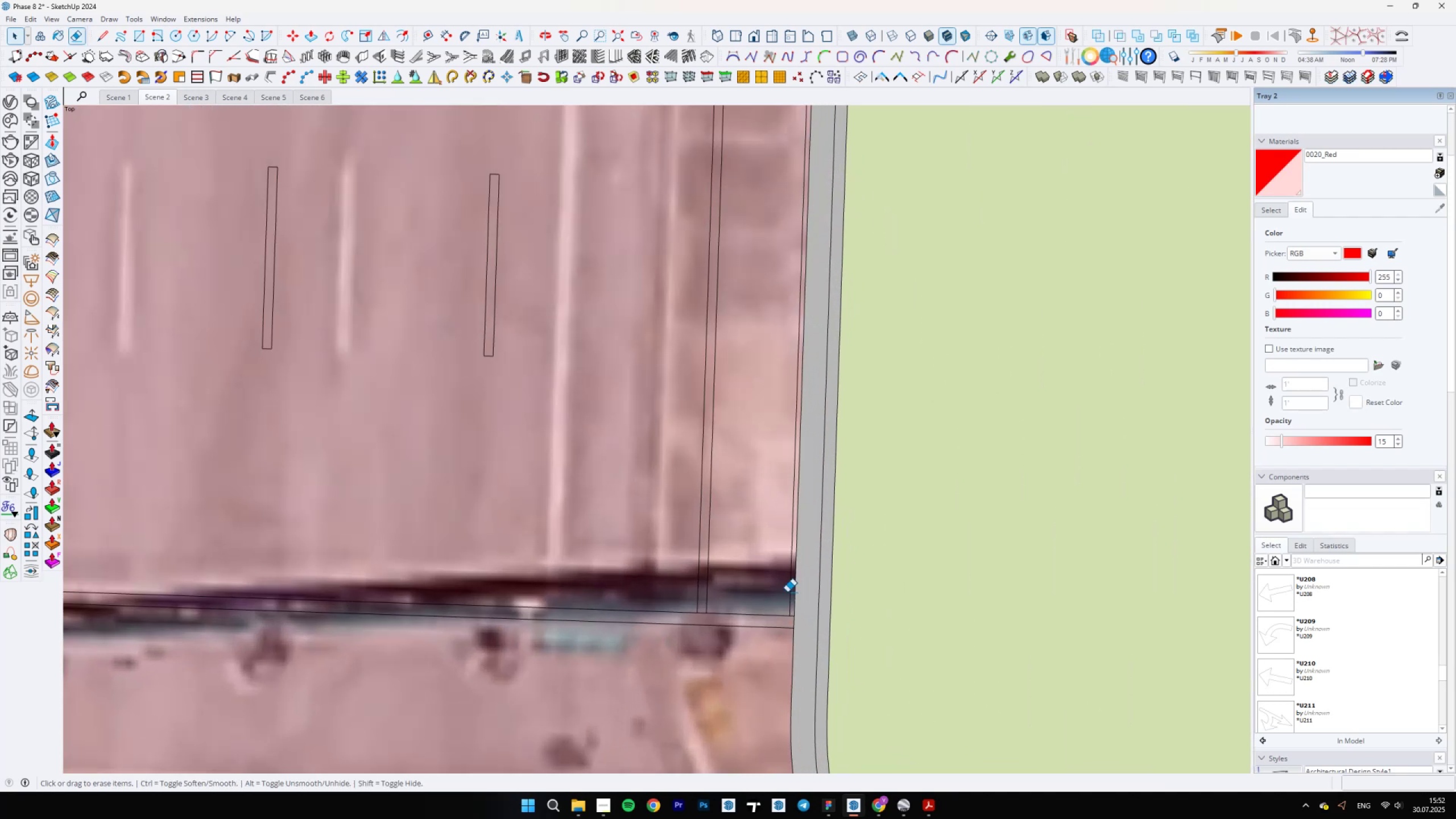 
left_click_drag(start_coordinate=[787, 592], to_coordinate=[793, 589])
 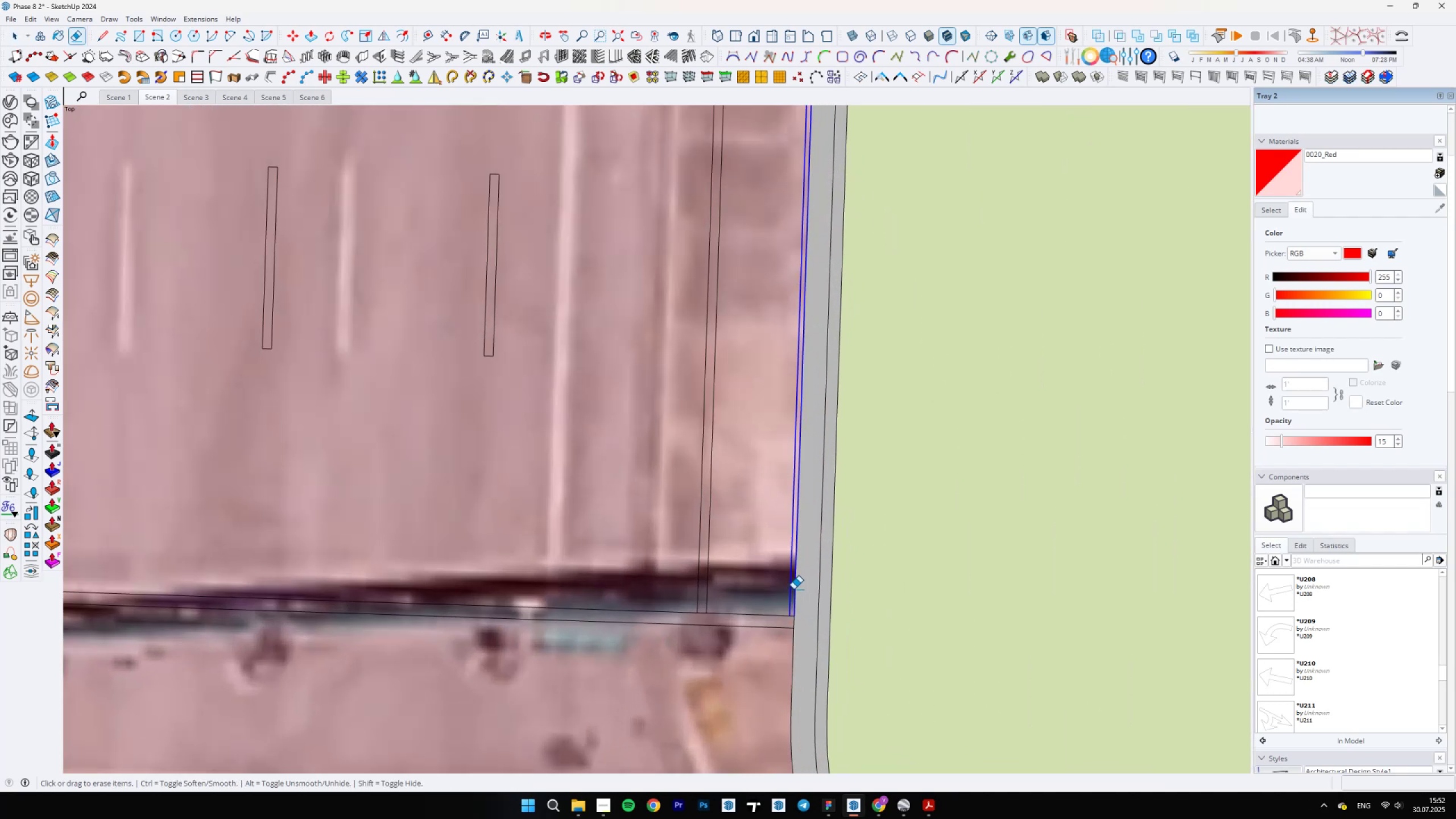 
key(Control+ControlLeft)
 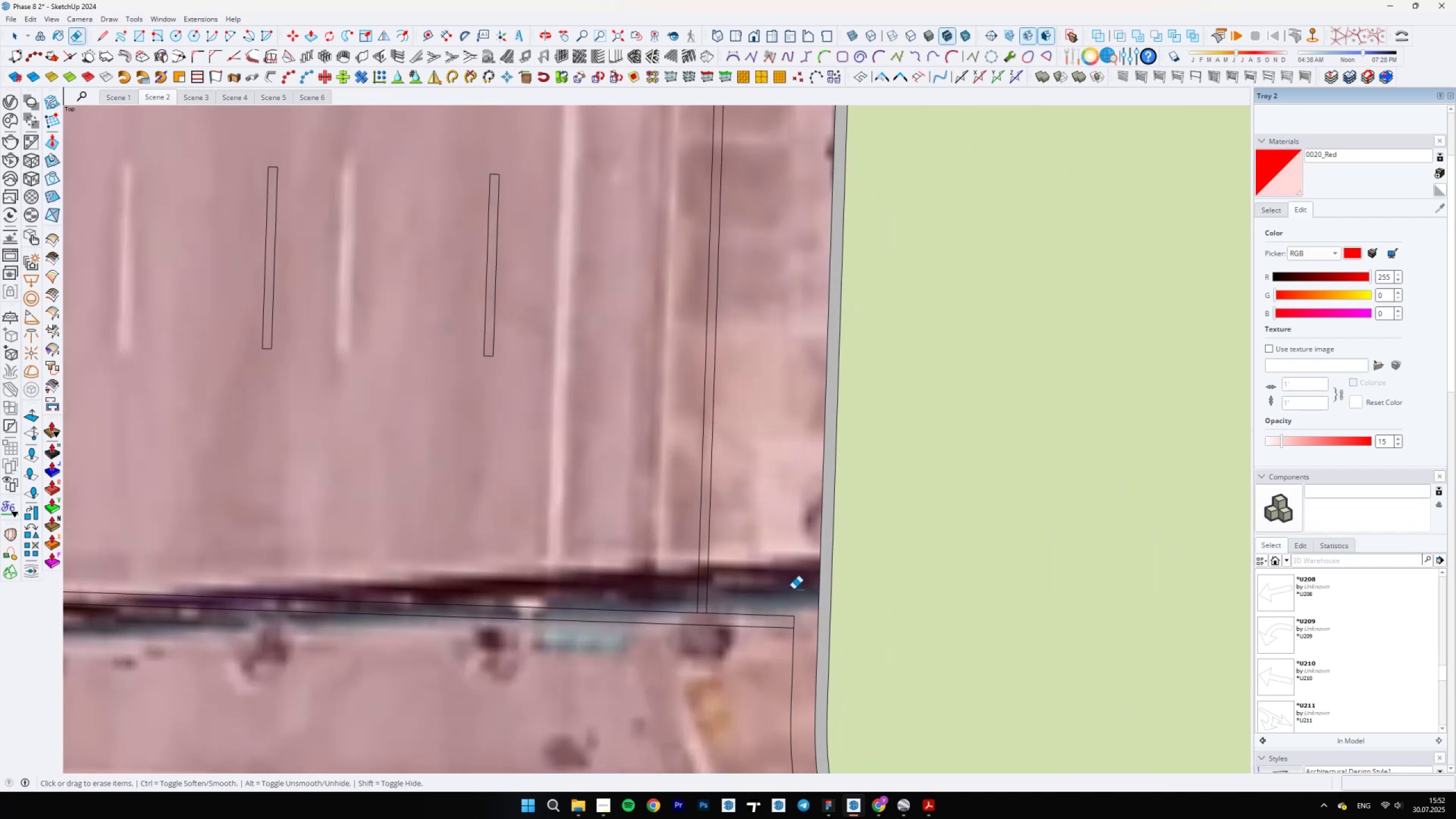 
key(Control+Z)
 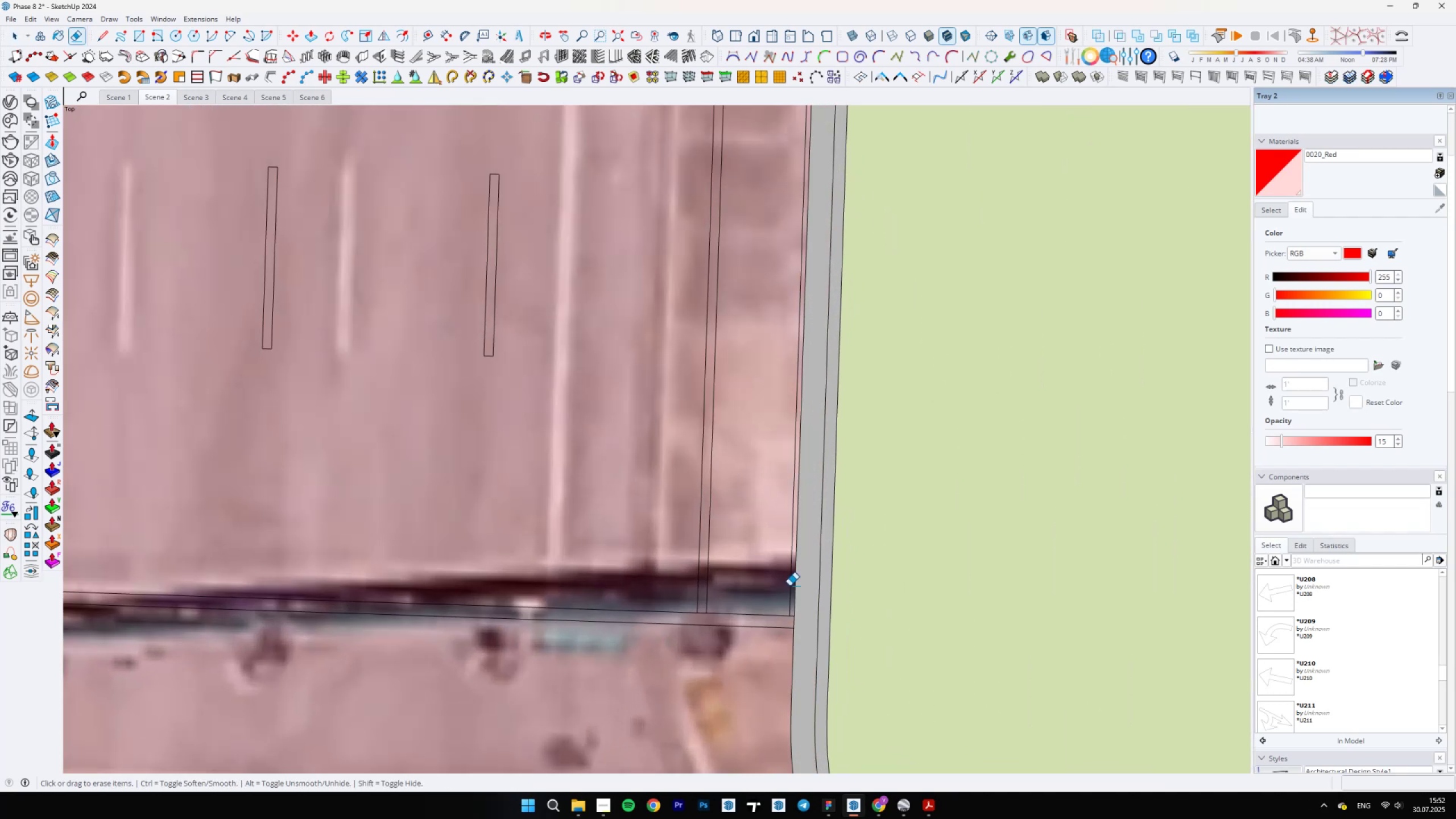 
left_click([789, 586])
 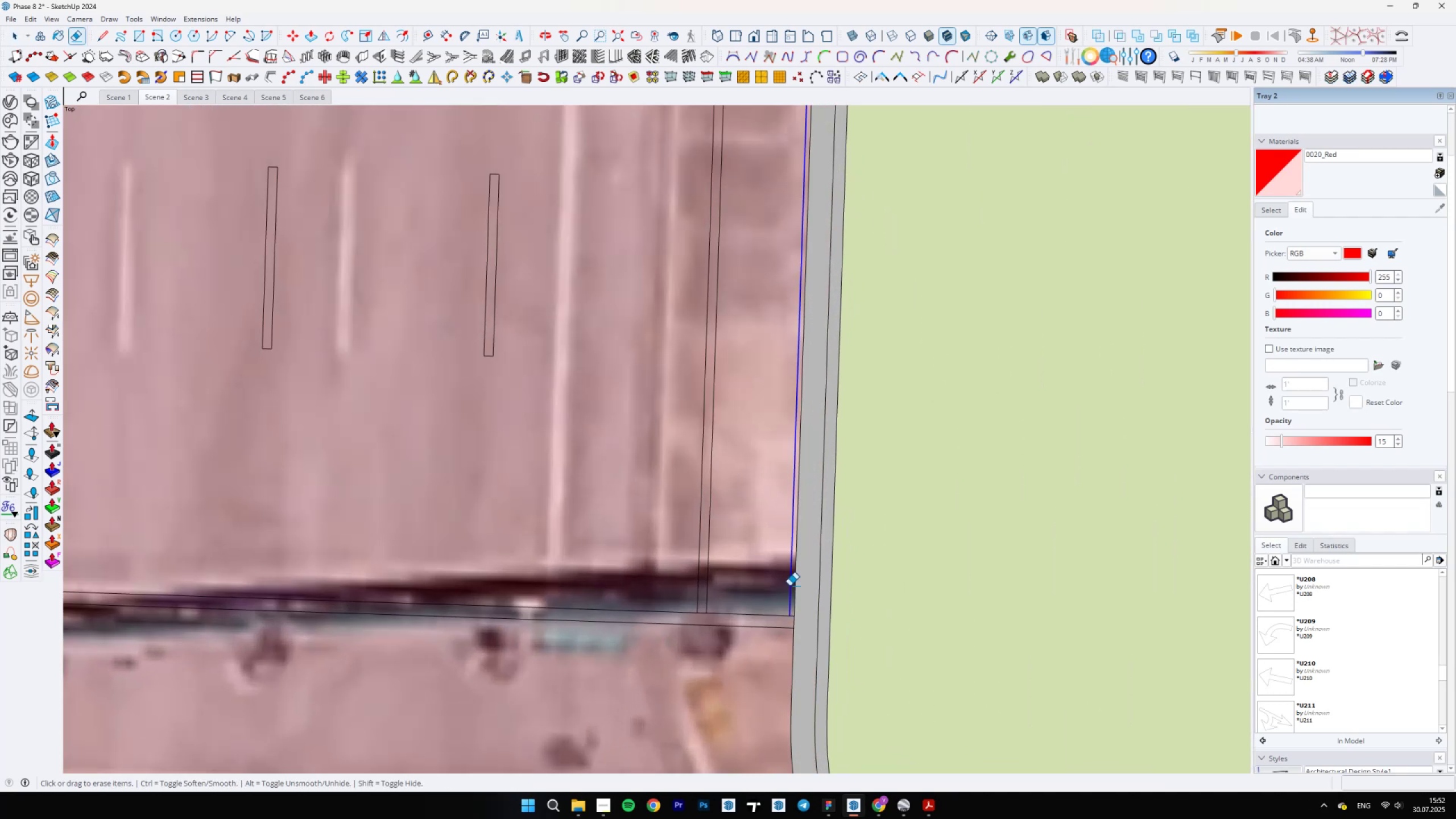 
scroll: coordinate [826, 682], scroll_direction: down, amount: 23.0
 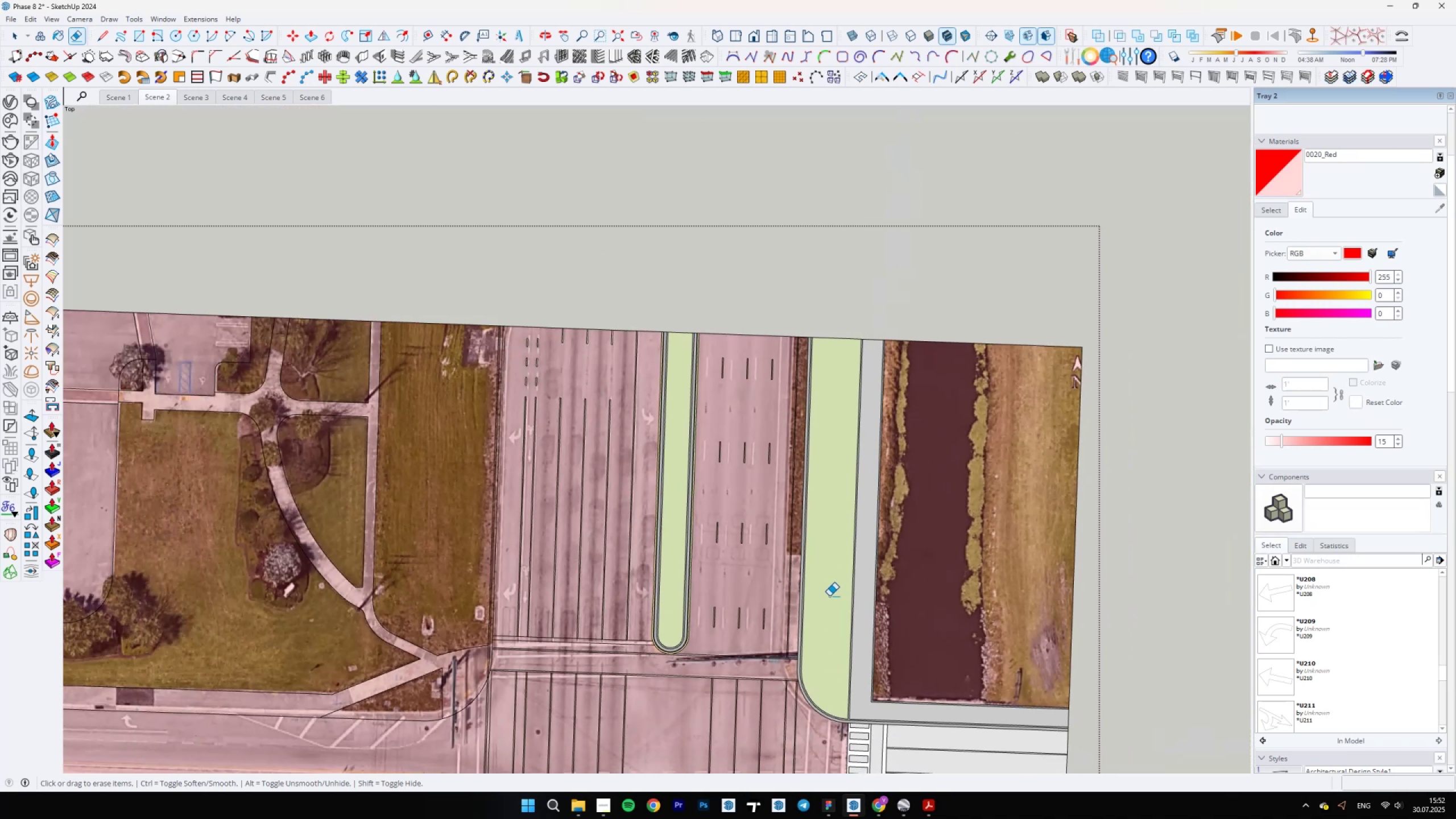 
wait(6.02)
 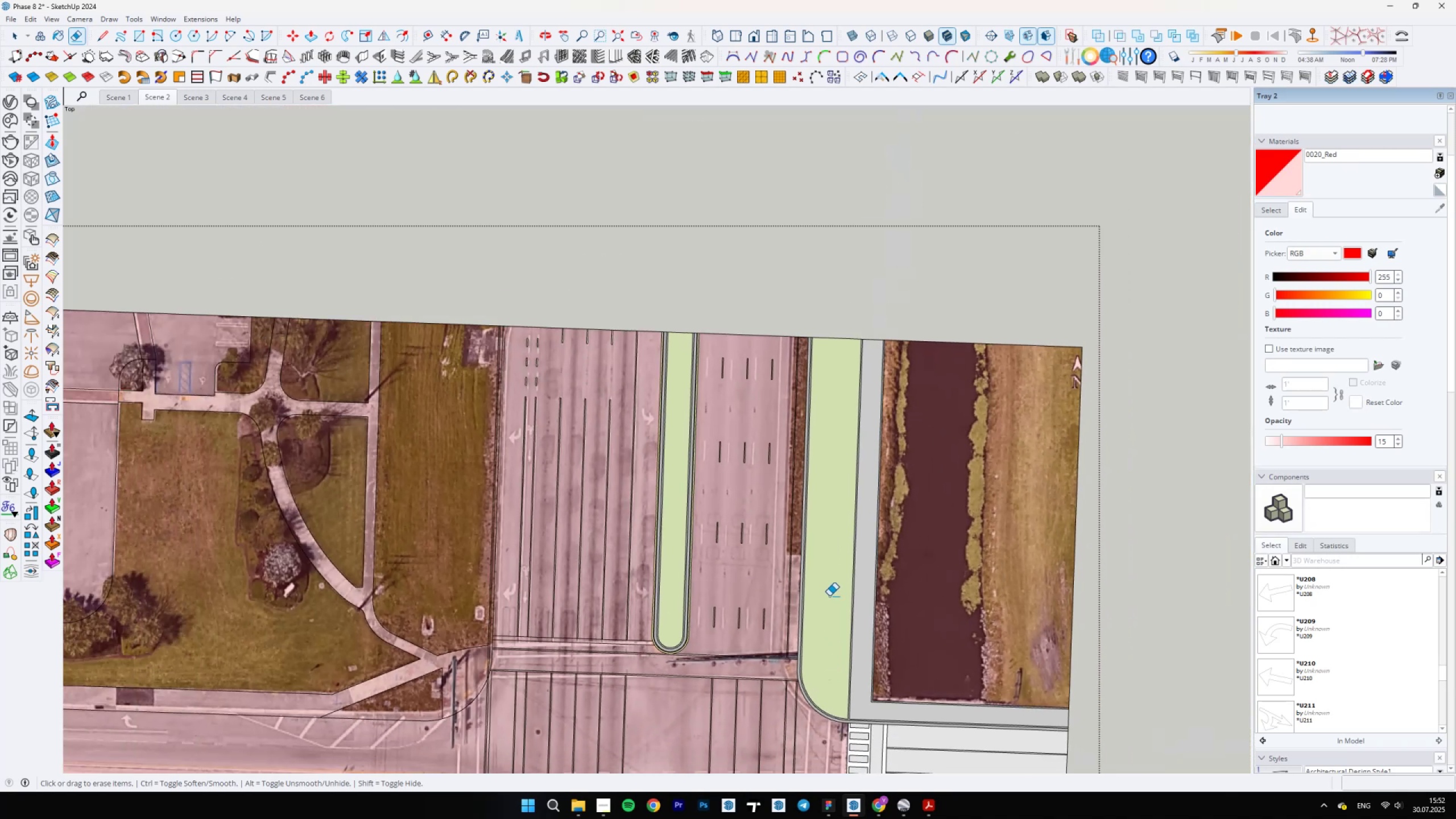 
scroll: coordinate [661, 654], scroll_direction: down, amount: 14.0
 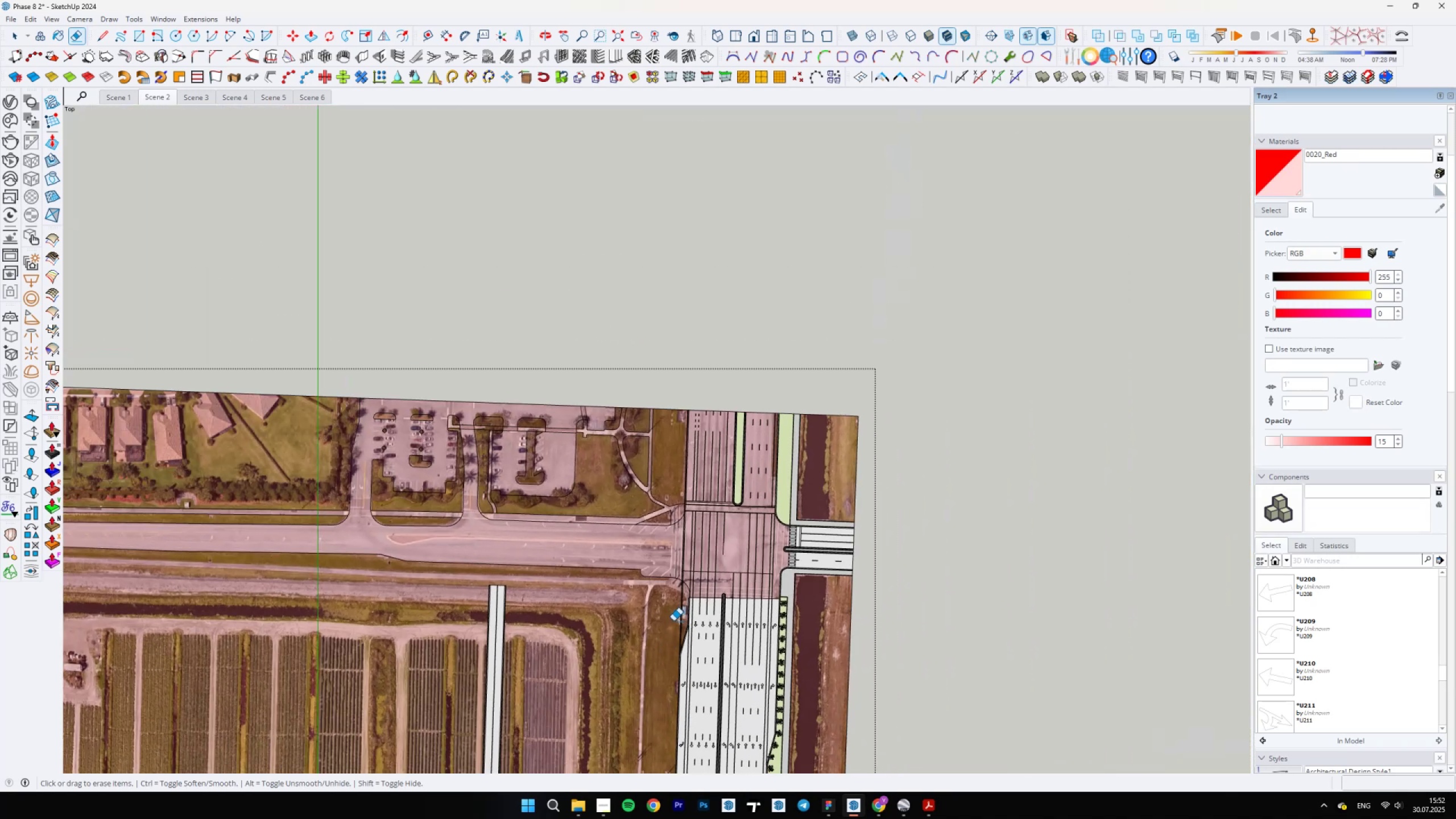 
scroll: coordinate [717, 611], scroll_direction: up, amount: 13.0
 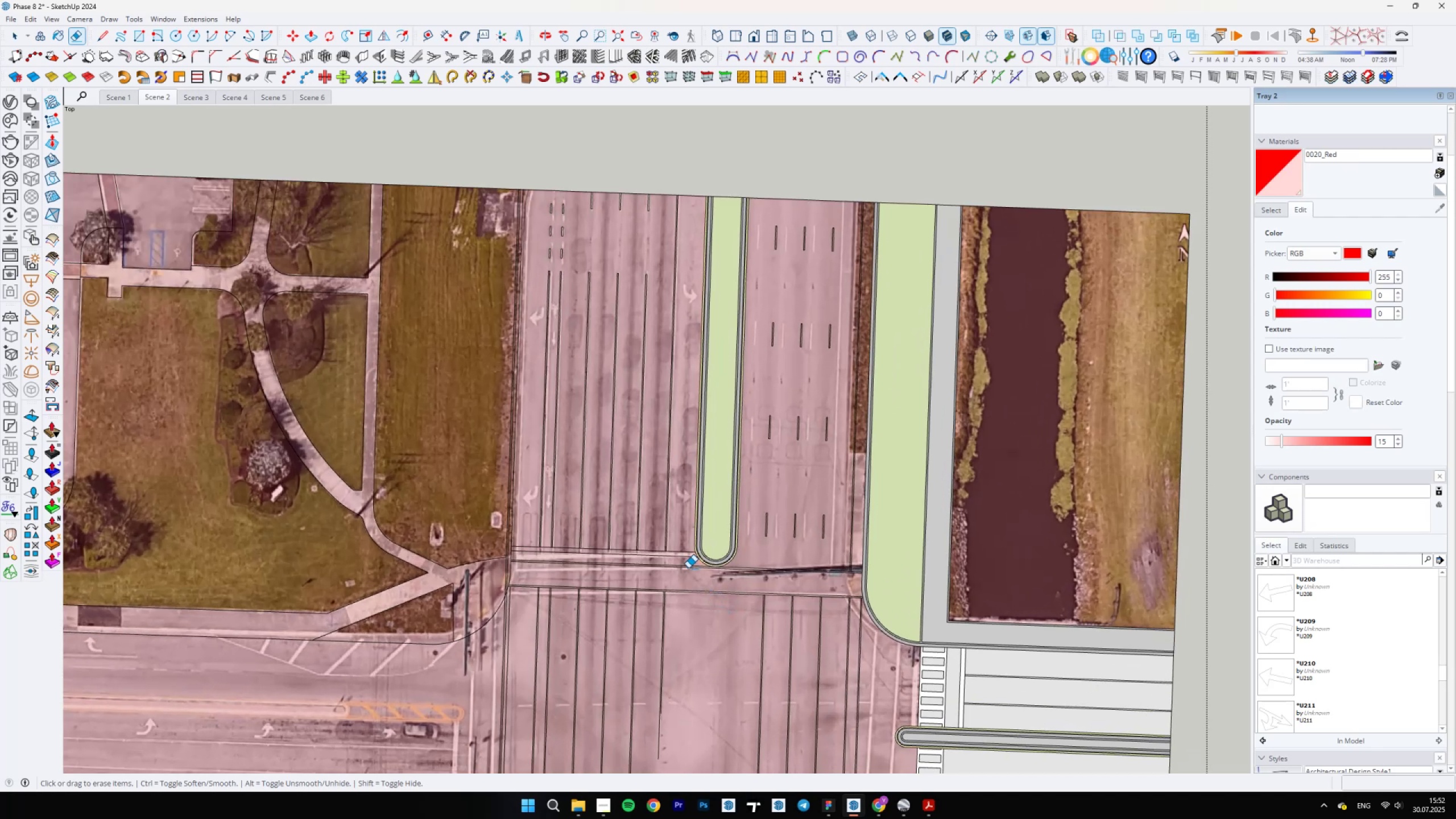 
scroll: coordinate [672, 507], scroll_direction: down, amount: 4.0
 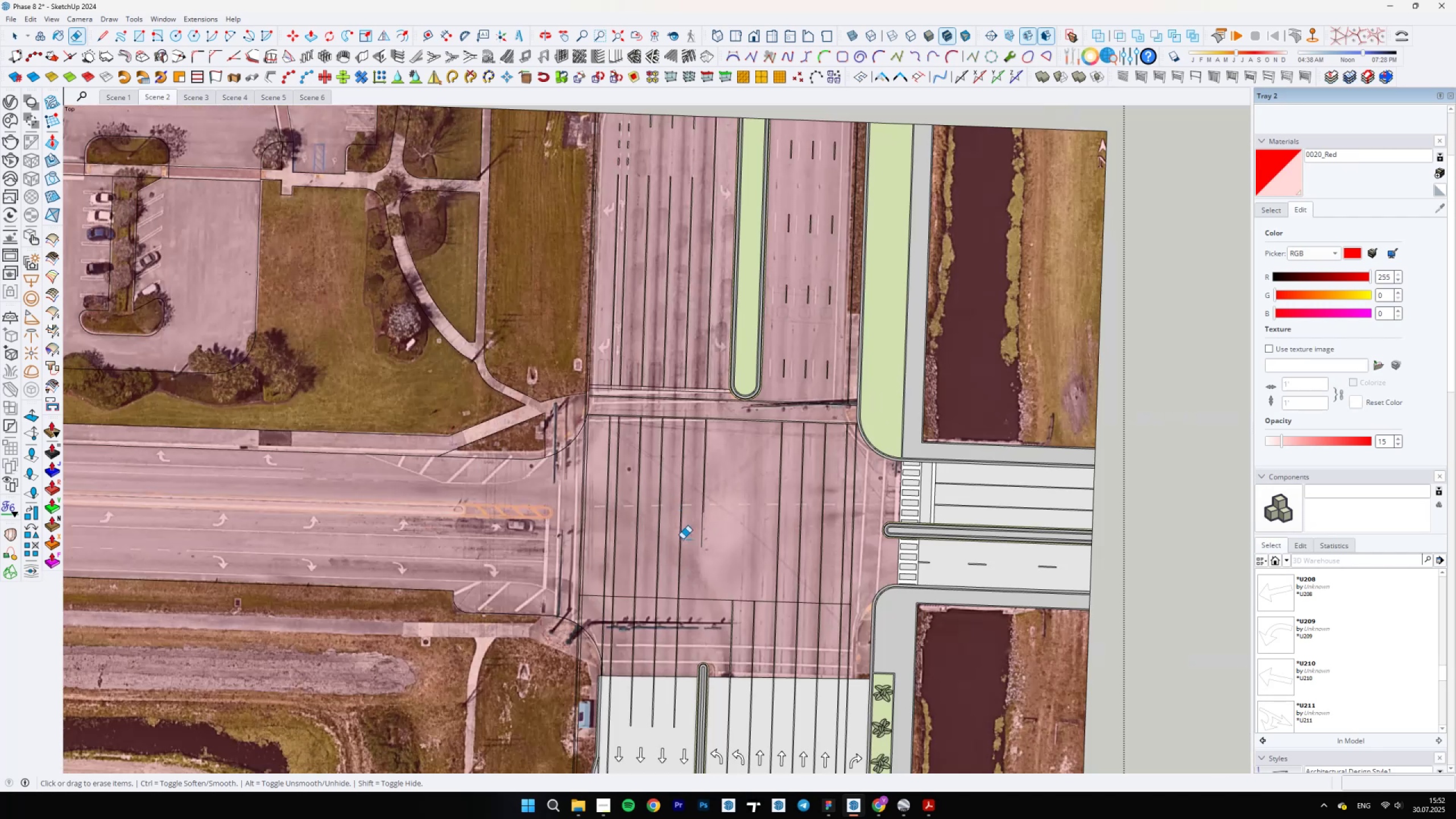 
scroll: coordinate [388, 434], scroll_direction: up, amount: 12.0
 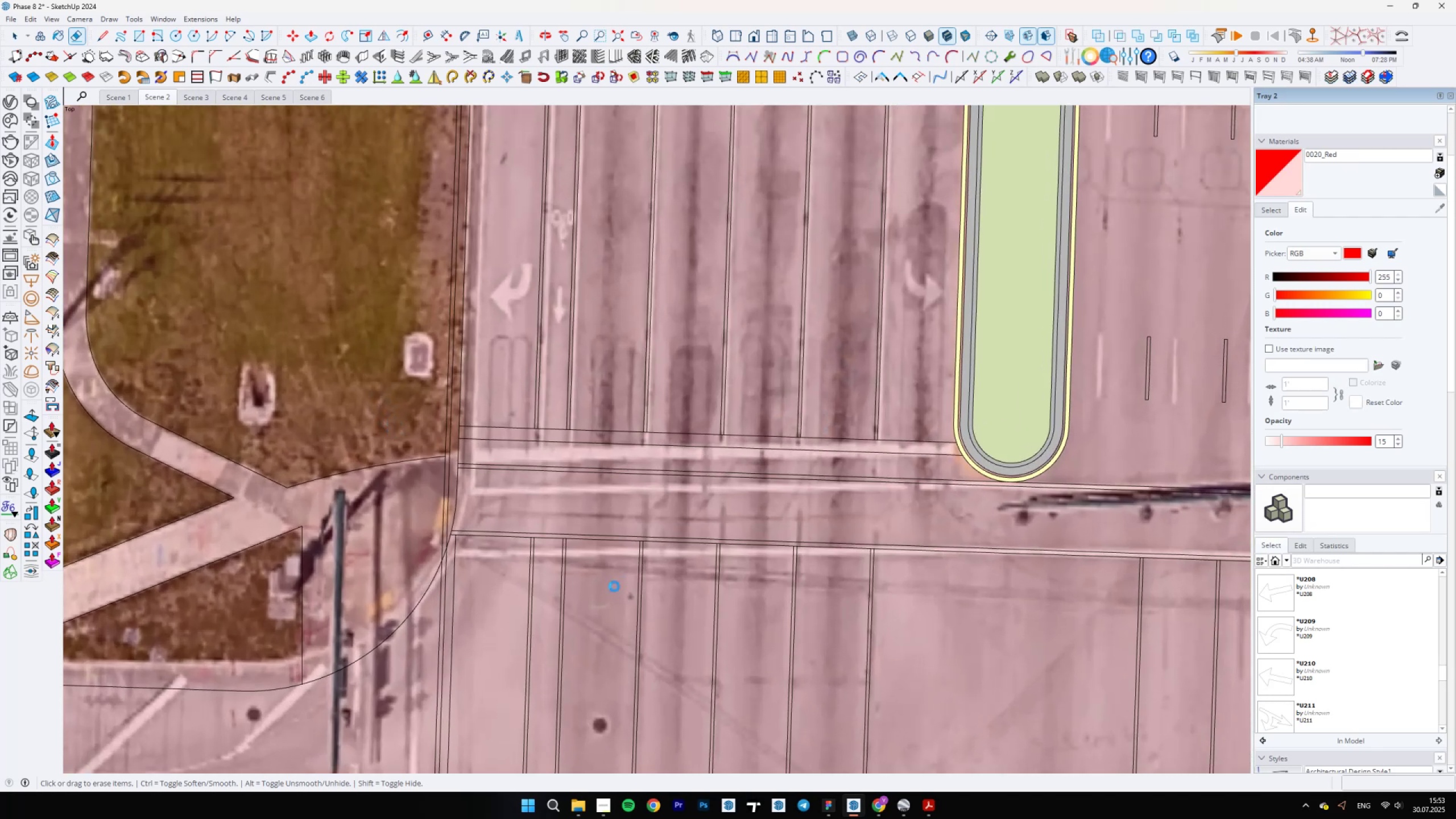 
scroll: coordinate [651, 507], scroll_direction: down, amount: 11.0
 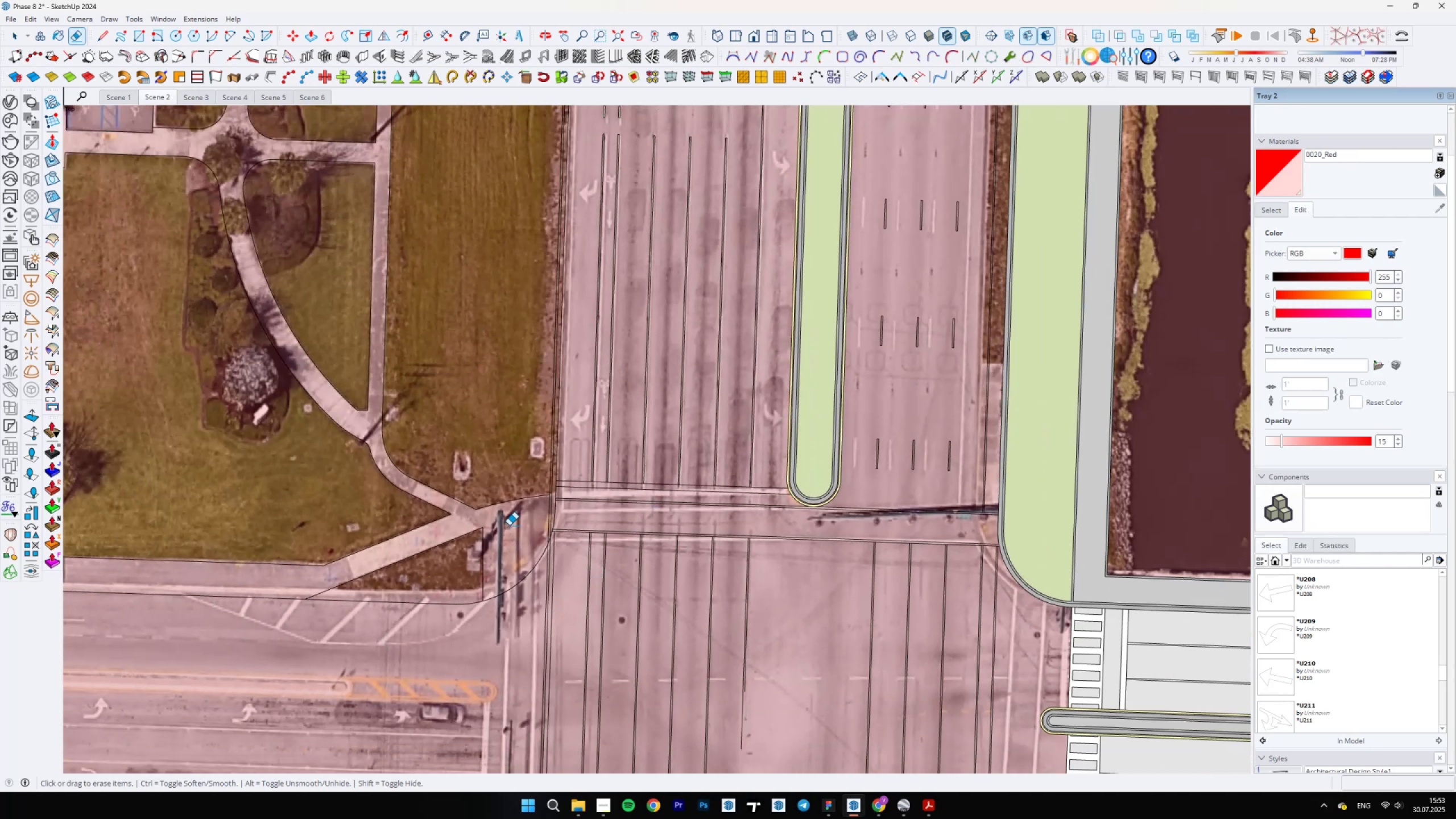 
scroll: coordinate [578, 489], scroll_direction: none, amount: 0.0
 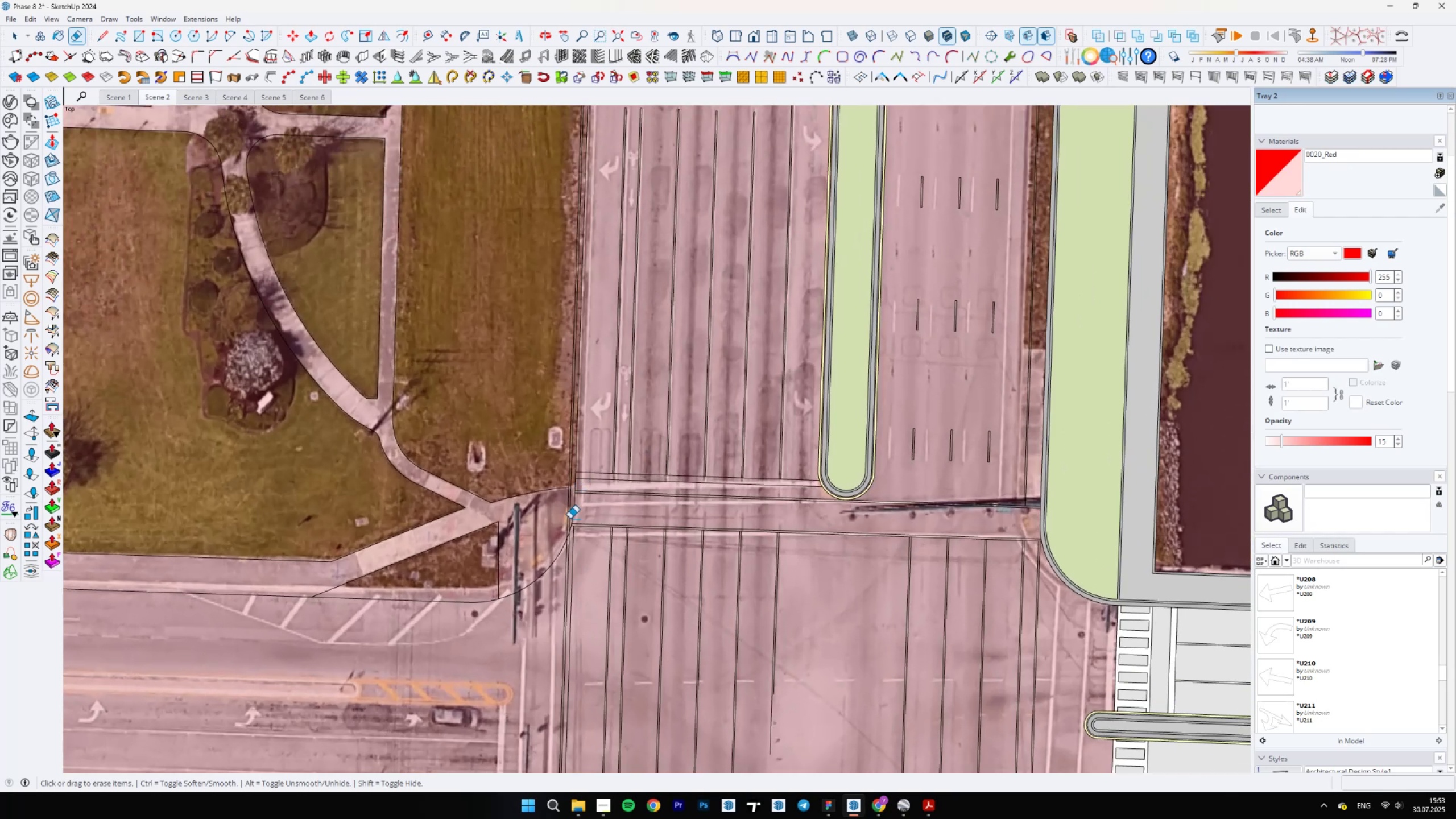 
scroll: coordinate [593, 539], scroll_direction: down, amount: 13.0
 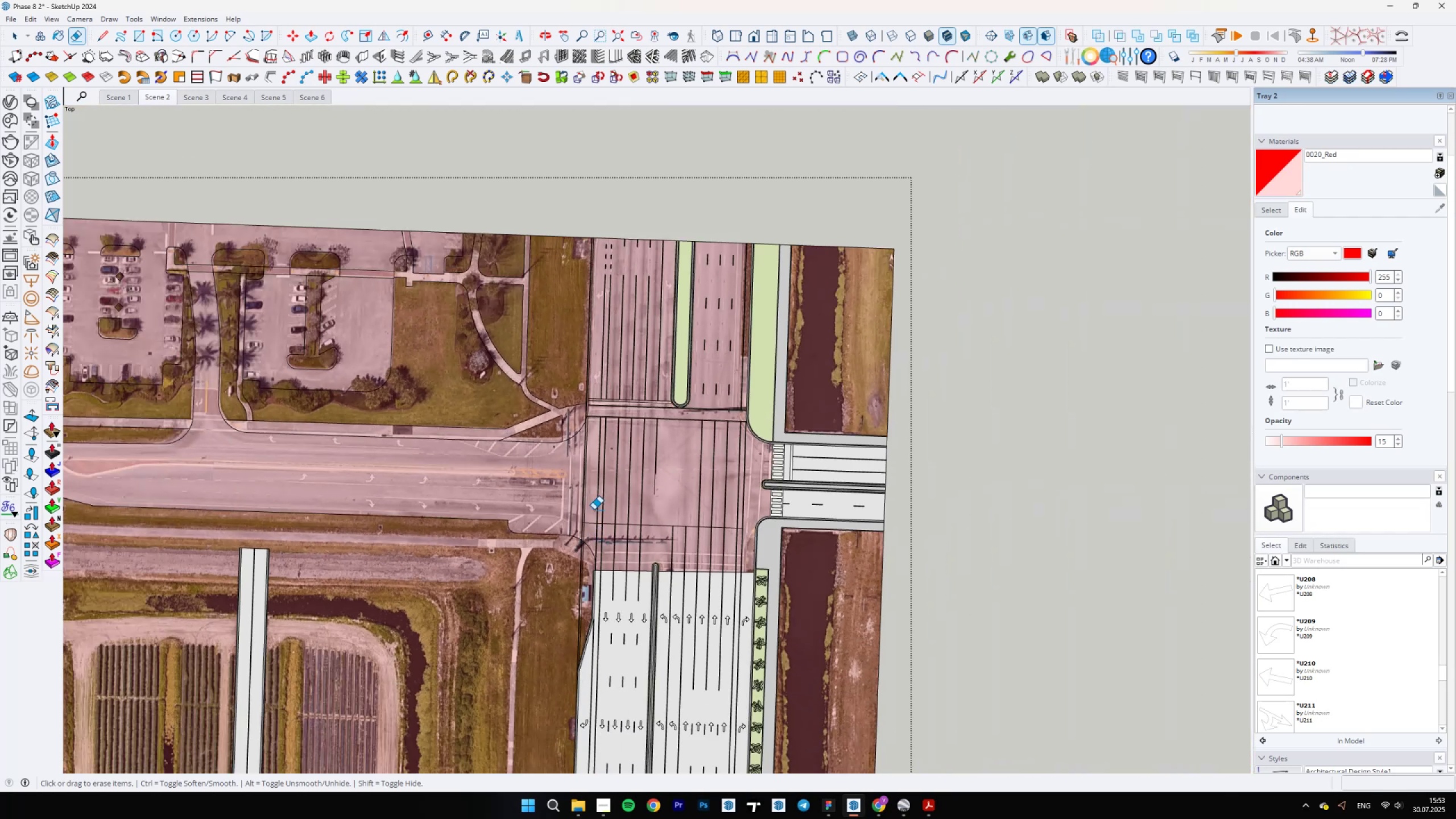 
left_click([879, 810])
 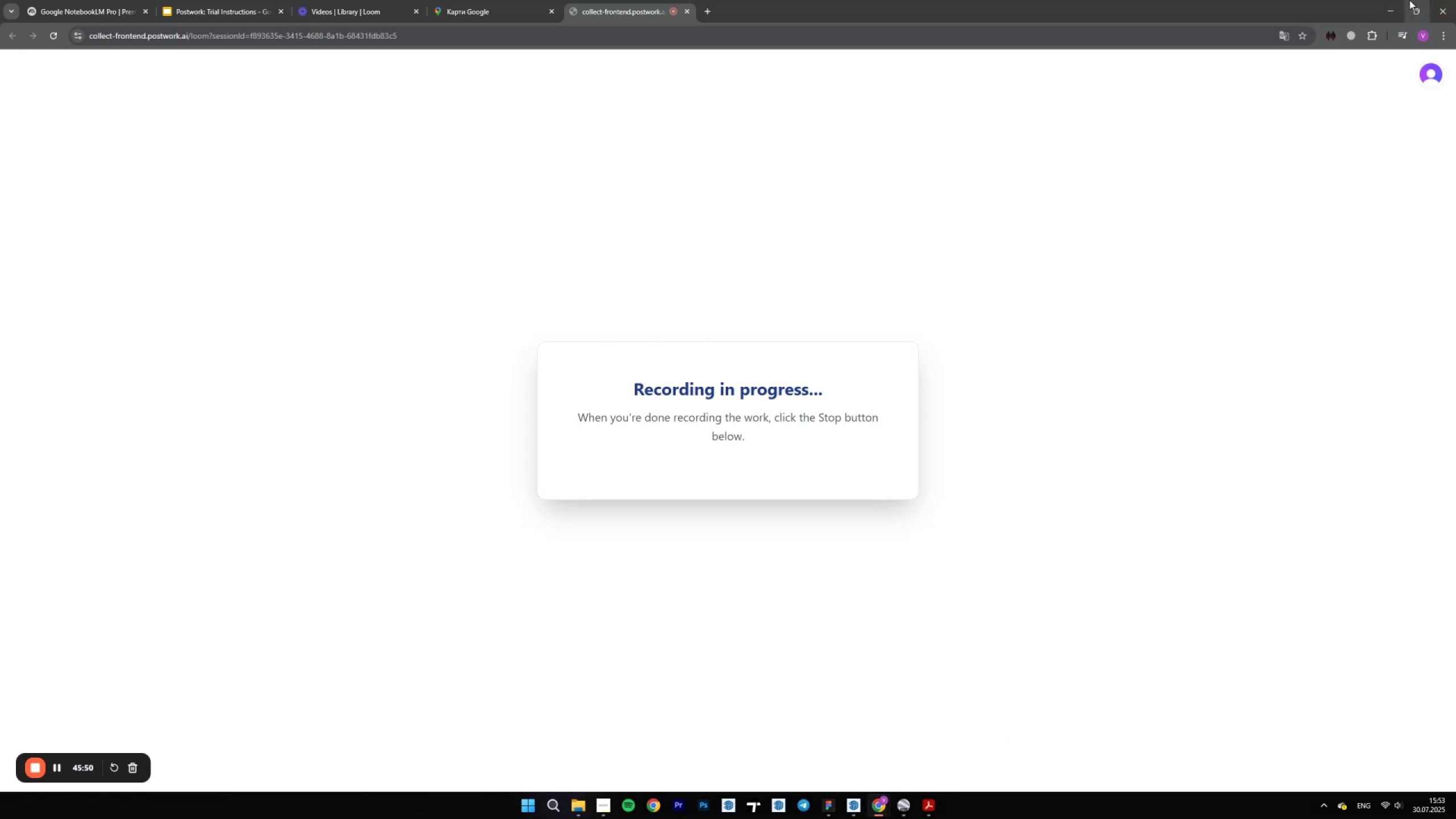 
left_click([1393, 0])
 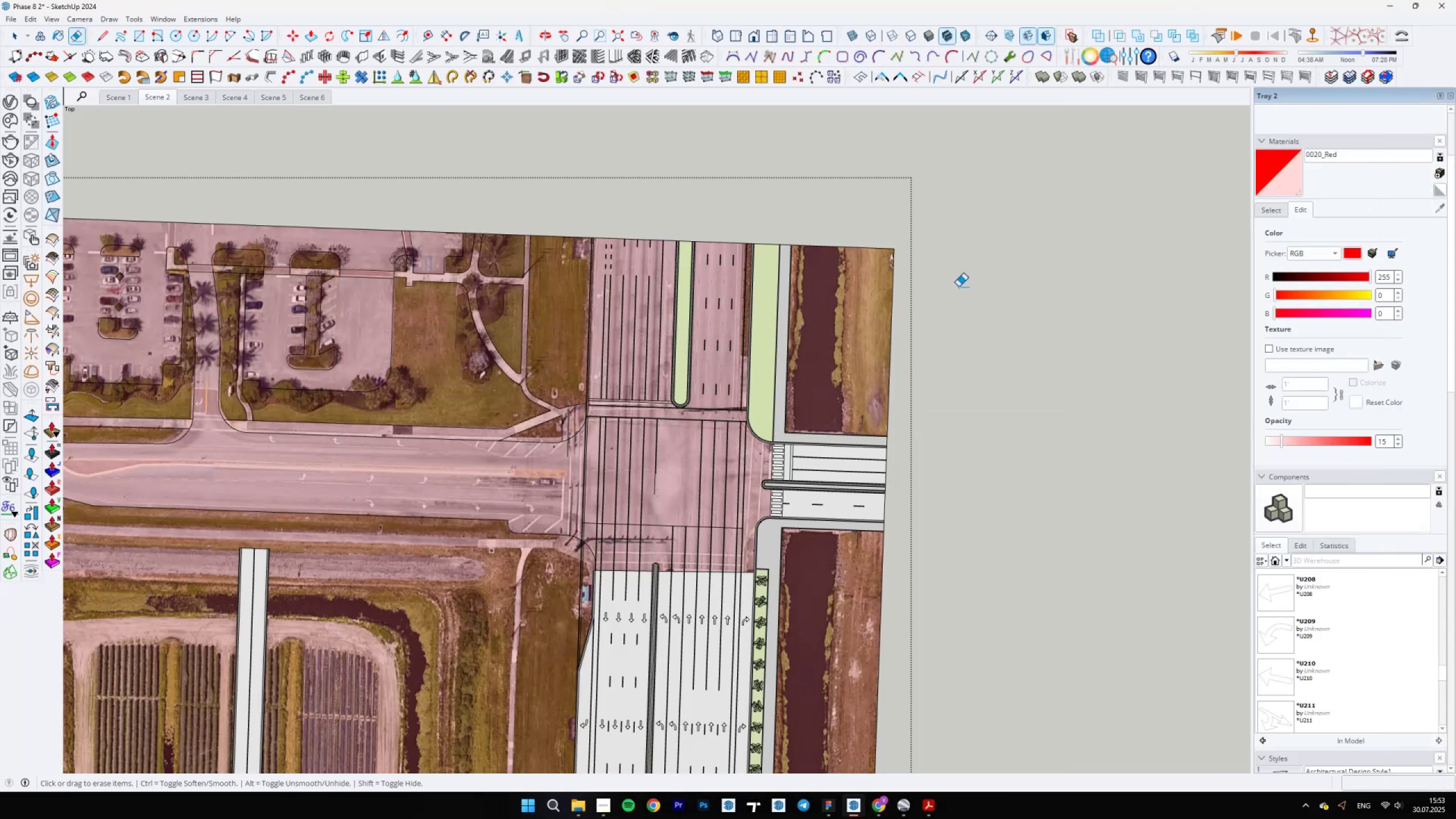 
wait(7.25)
 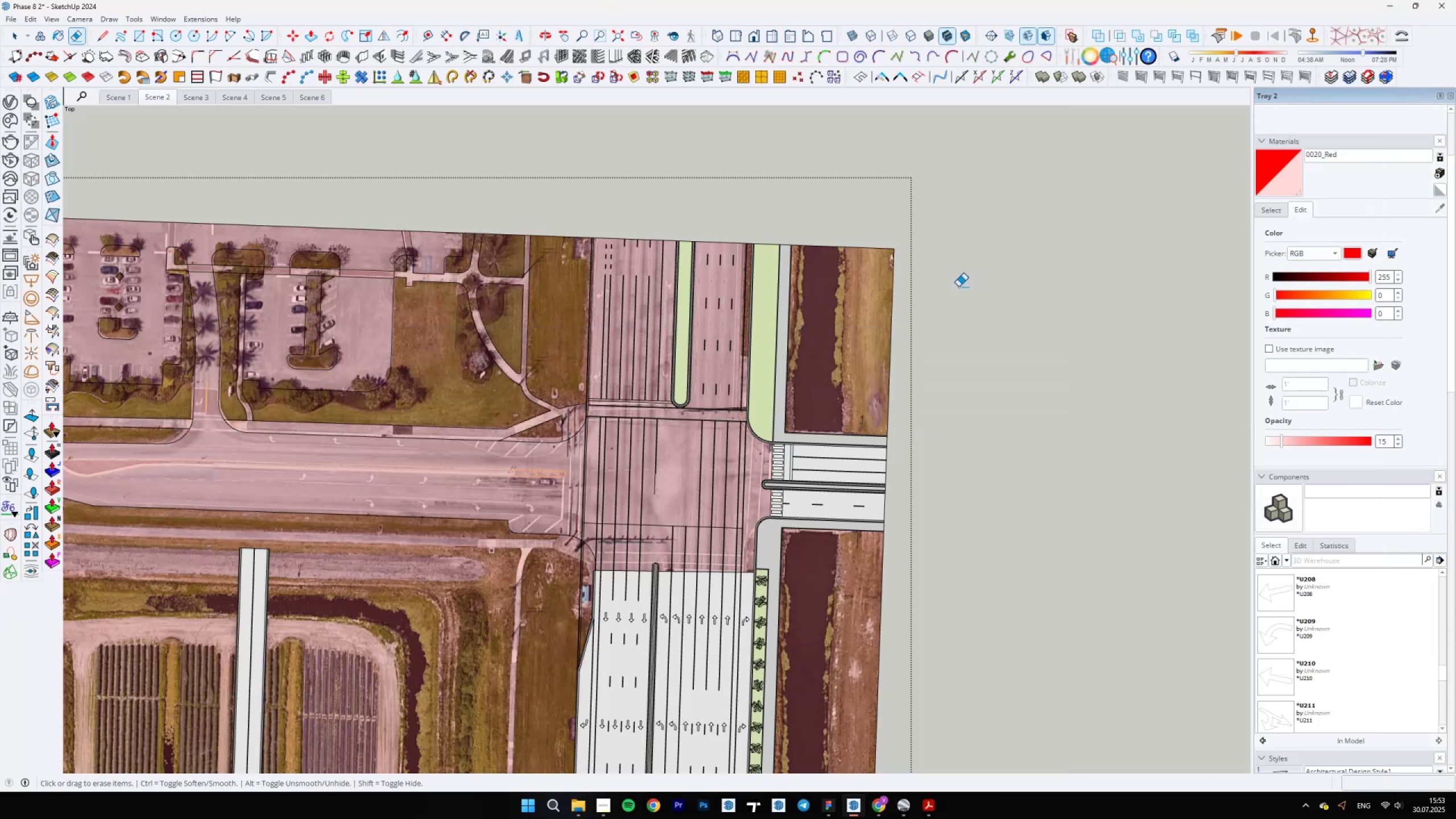 
scroll: coordinate [889, 515], scroll_direction: up, amount: 20.0
 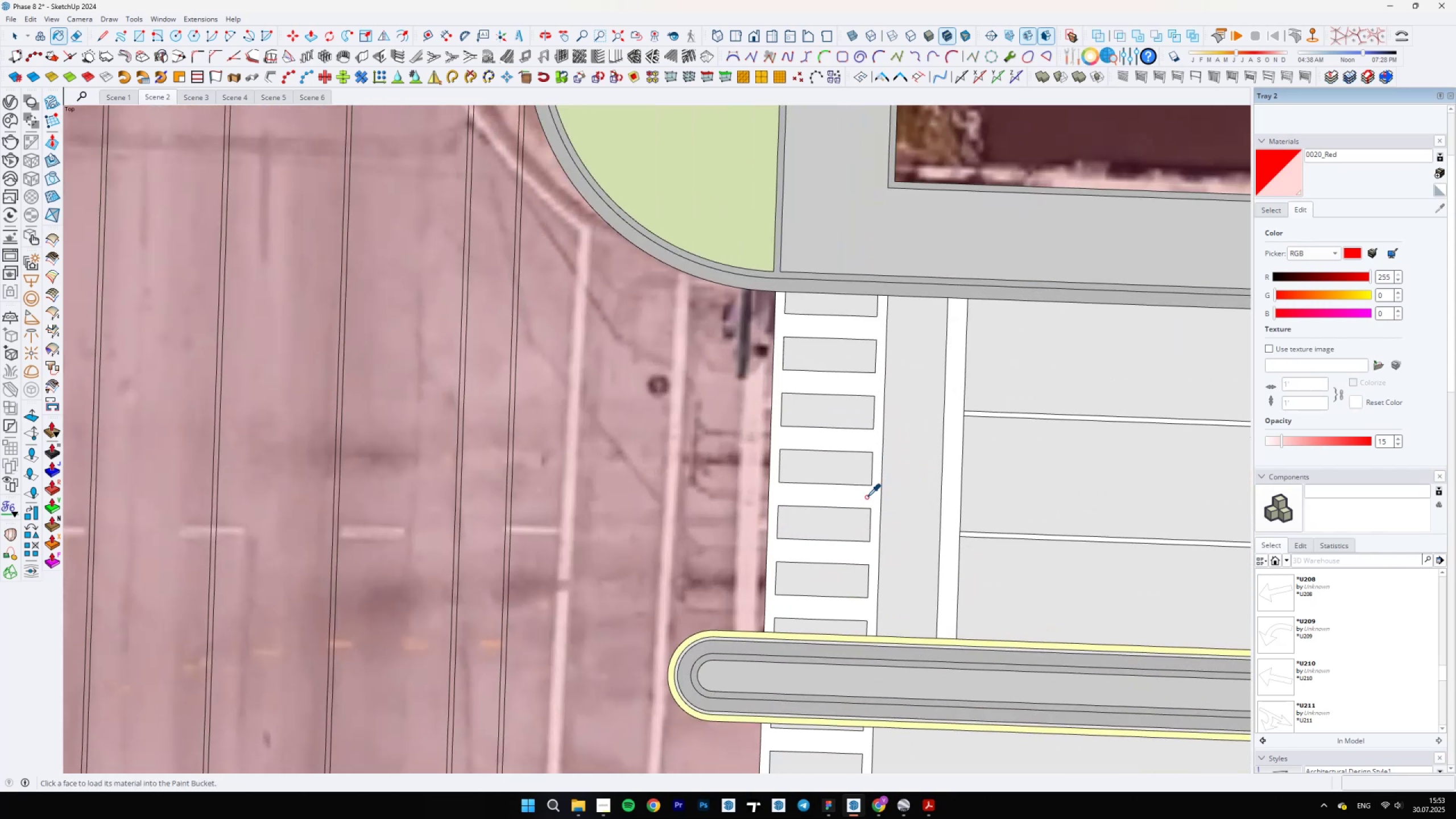 
key(B)
 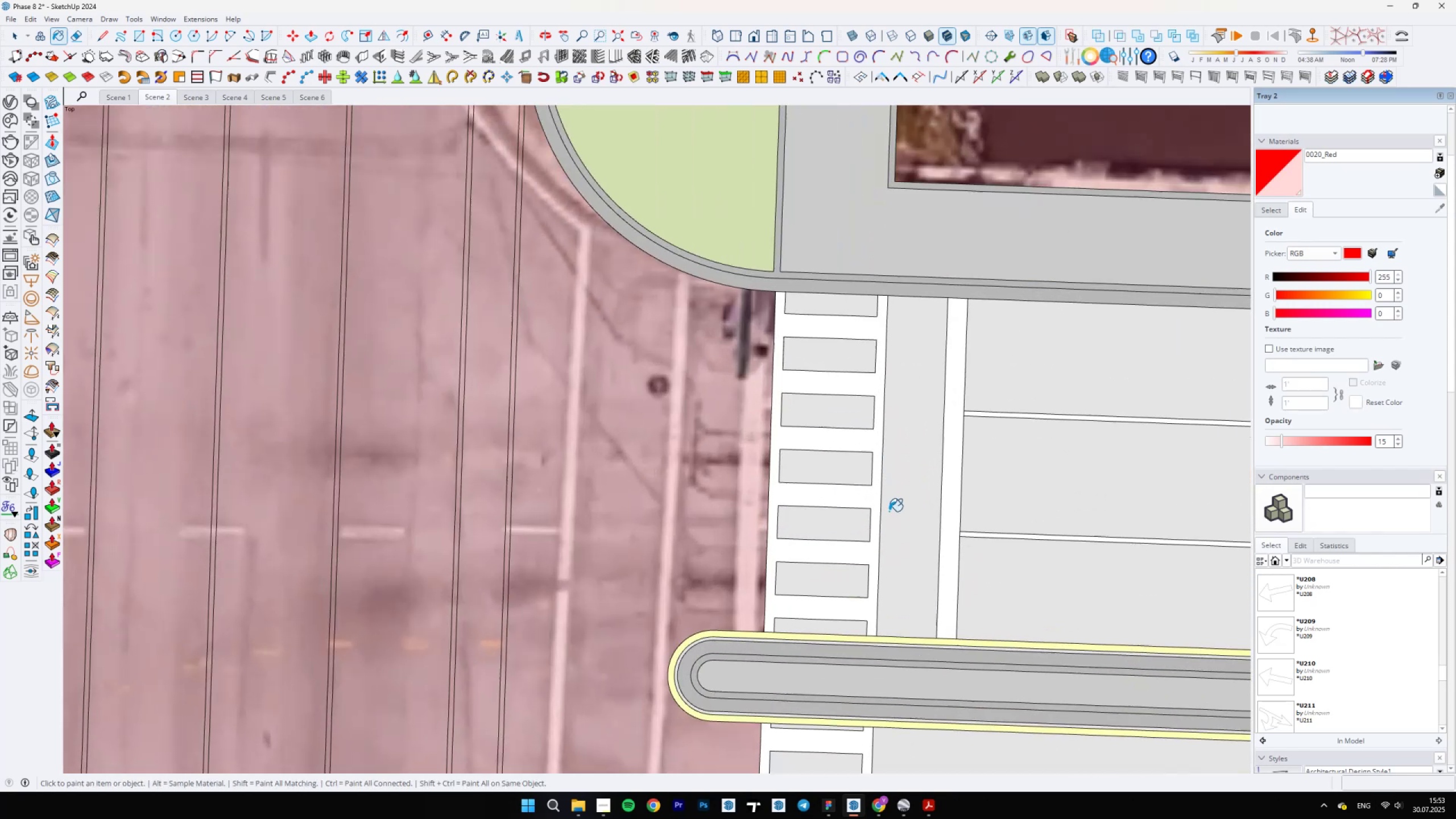 
hold_key(key=AltLeft, duration=0.41)
left_click([866, 497])
 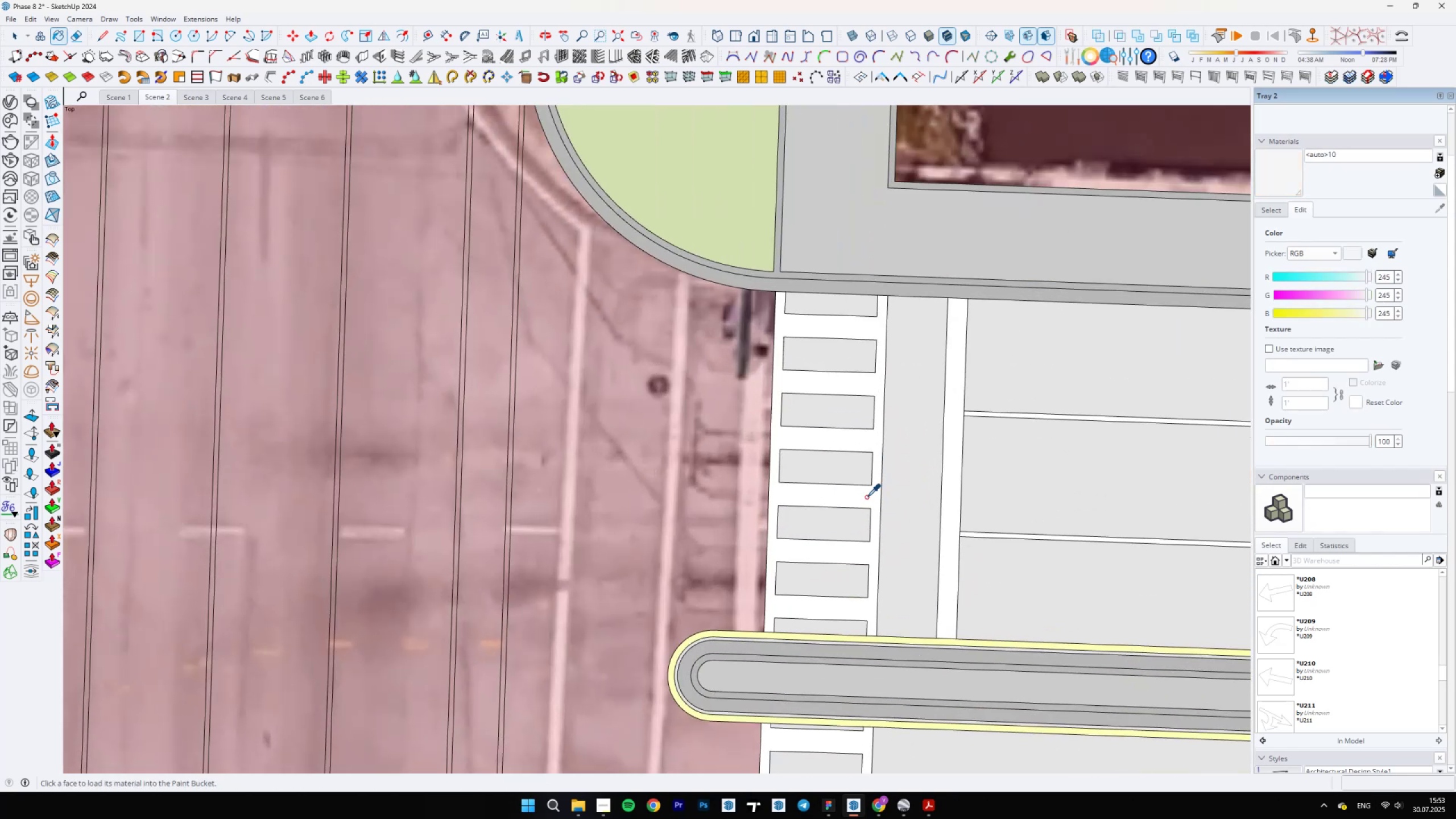 
hold_key(key=ShiftLeft, duration=0.64)
scroll: coordinate [362, 239], scroll_direction: down, amount: 7.0
 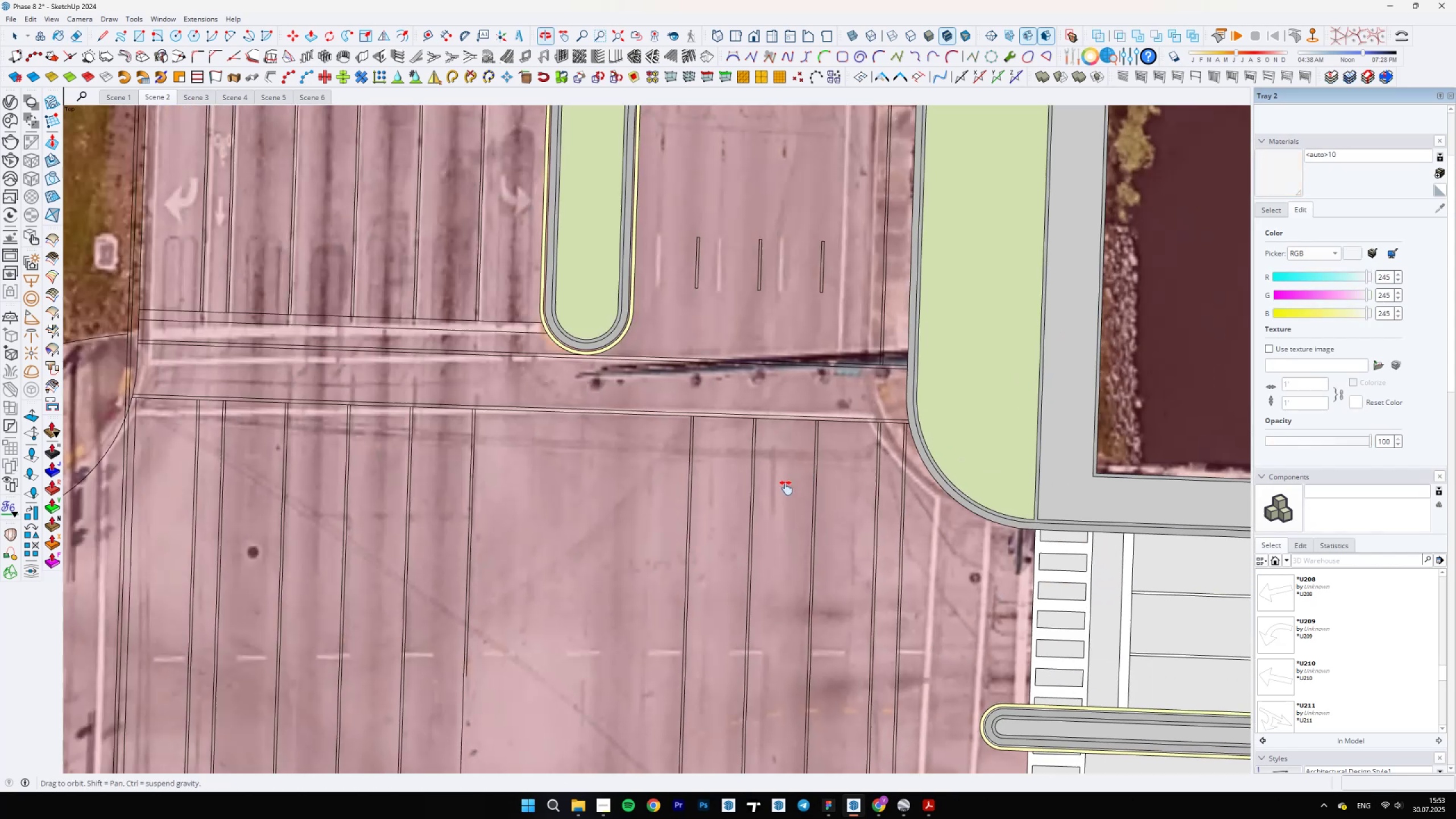 
scroll: coordinate [556, 424], scroll_direction: up, amount: 11.0
 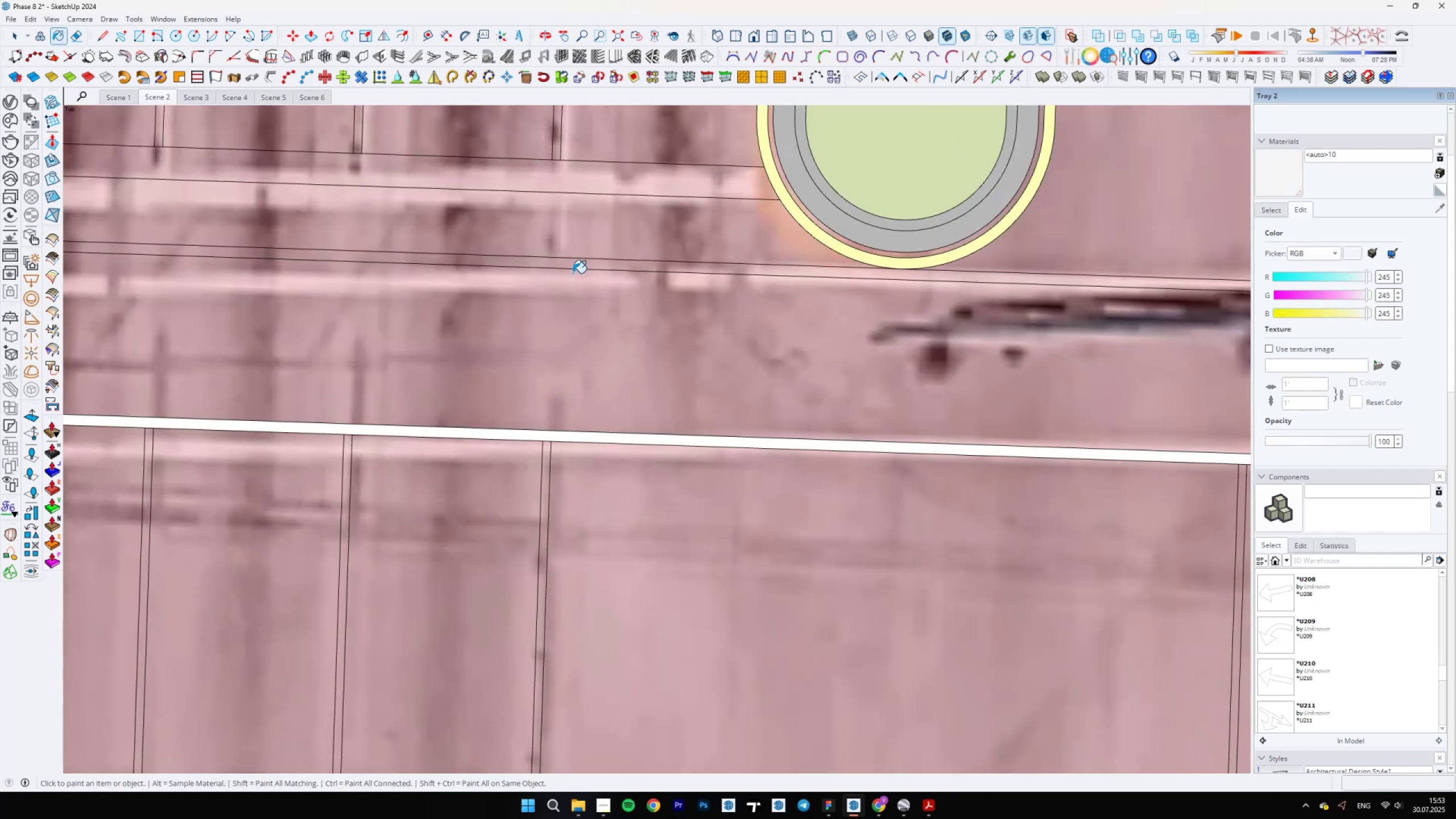 
left_click([571, 265])
 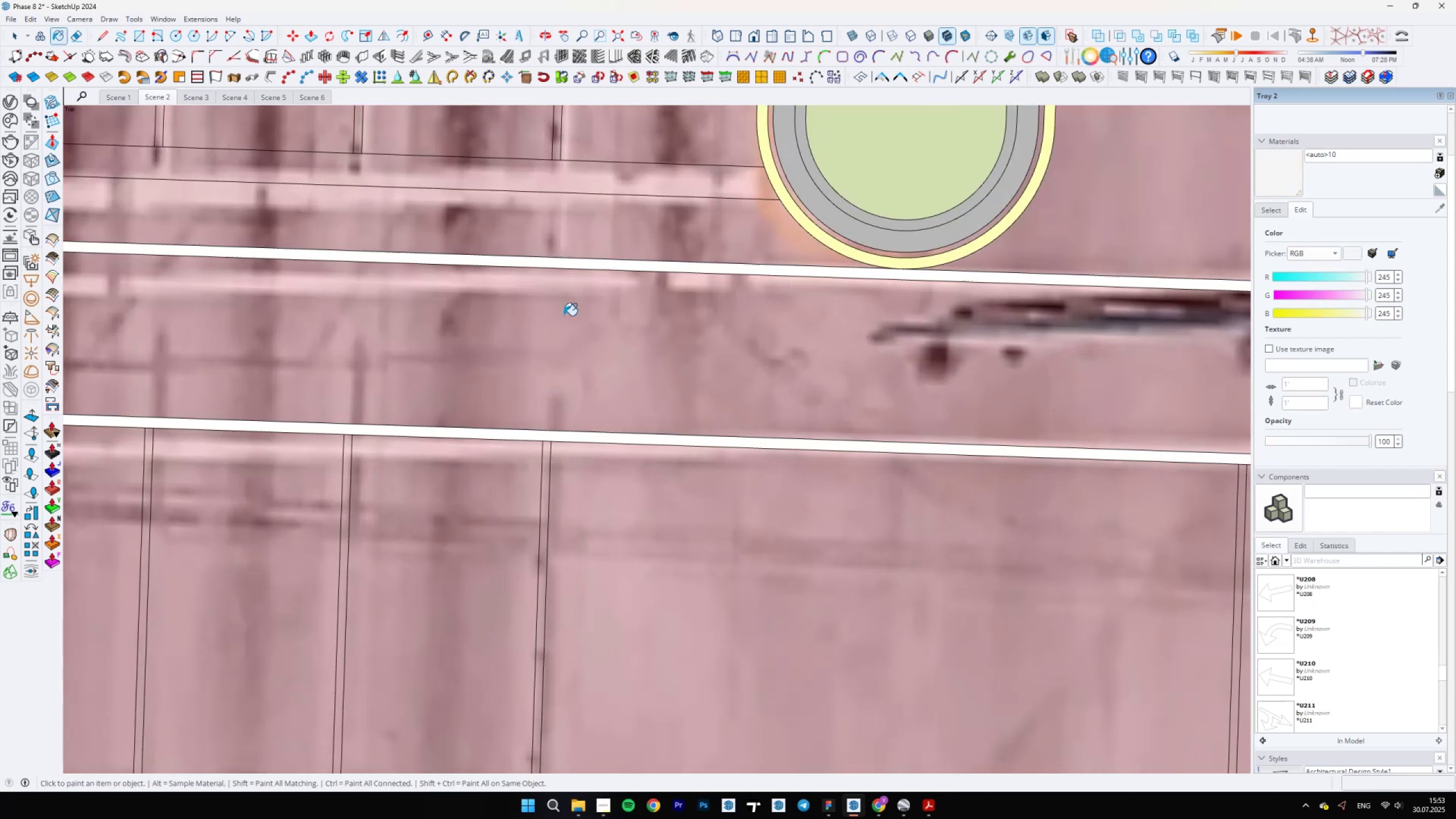 
scroll: coordinate [699, 560], scroll_direction: down, amount: 6.0
 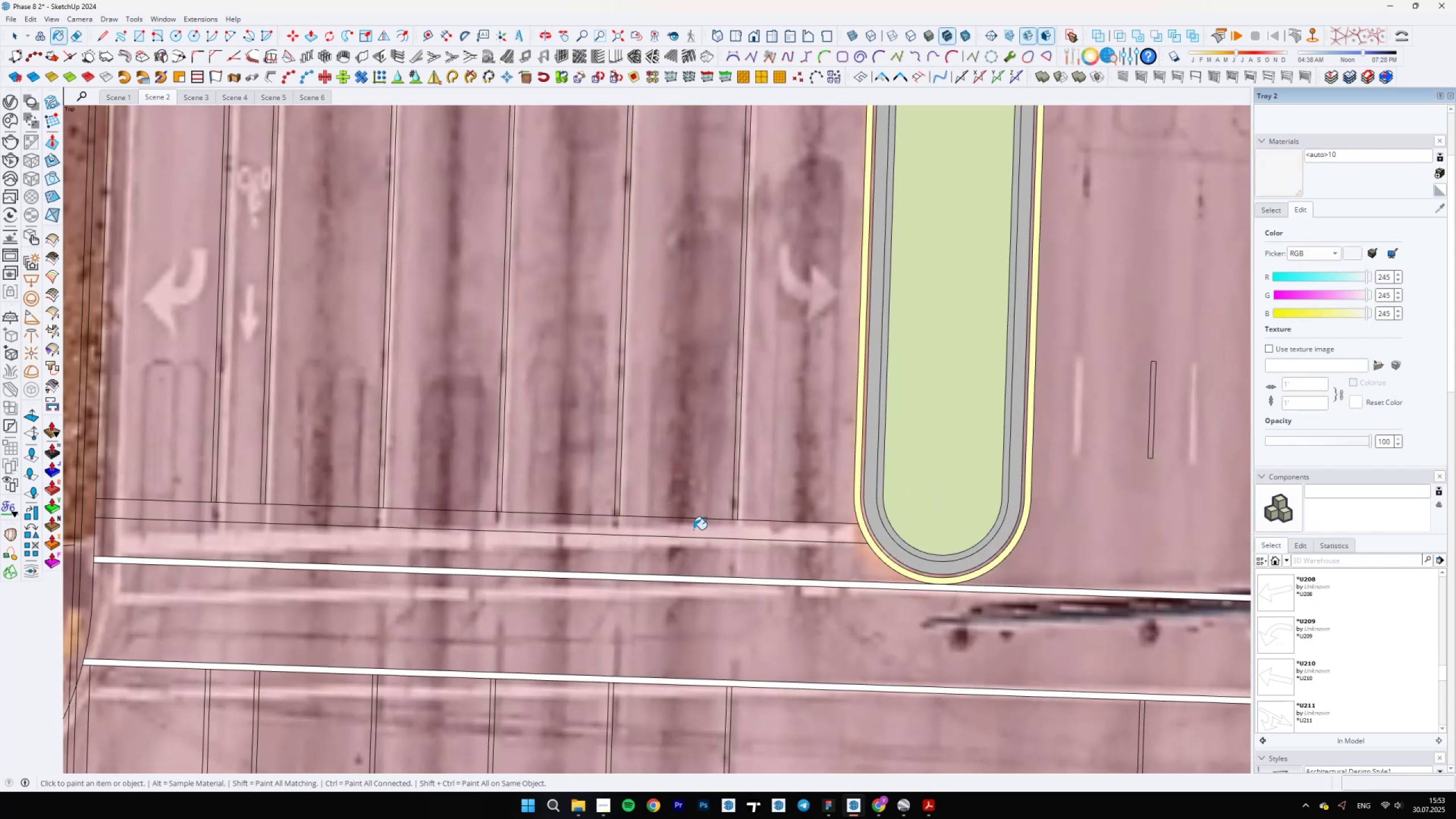 
hold_key(key=ShiftLeft, duration=0.5)
 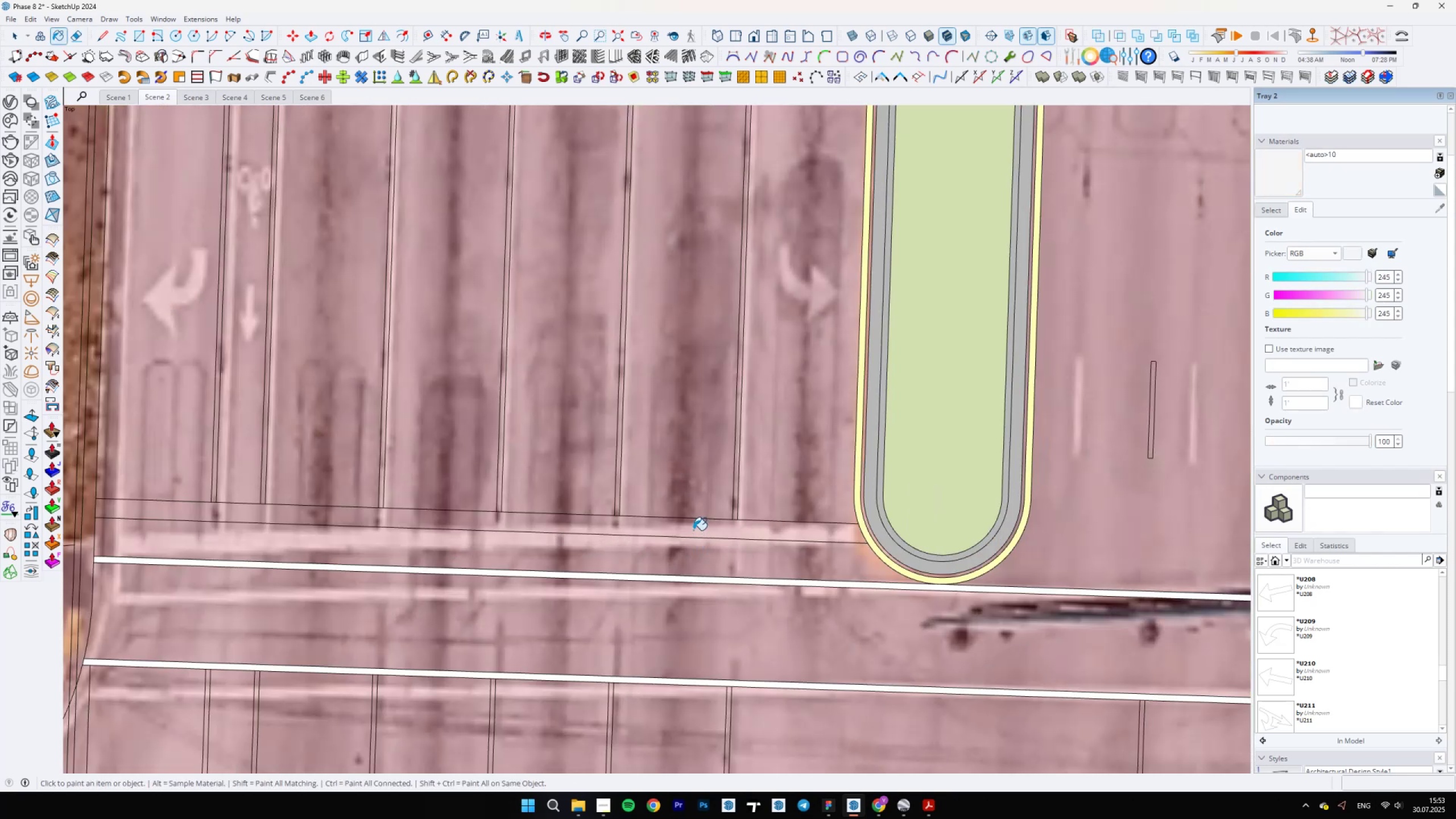 
scroll: coordinate [747, 511], scroll_direction: up, amount: 5.0
 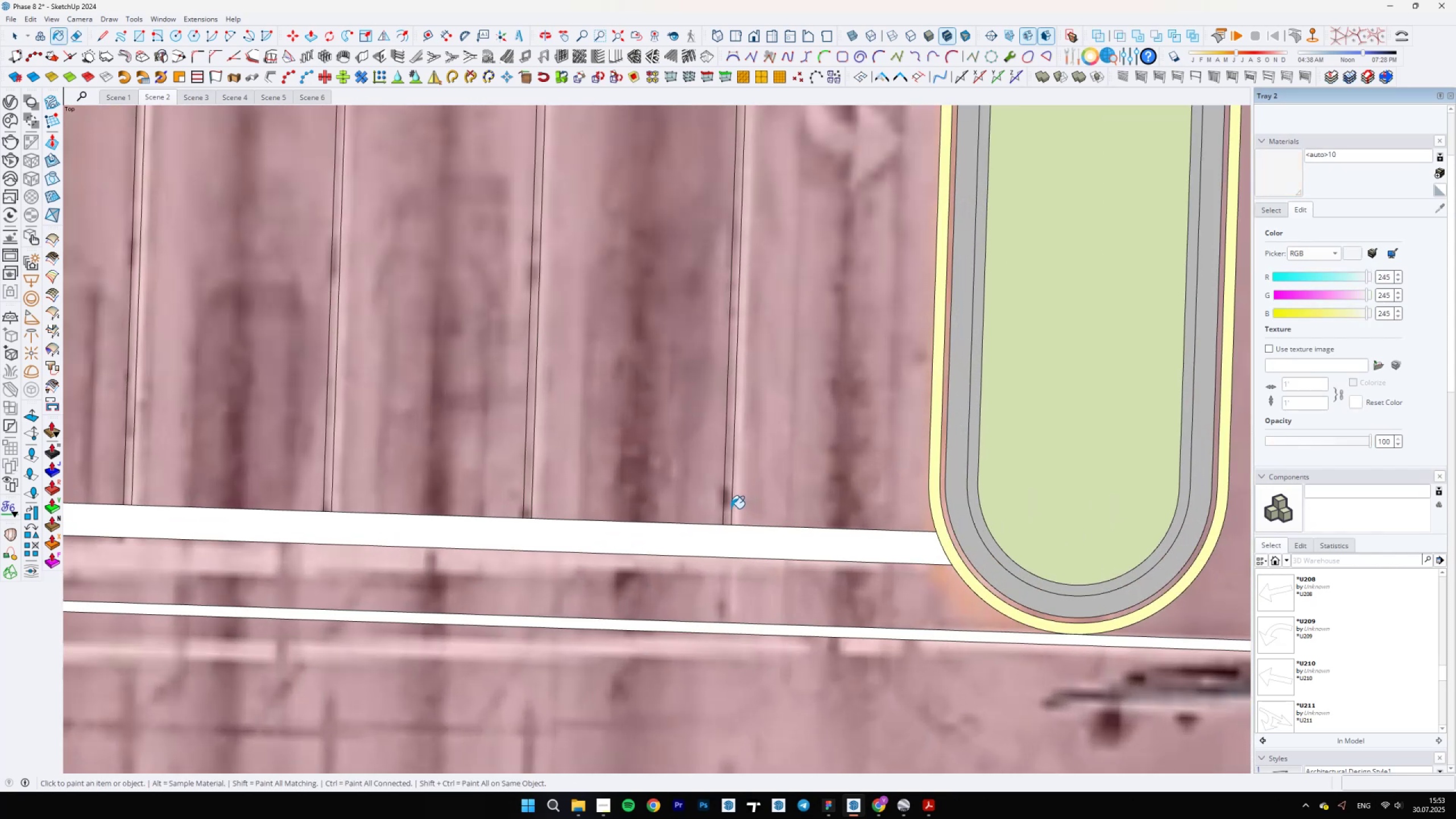 
left_click([728, 508])
 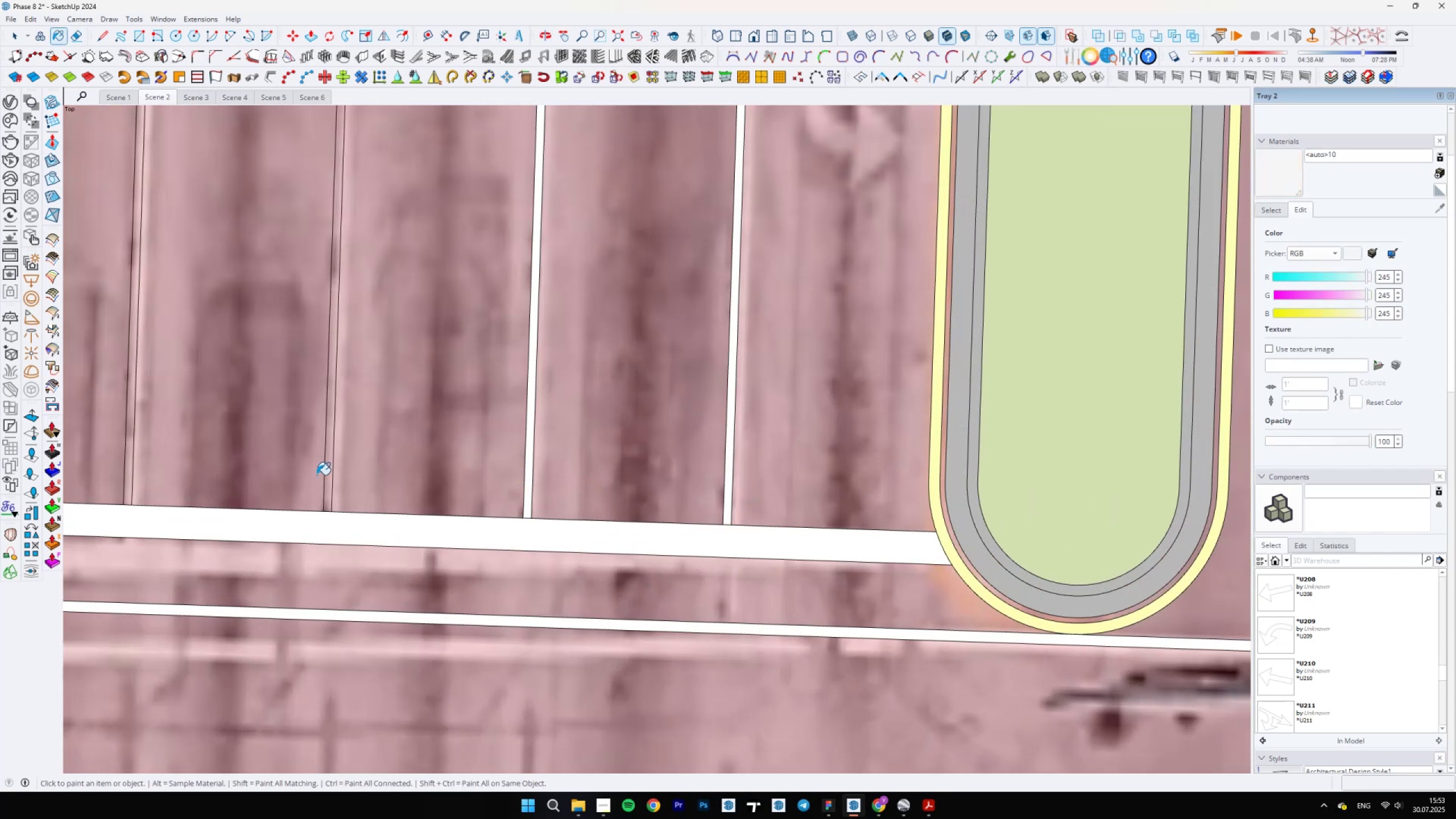 
hold_key(key=ShiftLeft, duration=0.53)
 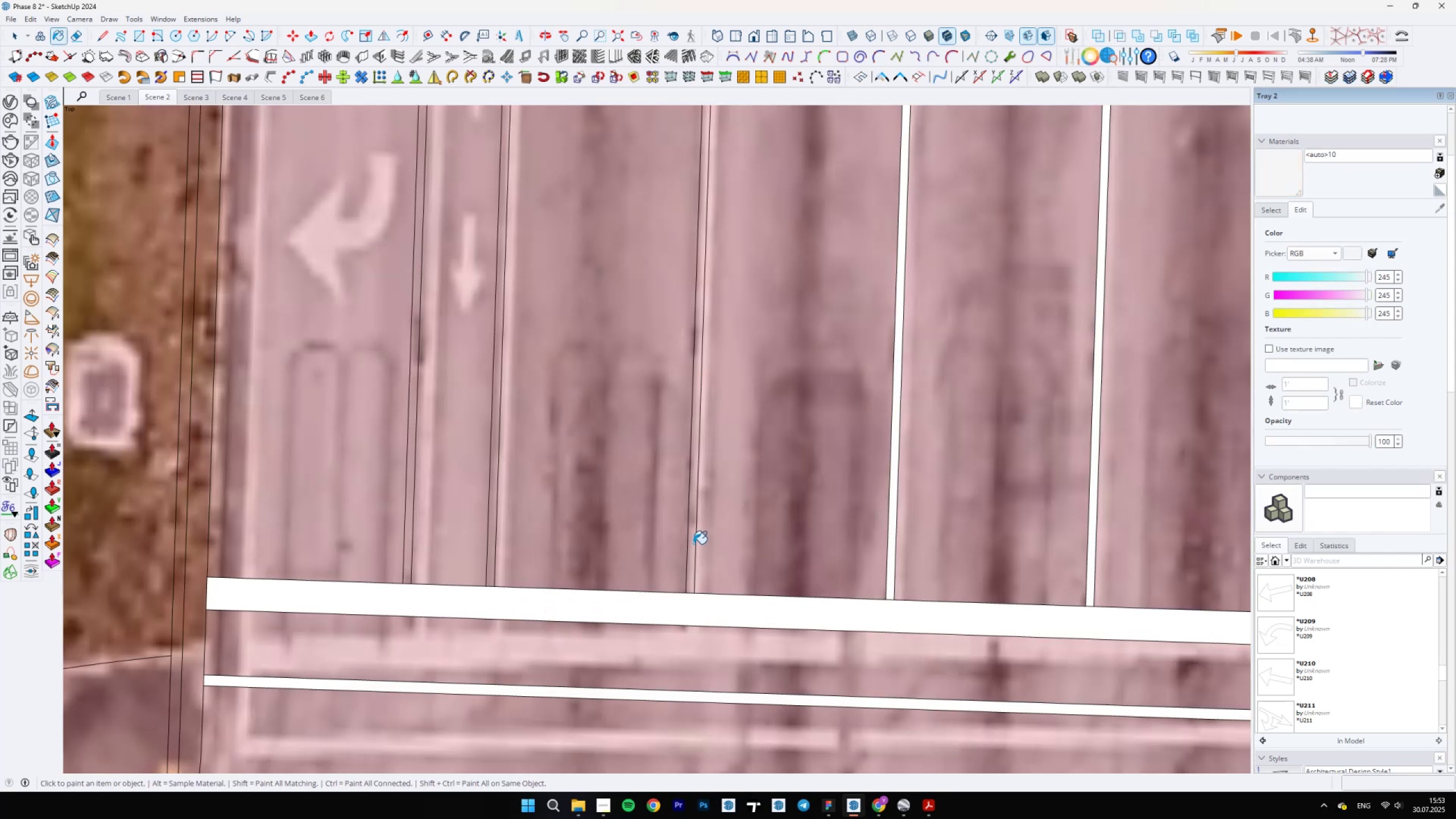 
left_click([693, 544])
 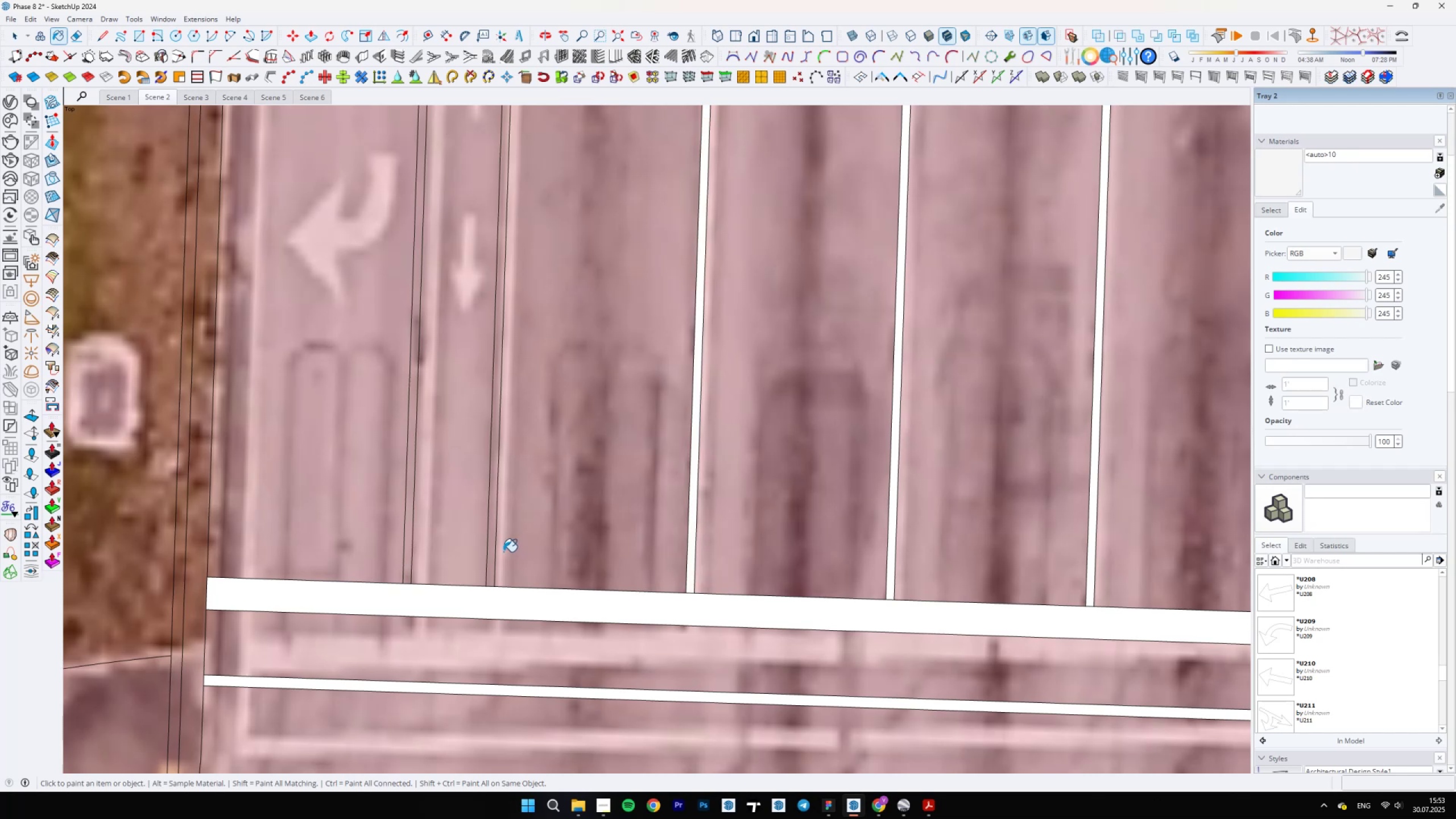 
left_click([495, 552])
 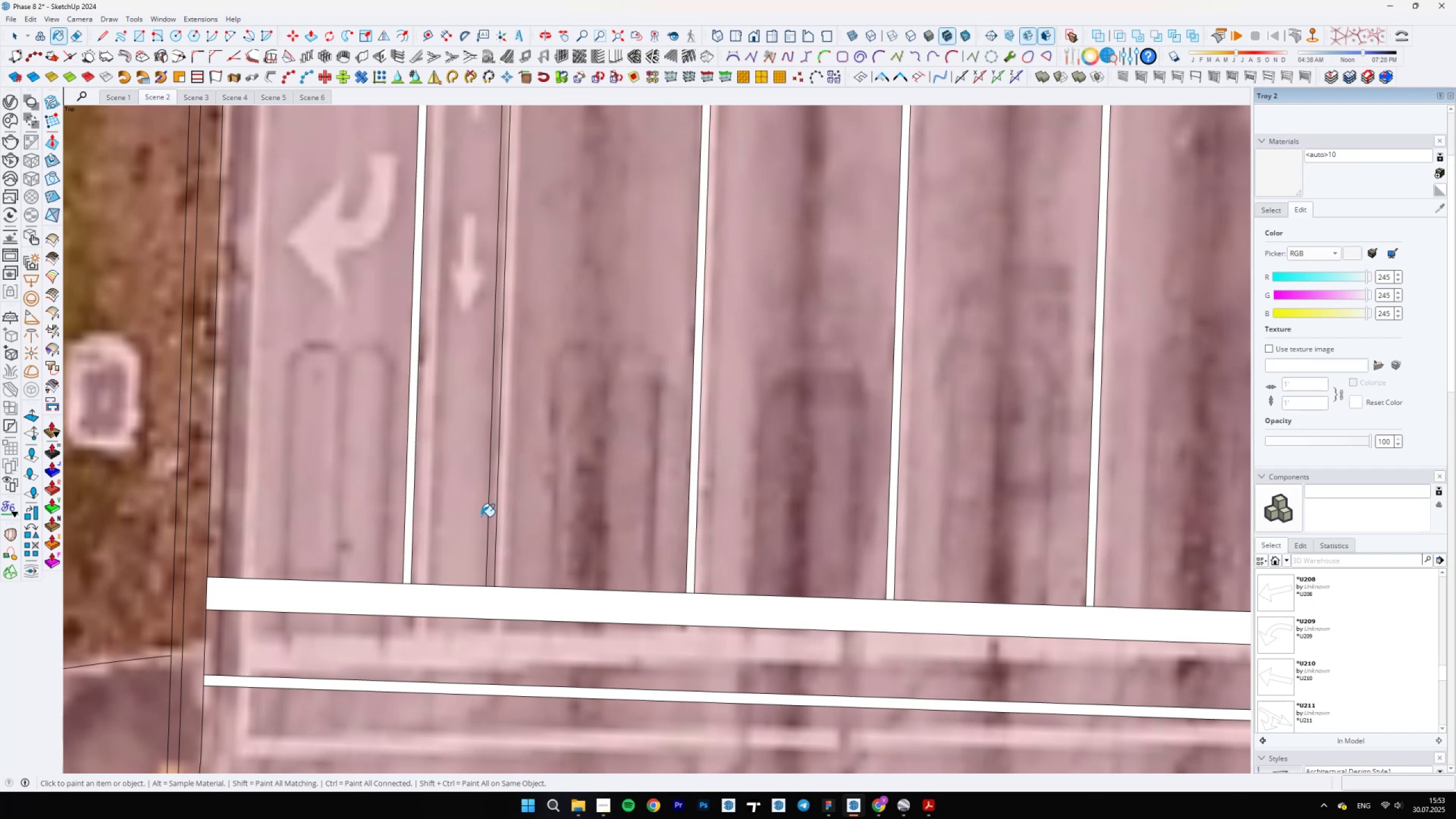 
left_click([492, 515])
 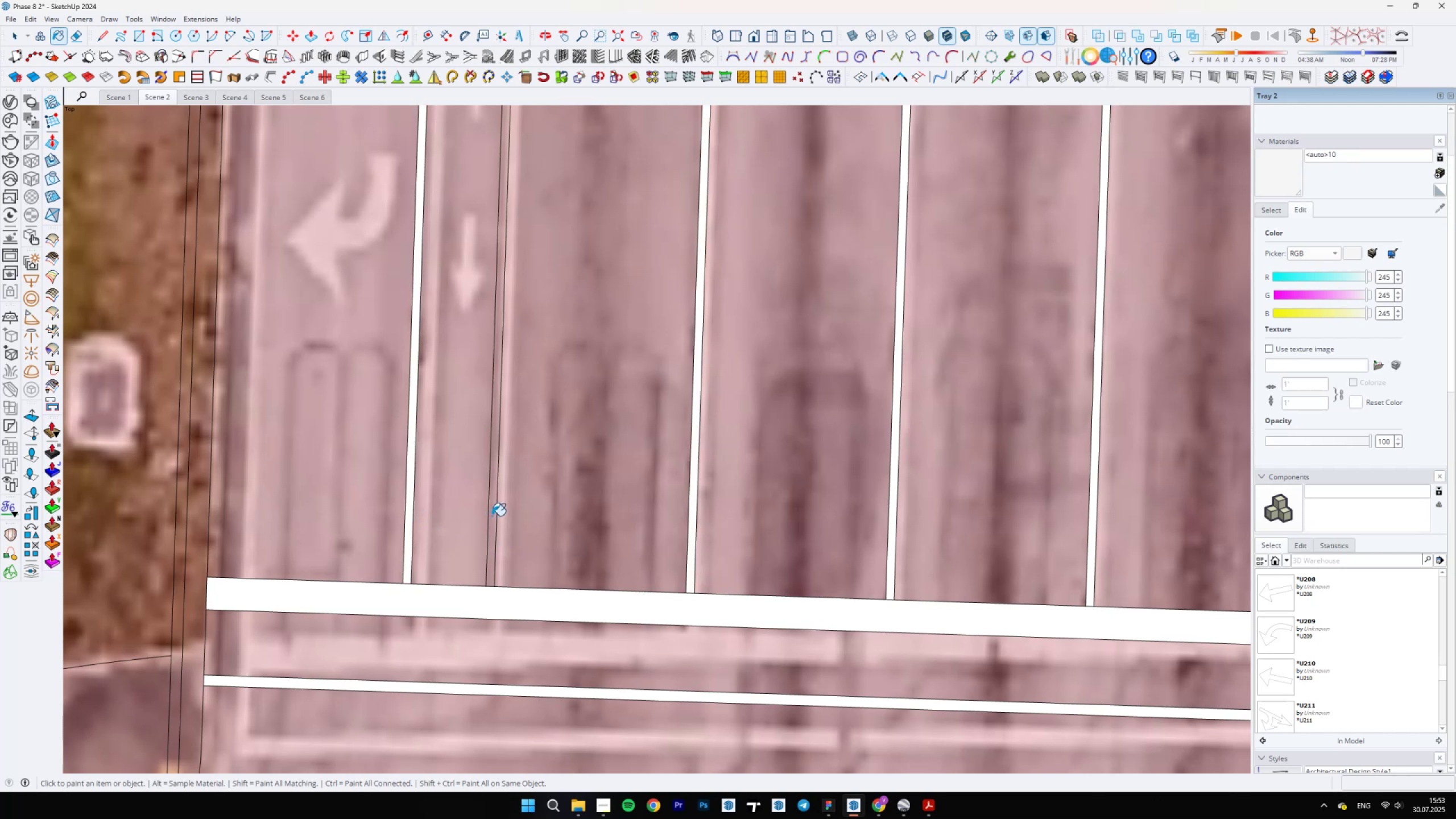 
scroll: coordinate [551, 608], scroll_direction: down, amount: 19.0
 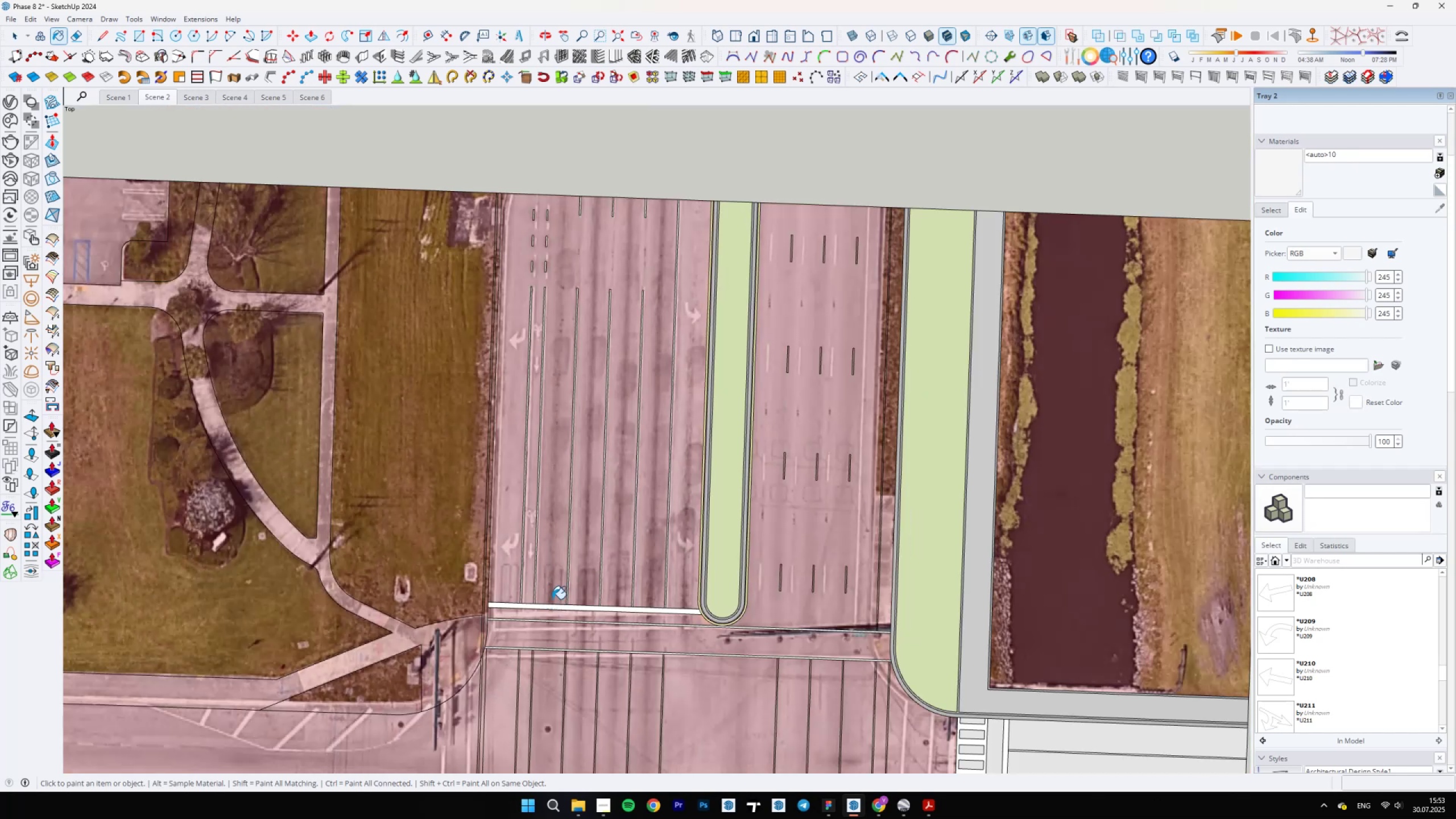 
hold_key(key=ShiftLeft, duration=0.46)
scroll: coordinate [503, 415], scroll_direction: up, amount: 4.0
 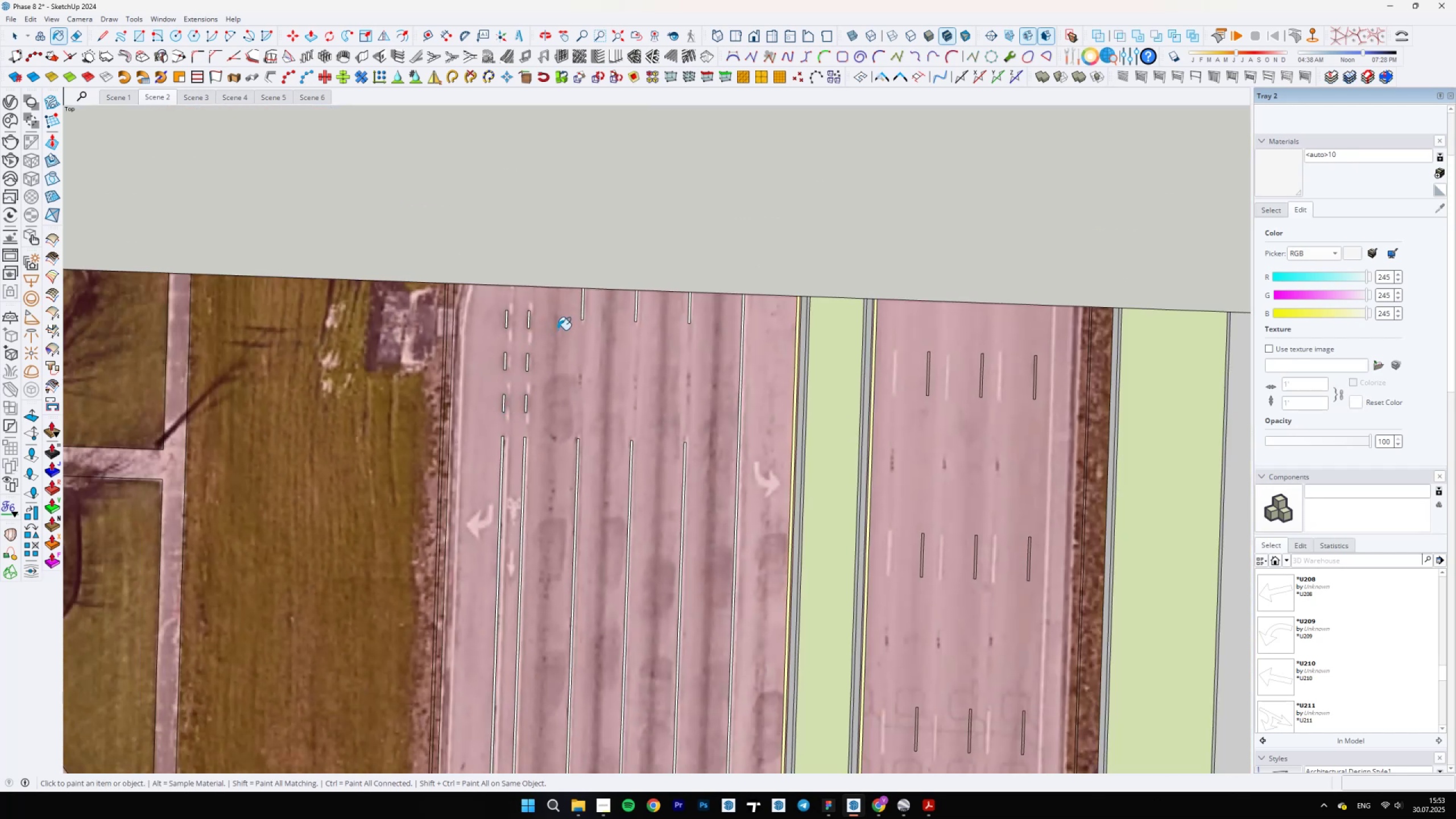 
scroll: coordinate [578, 441], scroll_direction: down, amount: 1.0
 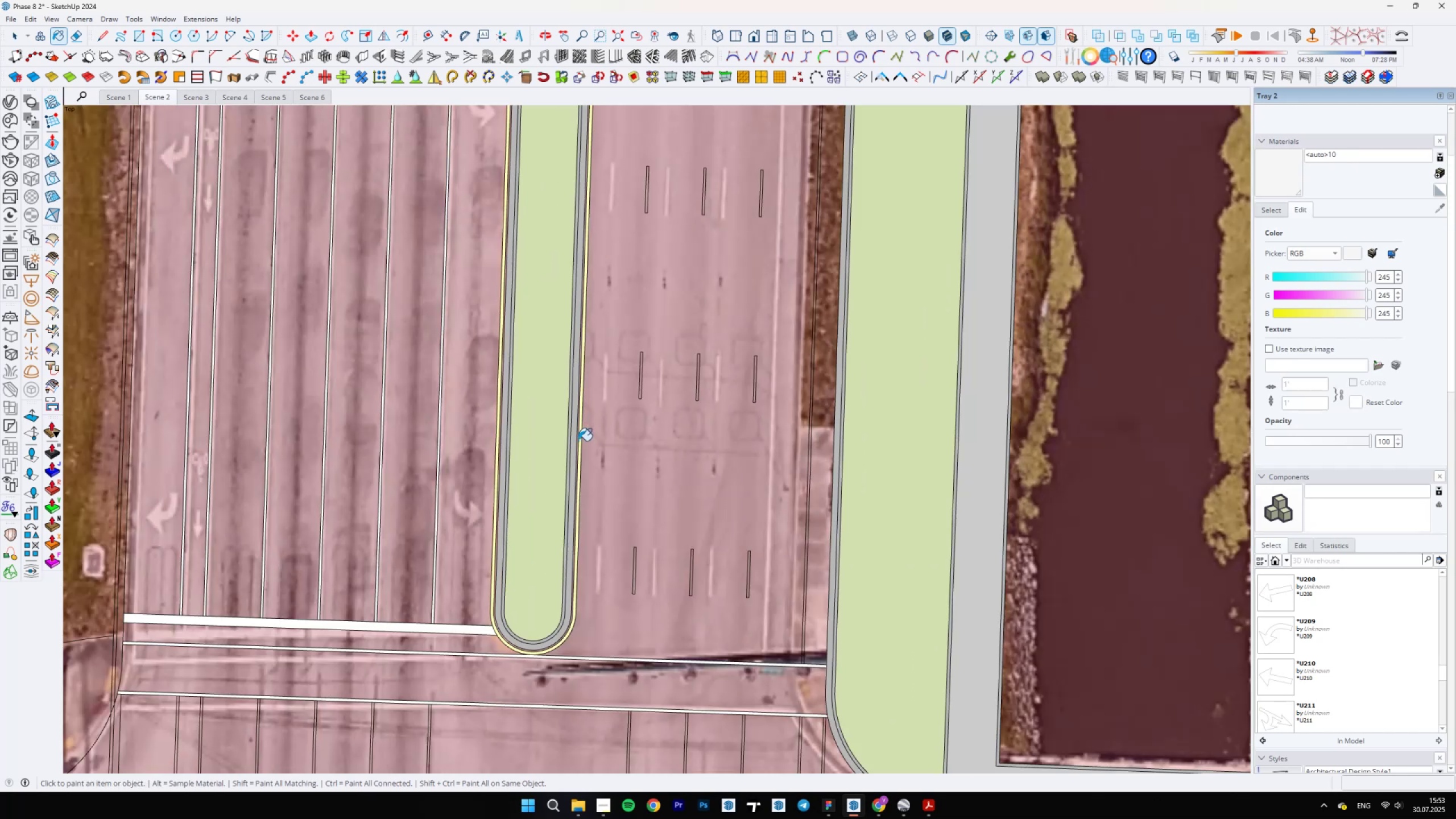 
key(Space)
 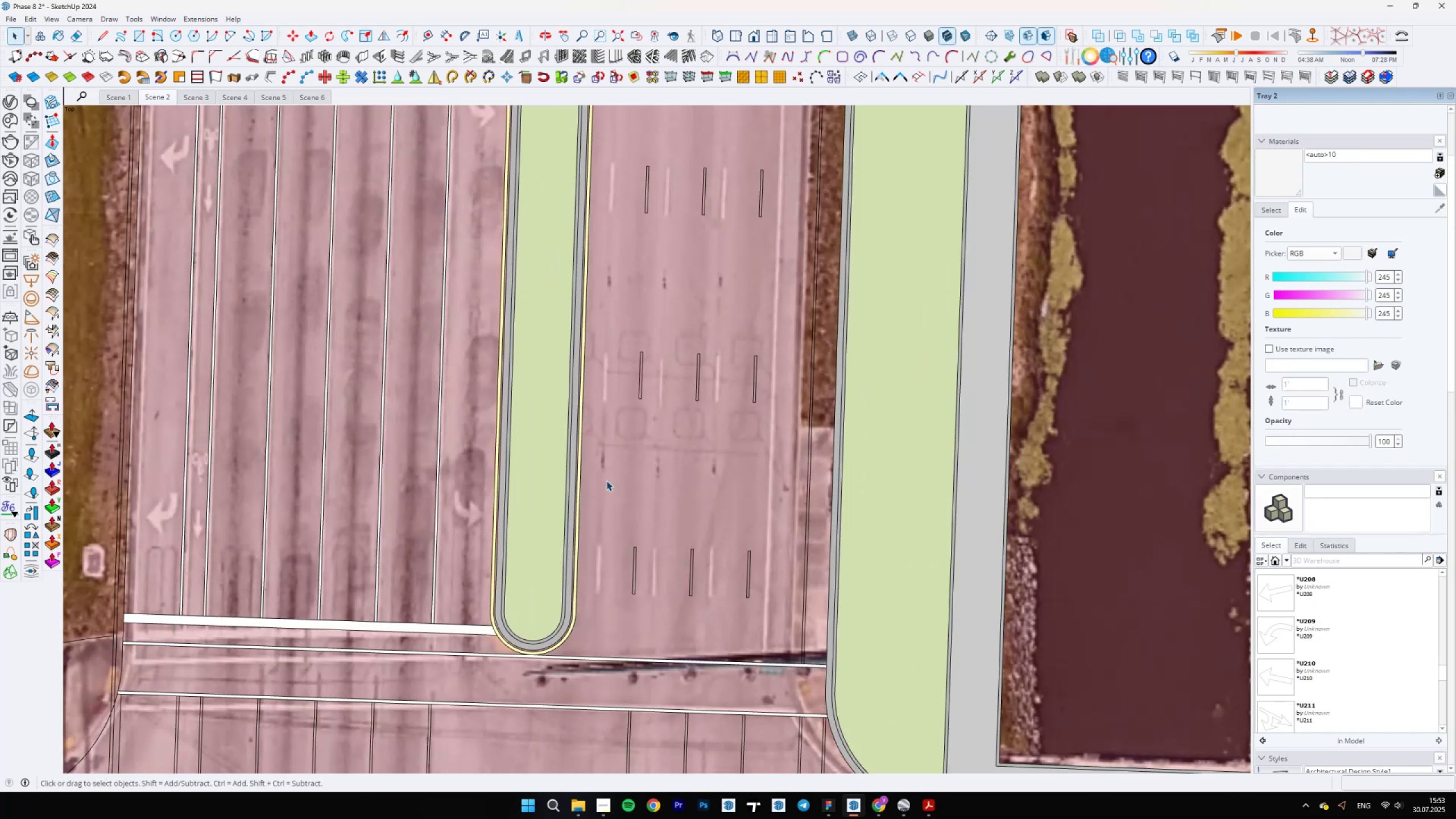 
scroll: coordinate [619, 550], scroll_direction: down, amount: 6.0
 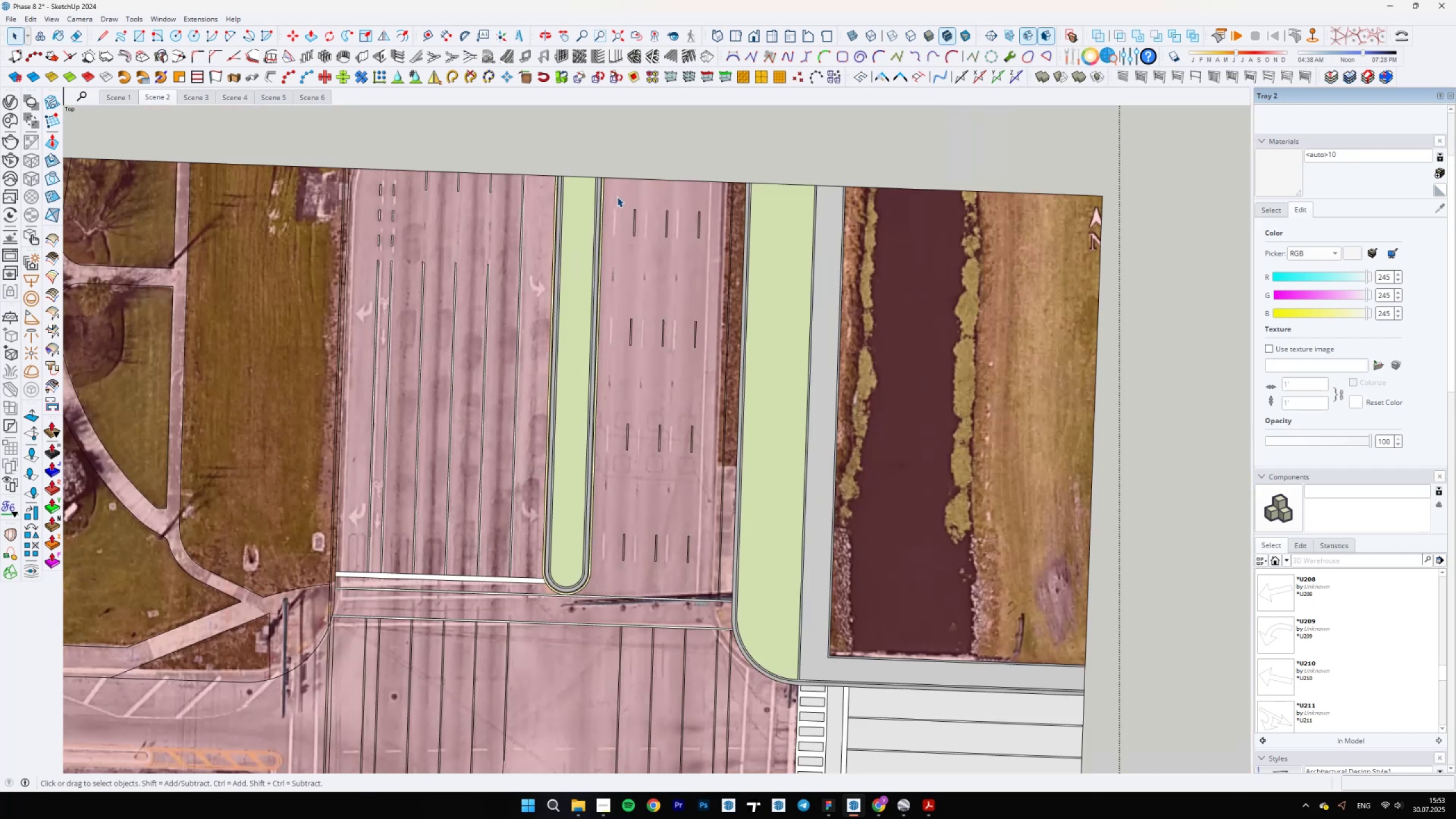 
left_click_drag(start_coordinate=[608, 197], to_coordinate=[715, 572])
 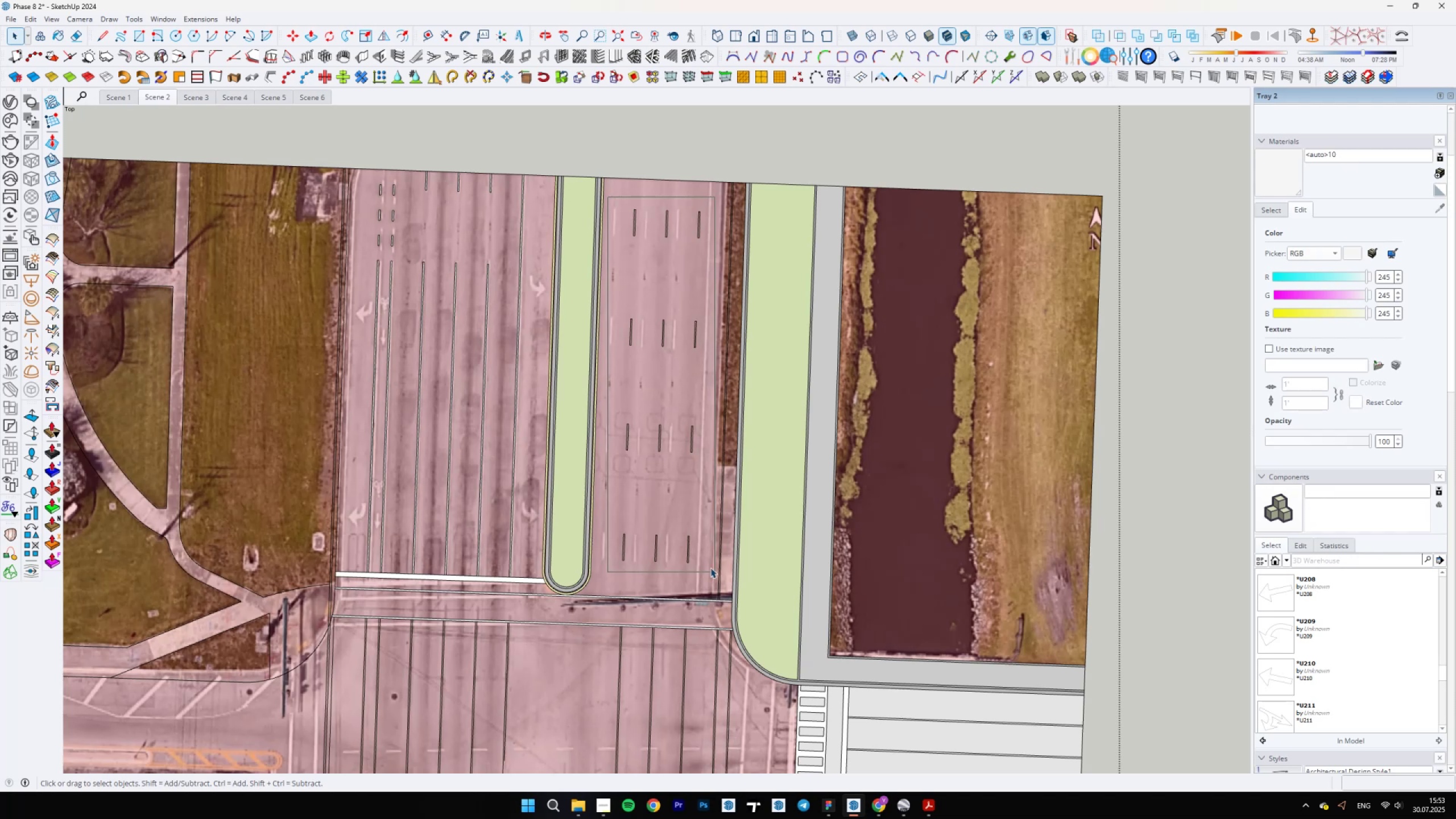 
scroll: coordinate [676, 546], scroll_direction: up, amount: 14.0
 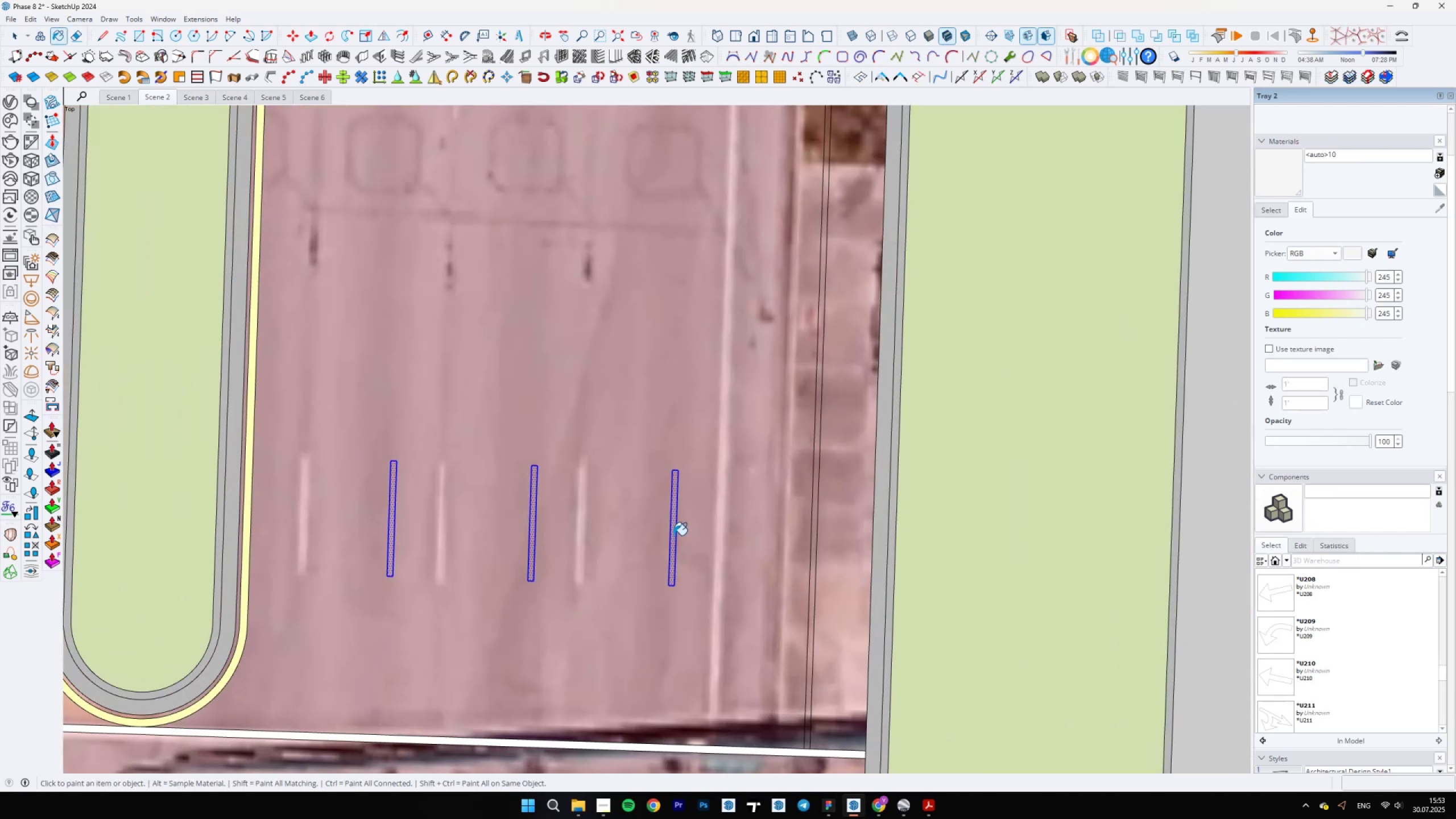 
key(B)
 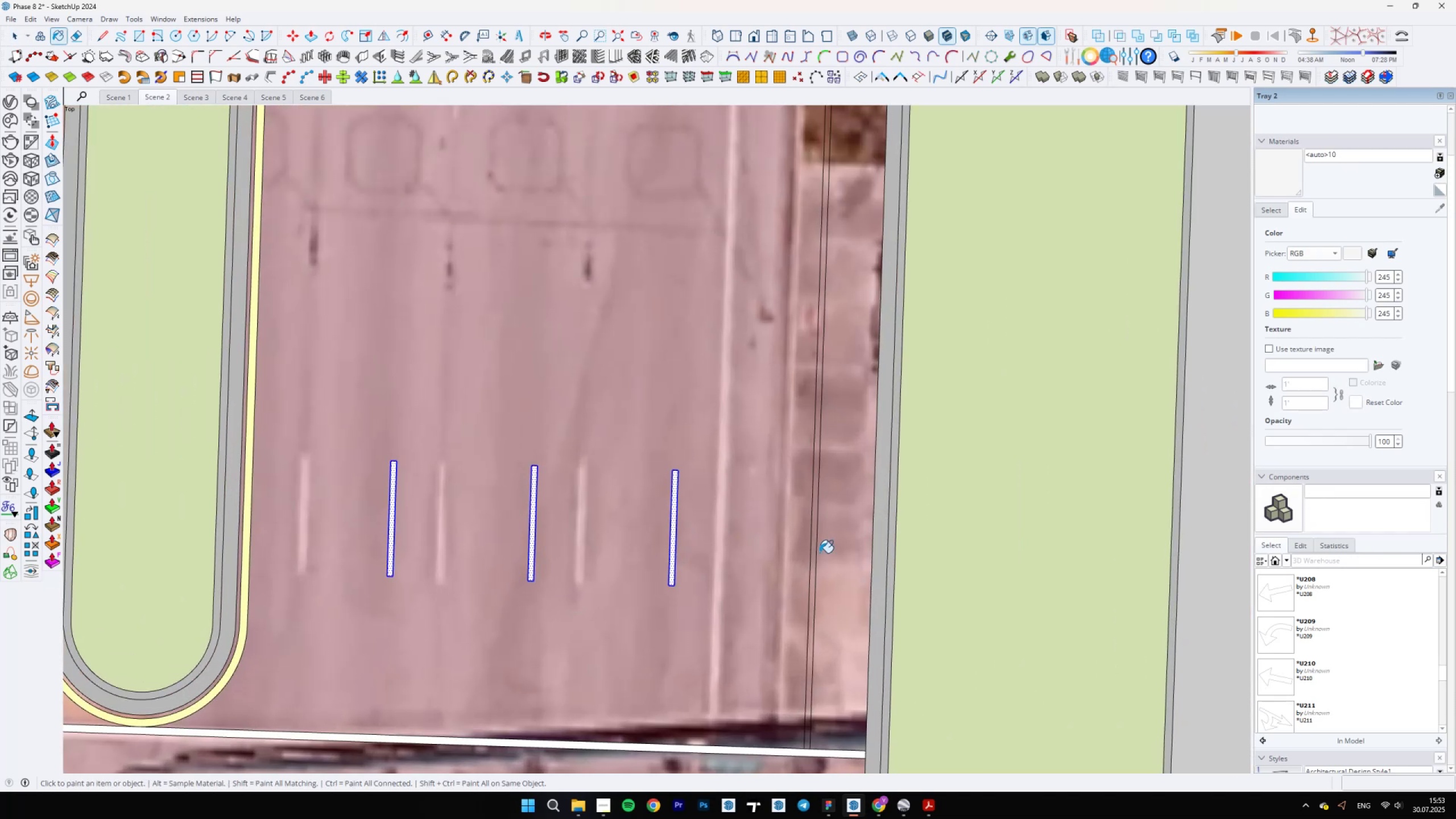 
left_click([814, 540])
 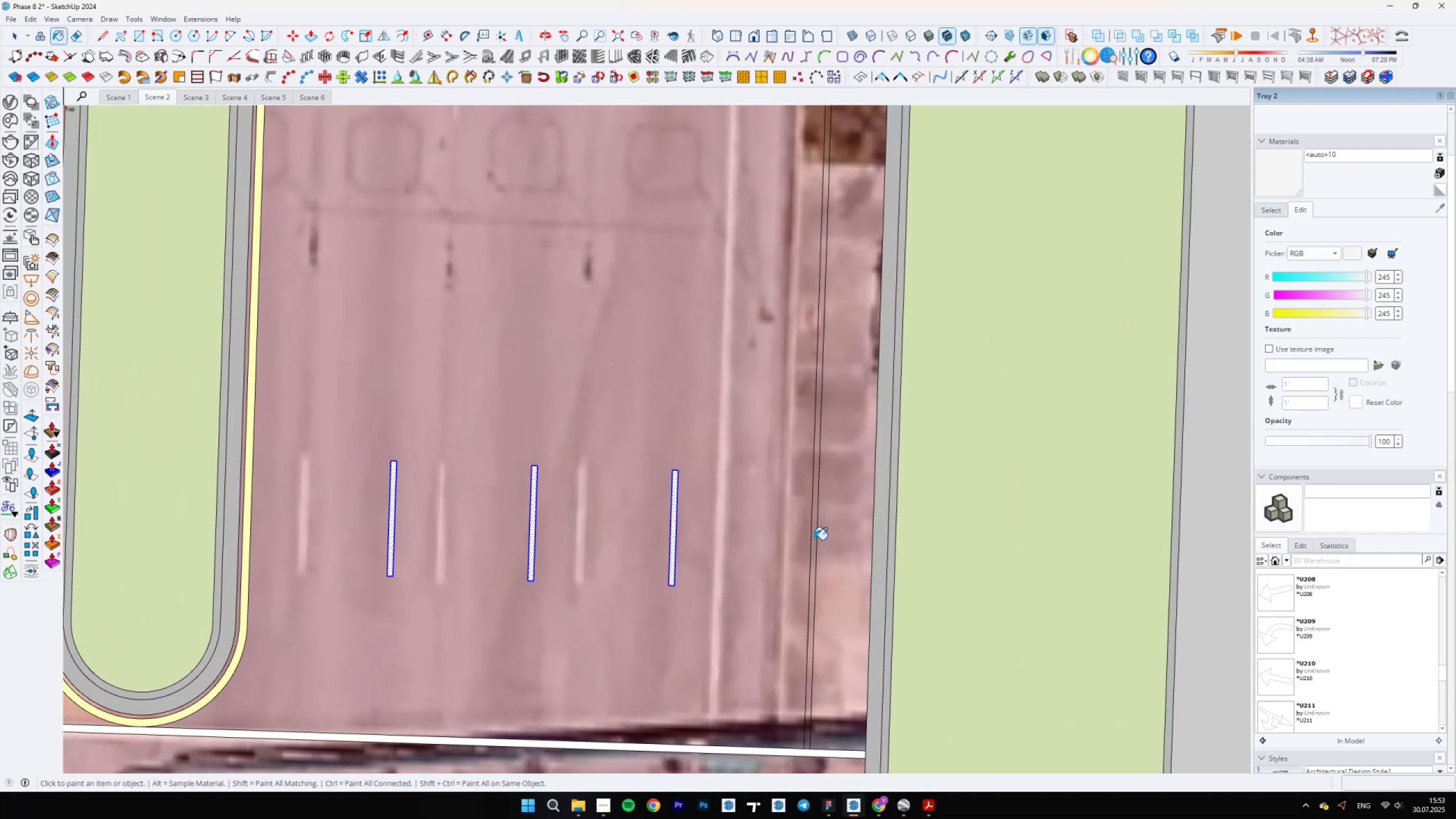 
scroll: coordinate [520, 562], scroll_direction: down, amount: 19.0
 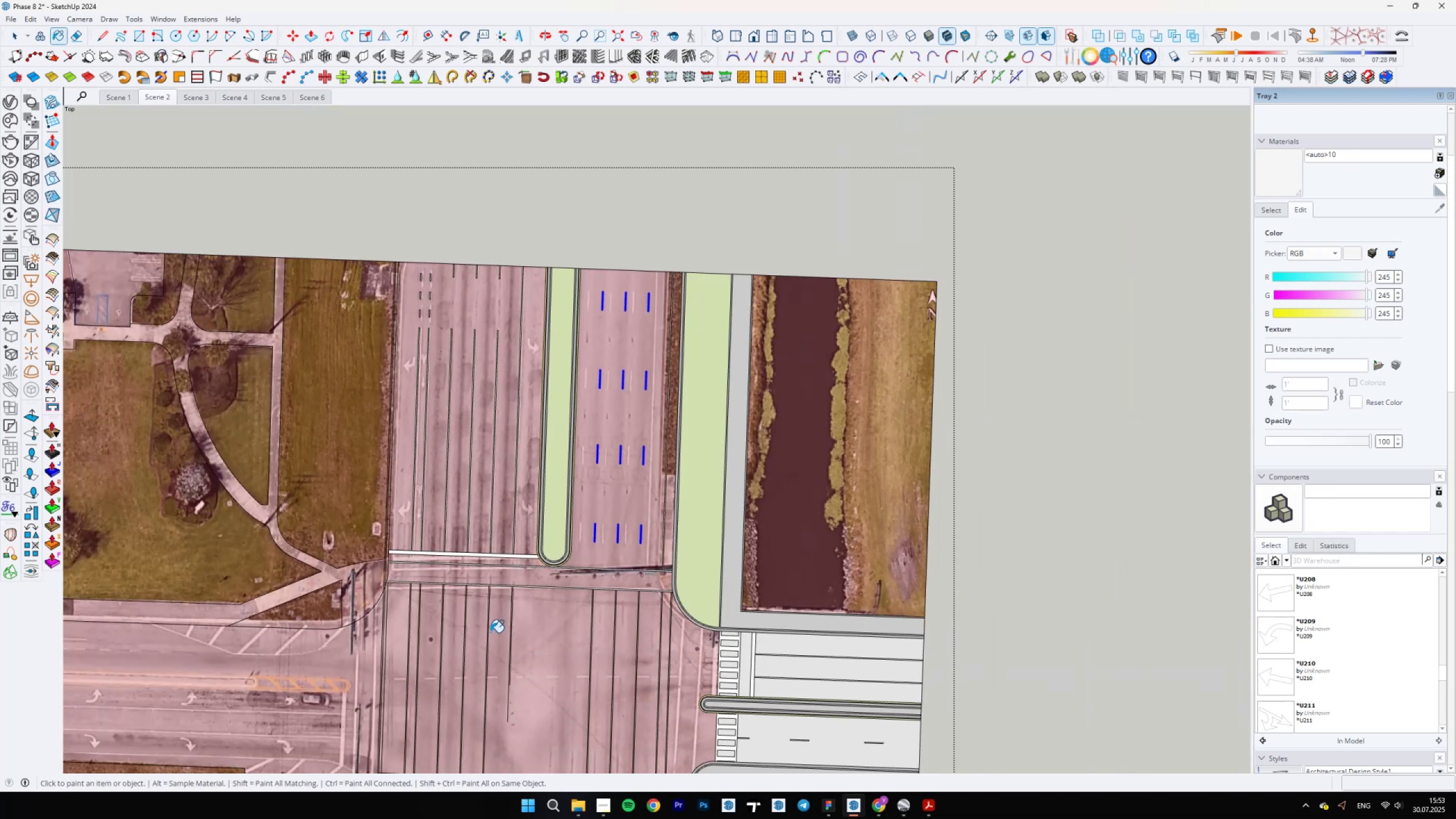 
scroll: coordinate [708, 686], scroll_direction: up, amount: 4.0
 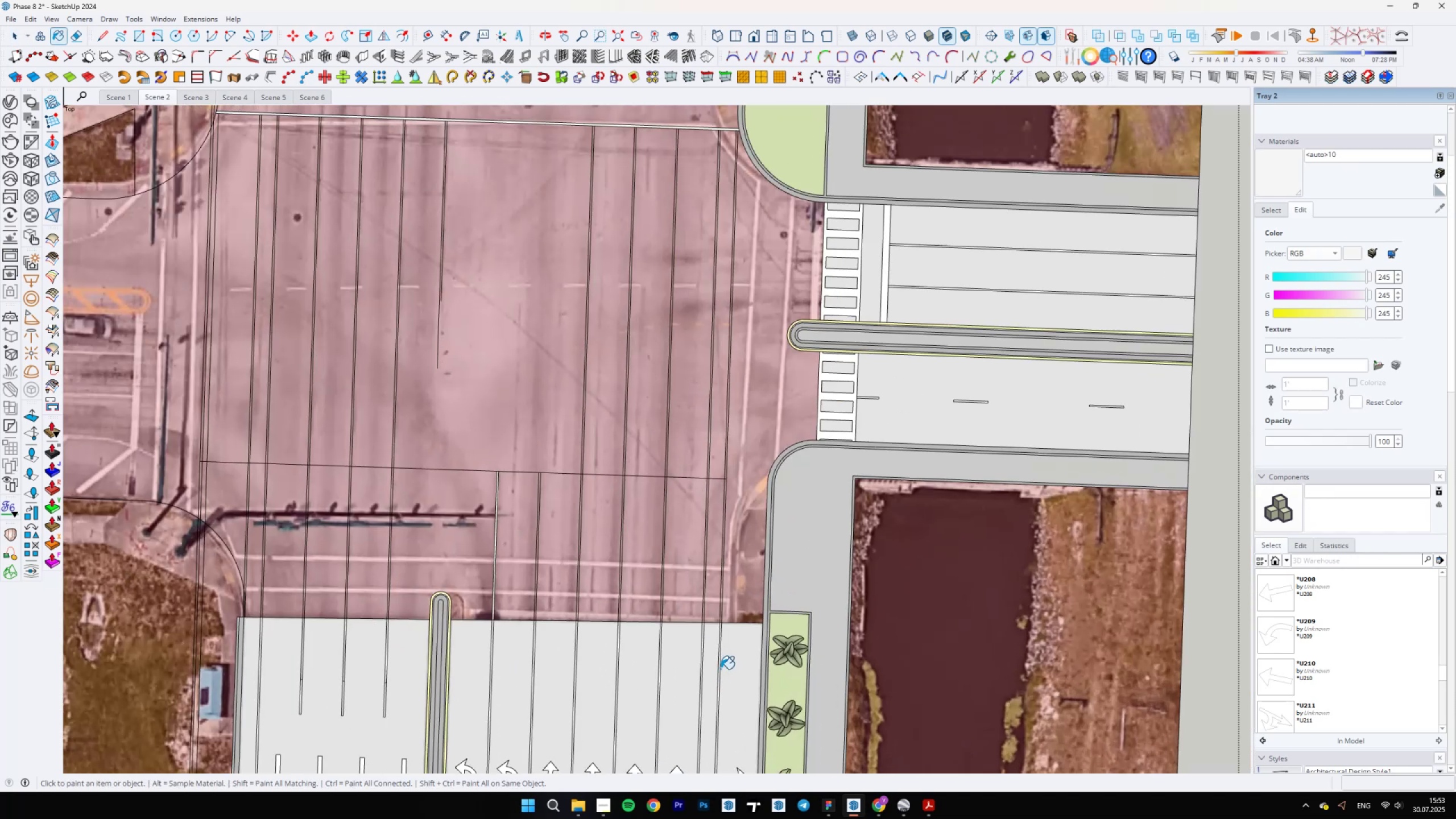 
scroll: coordinate [663, 601], scroll_direction: down, amount: 5.0
 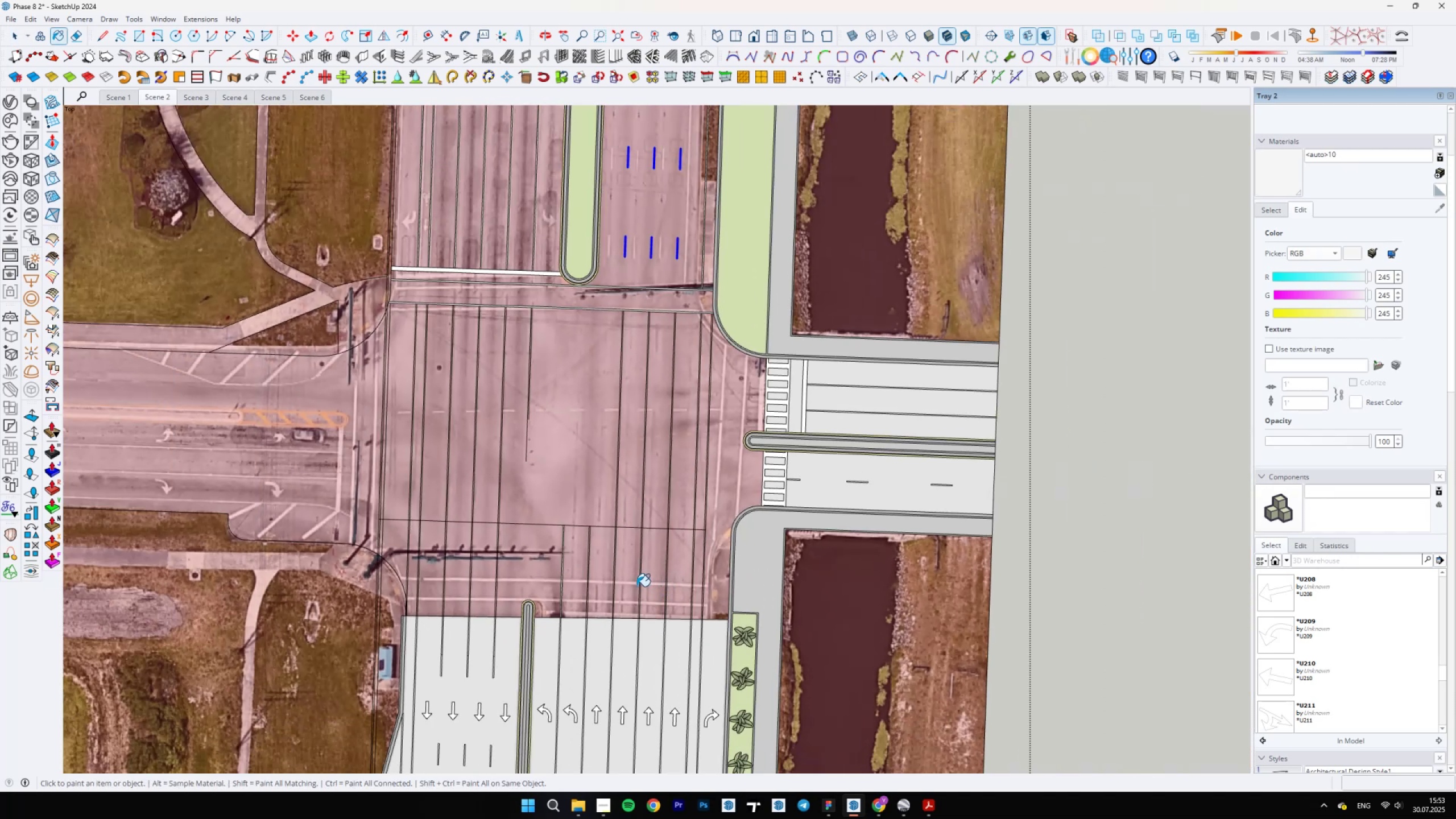 
scroll: coordinate [634, 572], scroll_direction: none, amount: 0.0
 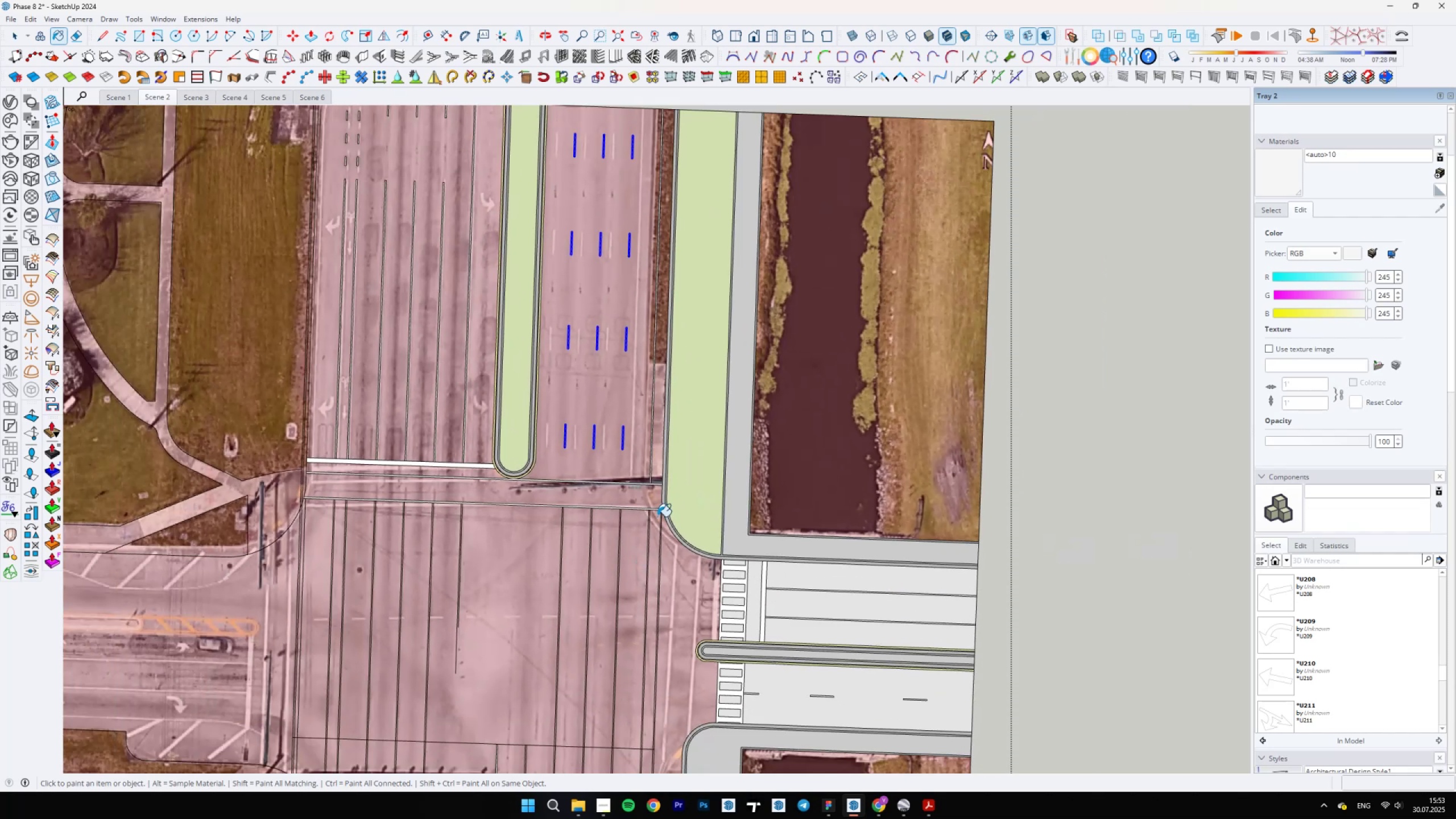 
scroll: coordinate [692, 500], scroll_direction: up, amount: 14.0
 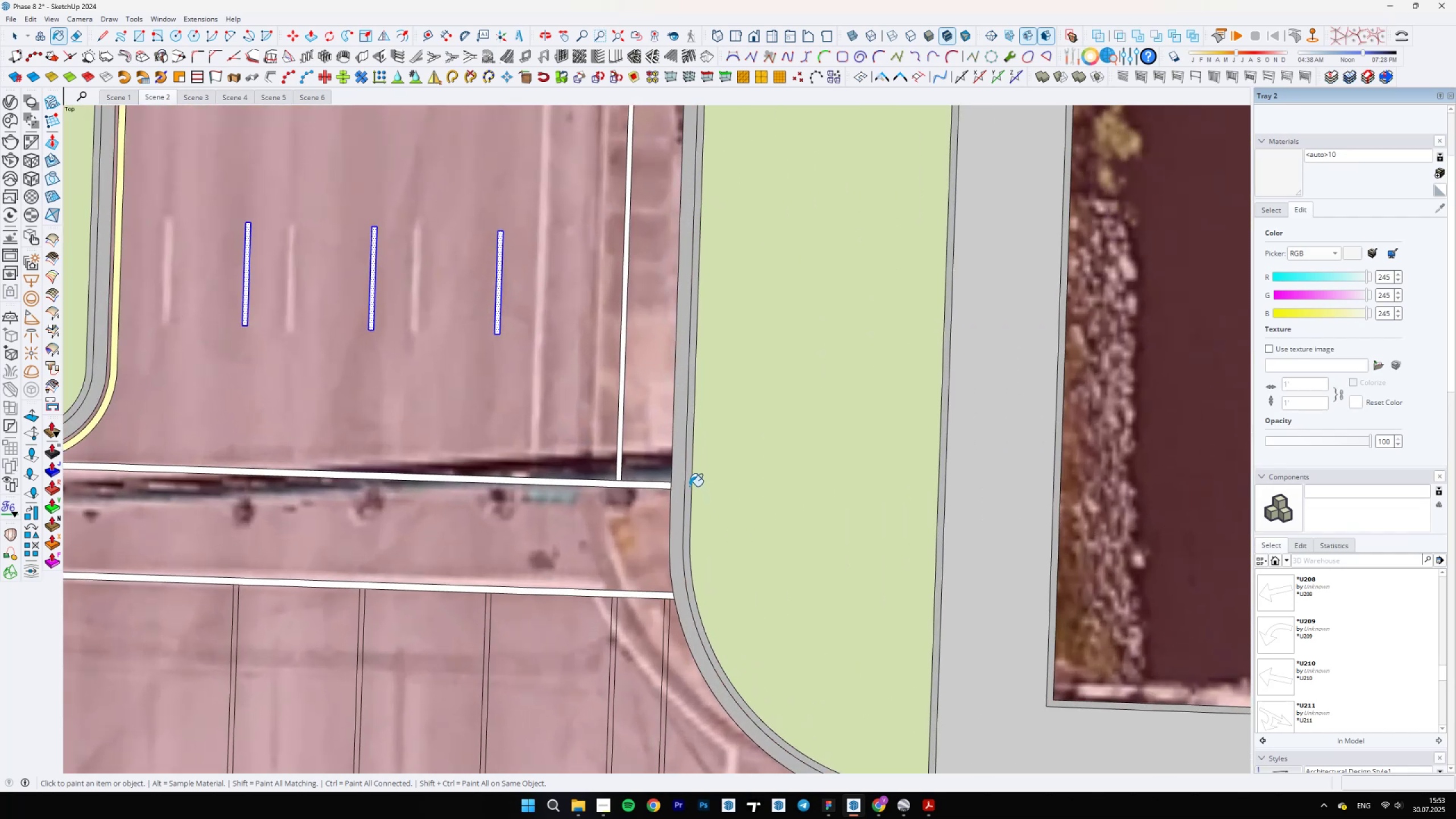 
key(L)
 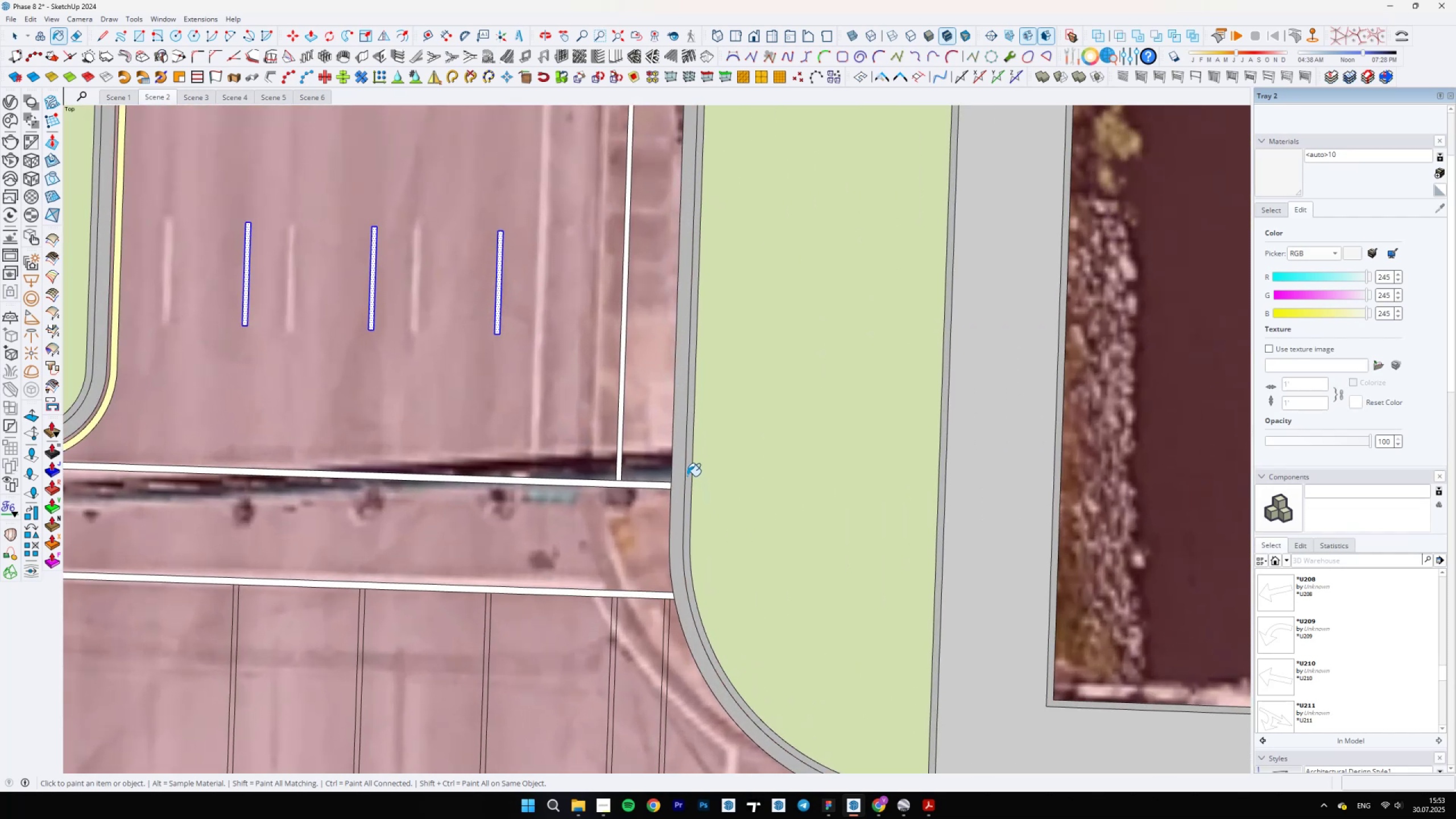 
scroll: coordinate [676, 477], scroll_direction: up, amount: 4.0
 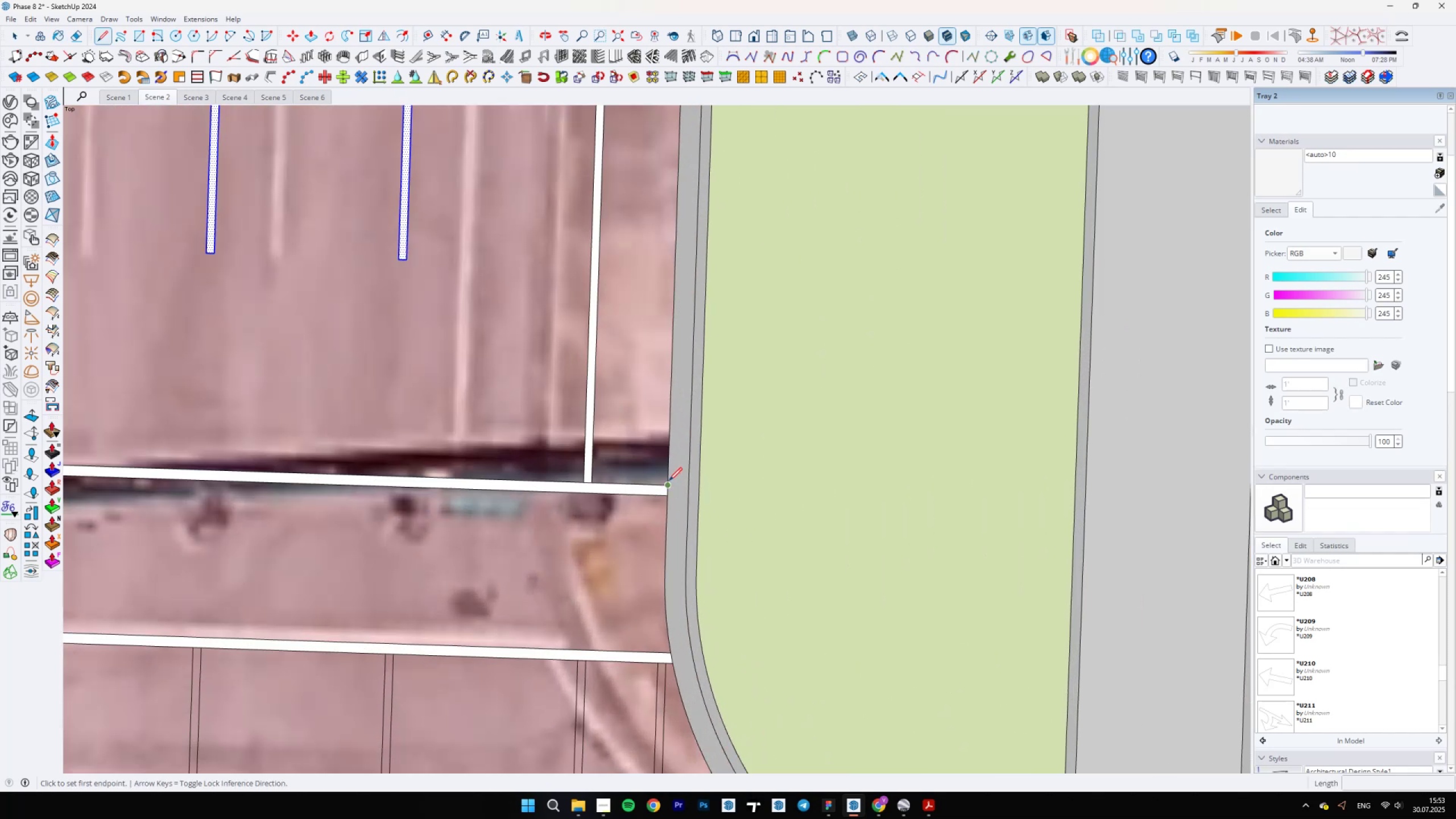 
left_click([669, 481])
 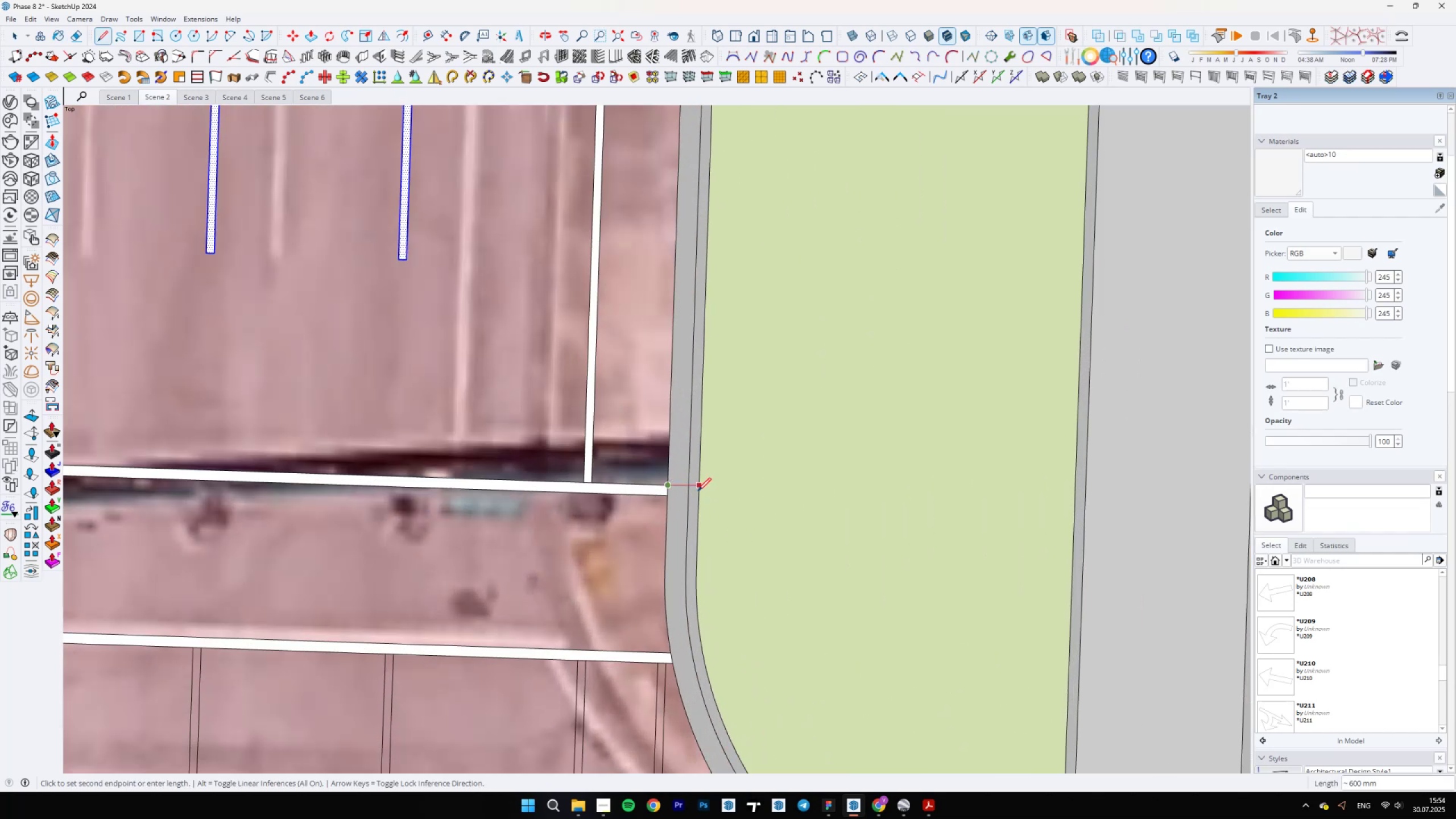 
scroll: coordinate [625, 485], scroll_direction: up, amount: 1.0
 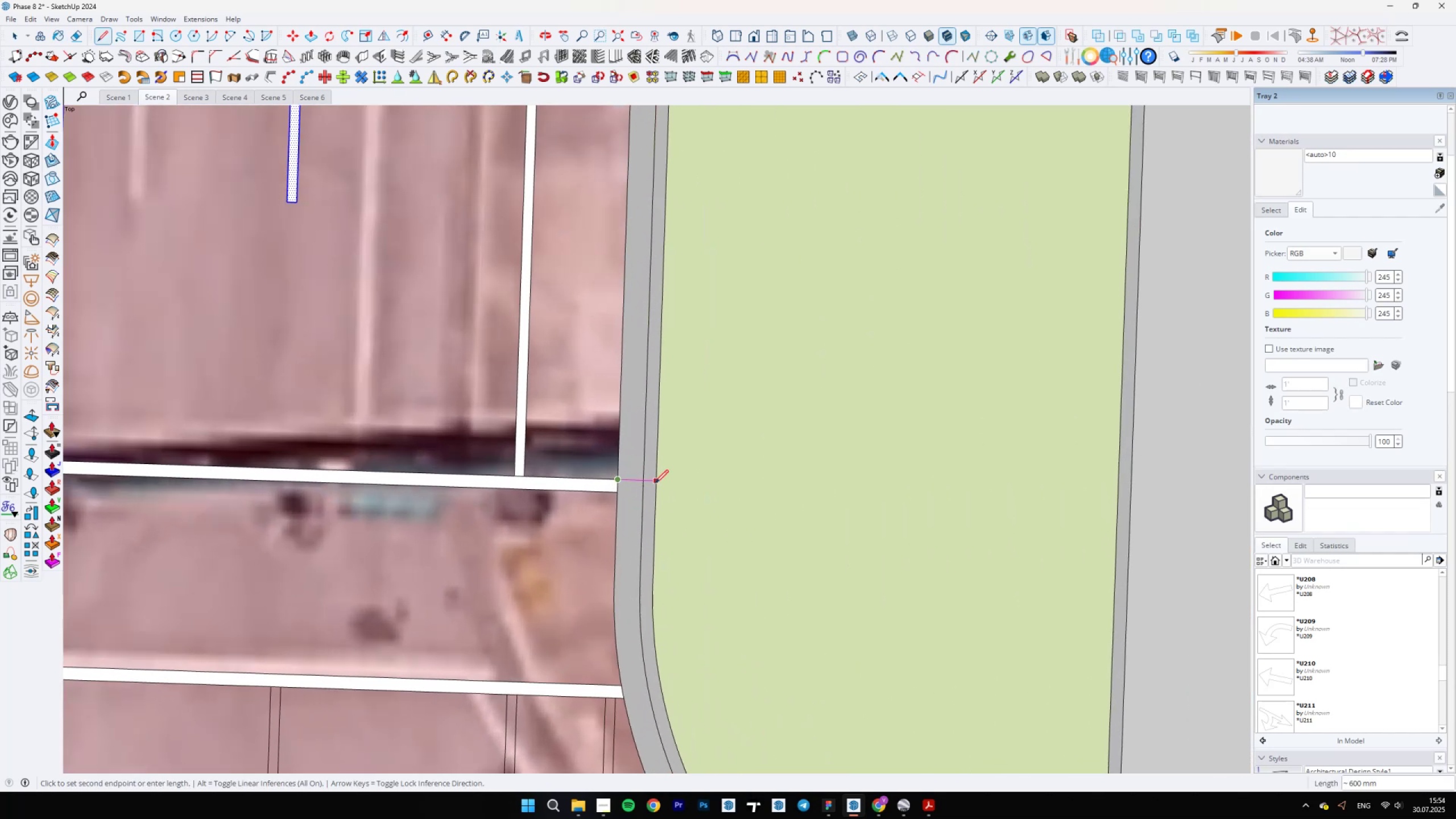 
hold_key(key=ShiftLeft, duration=0.72)
 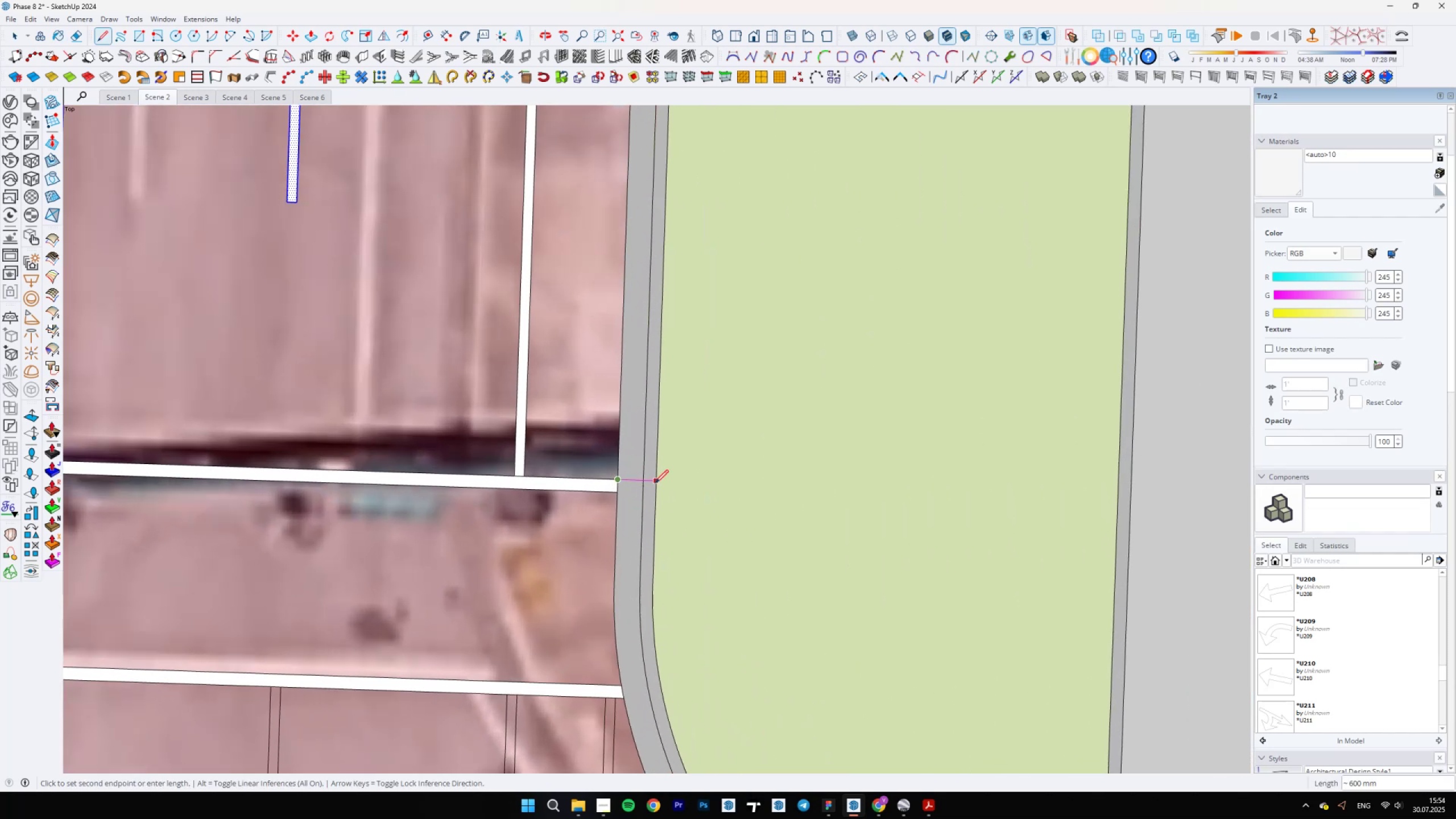 
hold_key(key=ShiftLeft, duration=0.84)
scroll: coordinate [655, 483], scroll_direction: down, amount: 5.0
 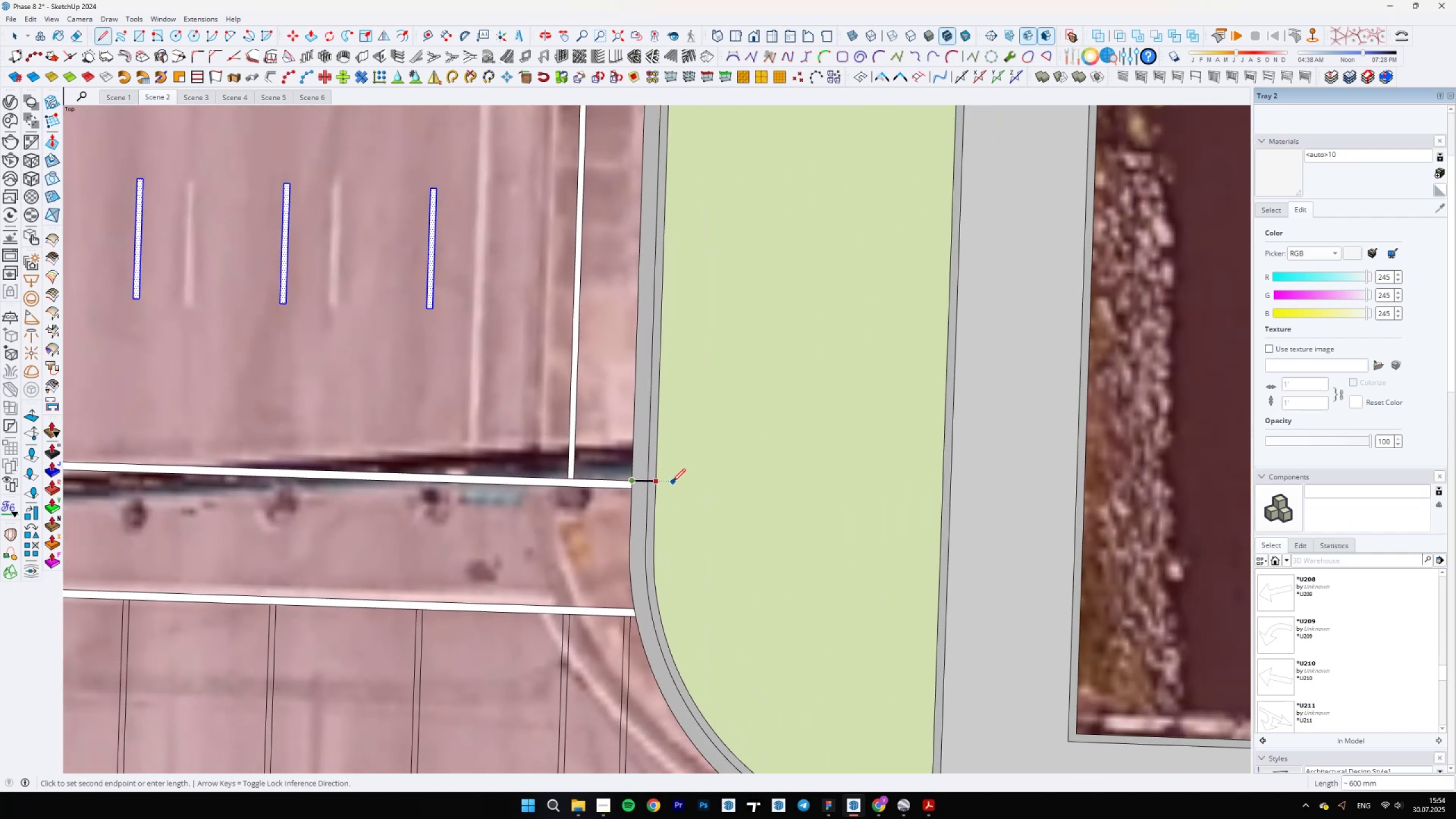 
scroll: coordinate [652, 485], scroll_direction: up, amount: 3.0
 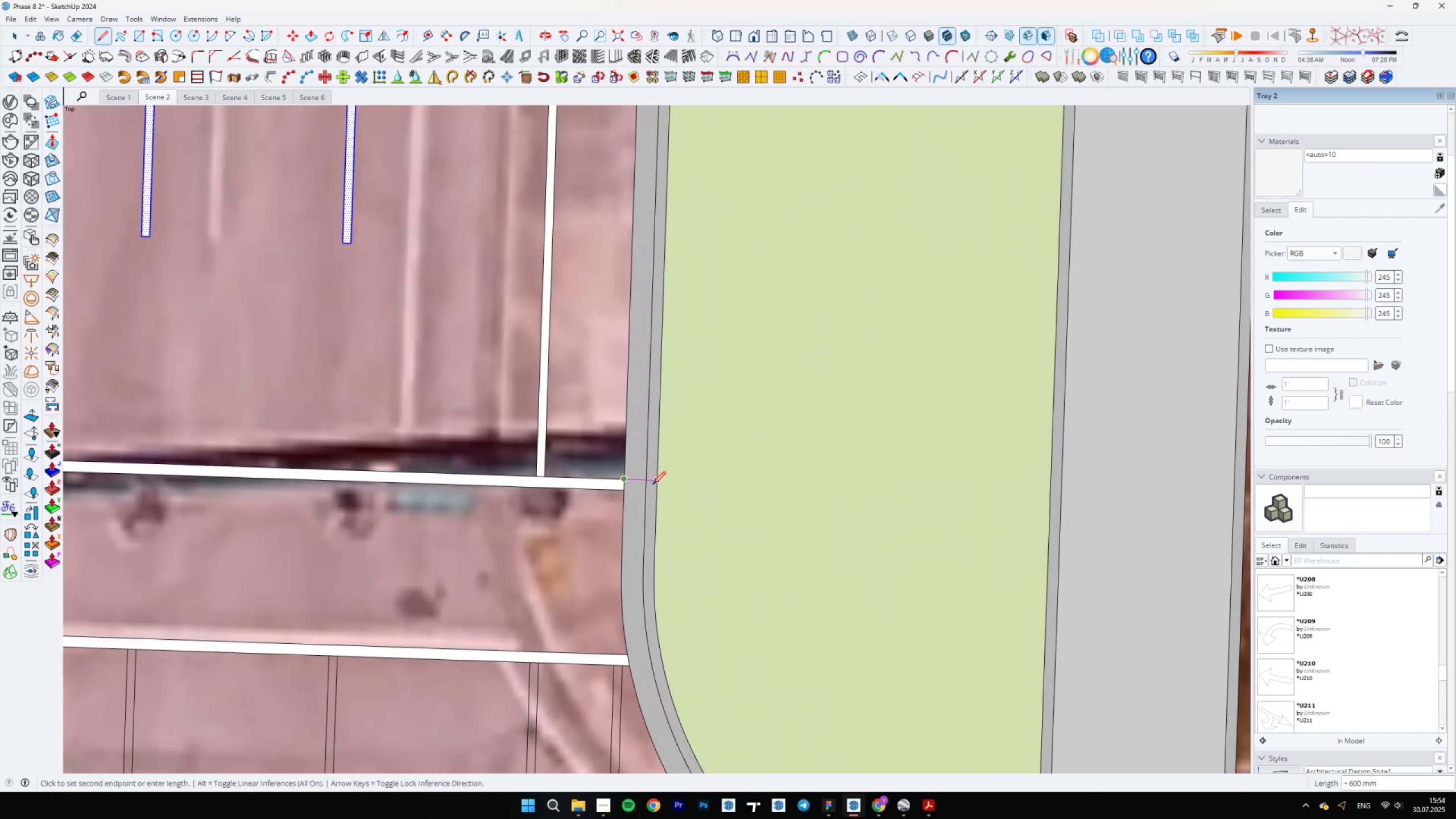 
hold_key(key=ShiftLeft, duration=0.67)
 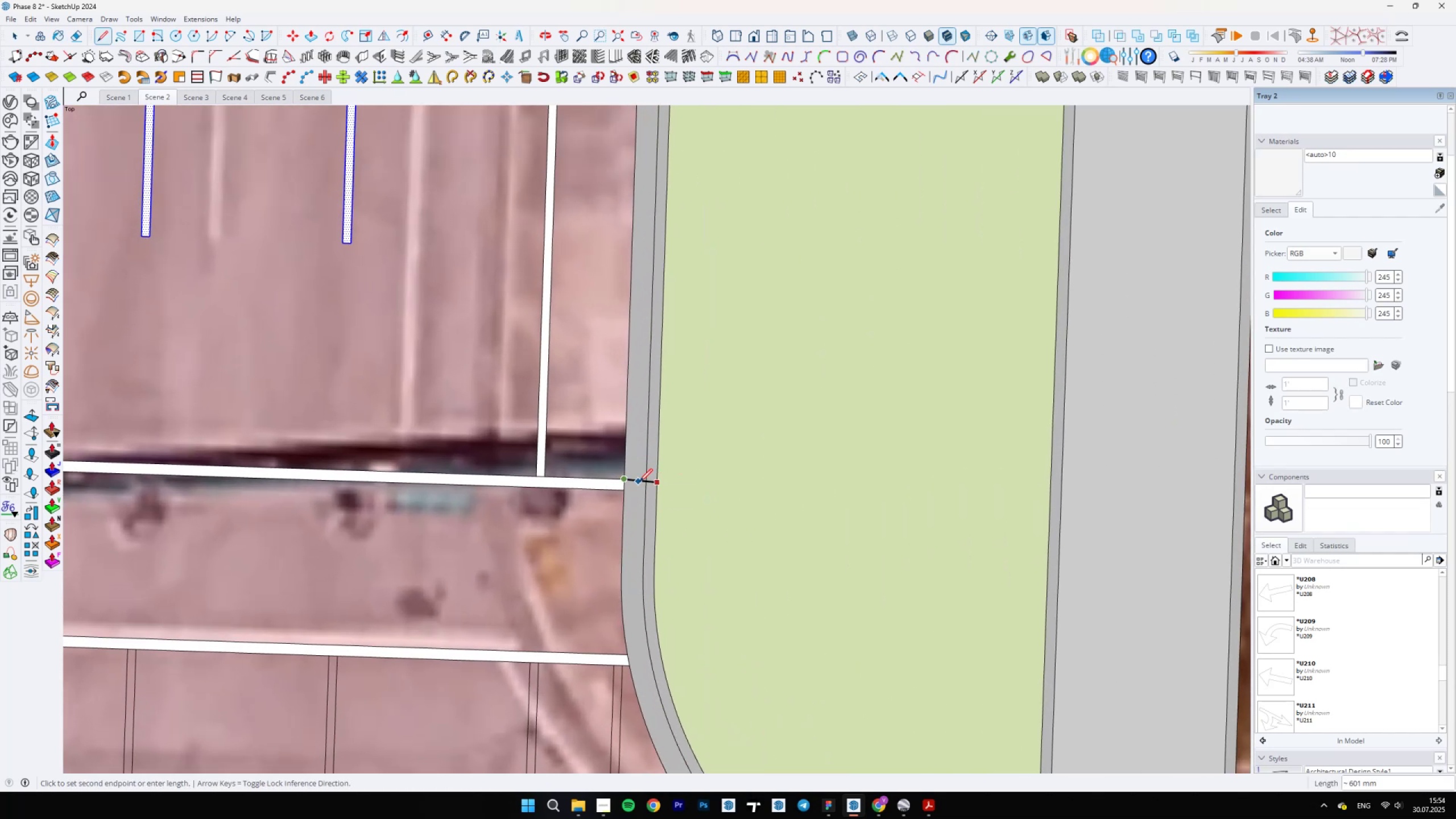 
scroll: coordinate [653, 486], scroll_direction: up, amount: 9.0
 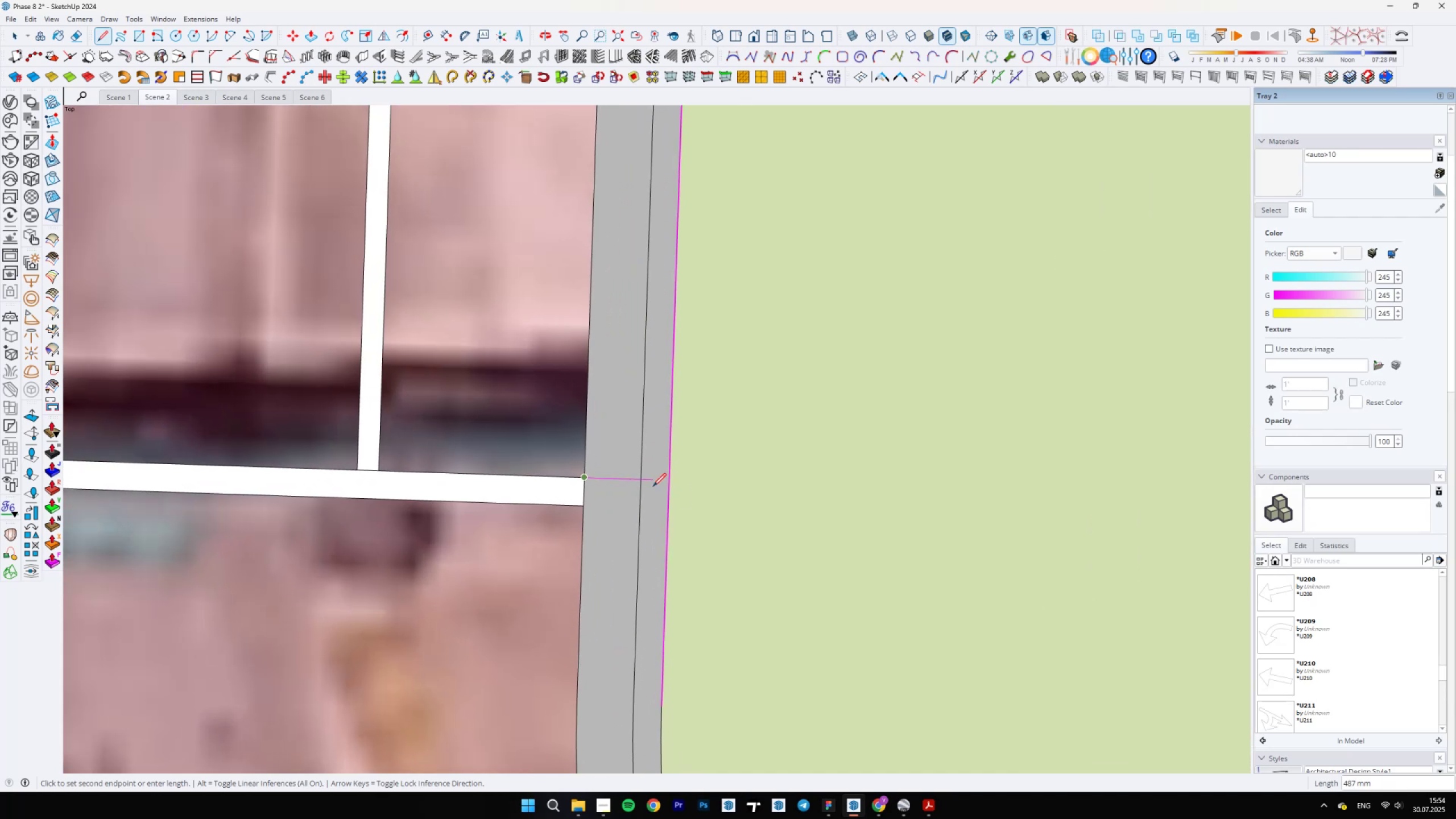 
hold_key(key=ShiftLeft, duration=1.53)
scroll: coordinate [838, 507], scroll_direction: down, amount: 17.0
 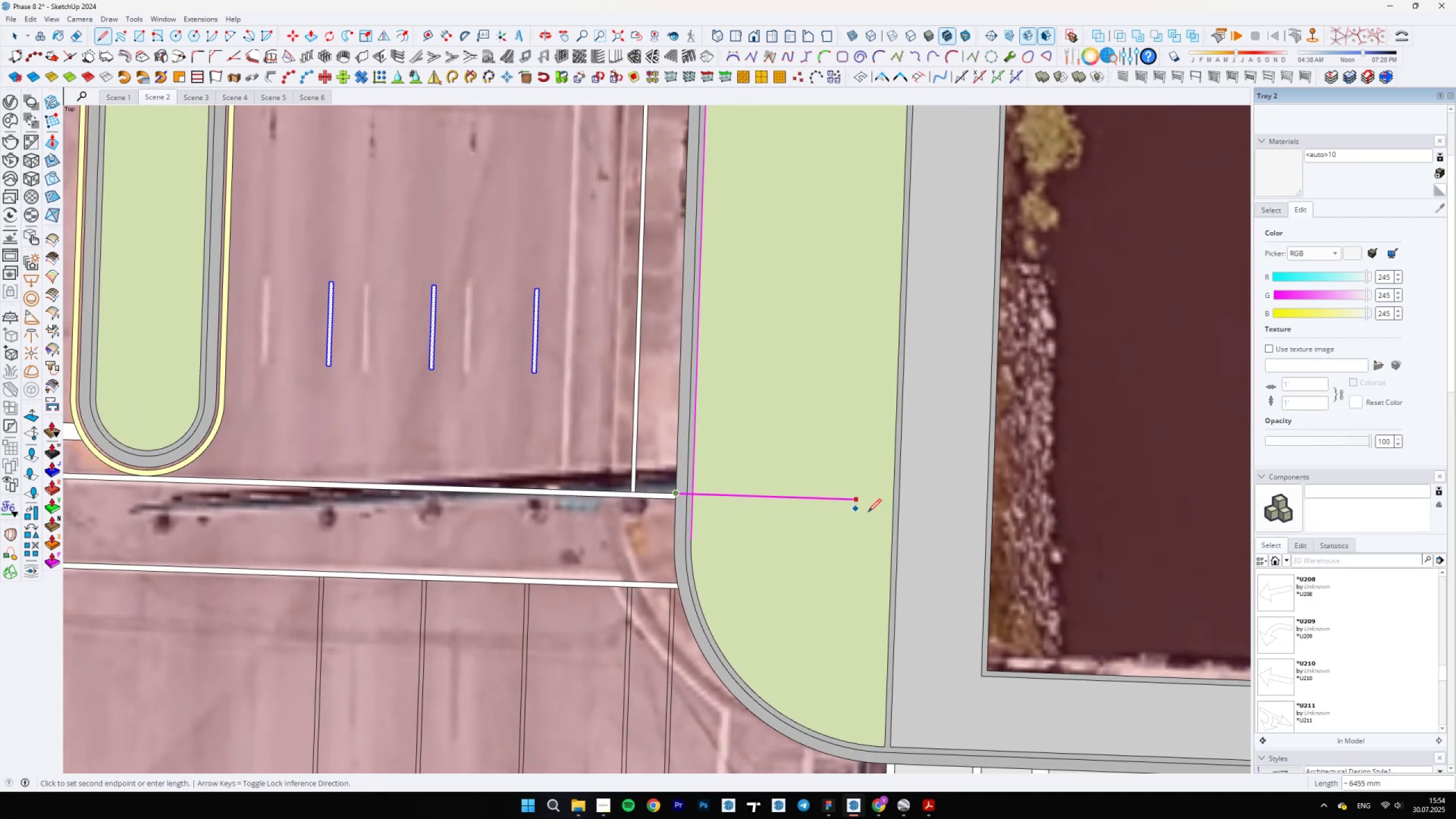 
hold_key(key=ShiftLeft, duration=1.53)
left_click([917, 492])
 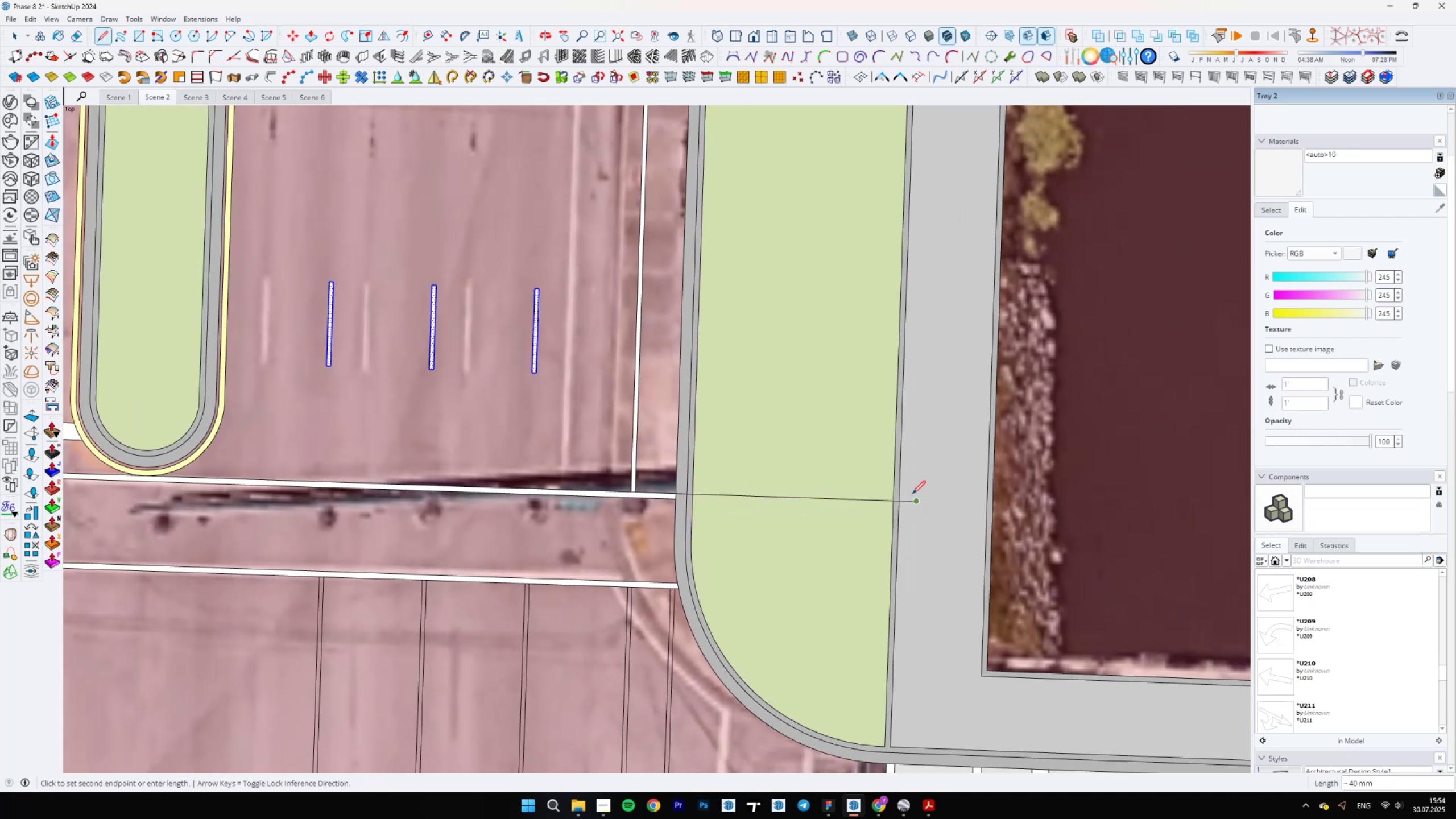 
key(Shift+ShiftLeft)
 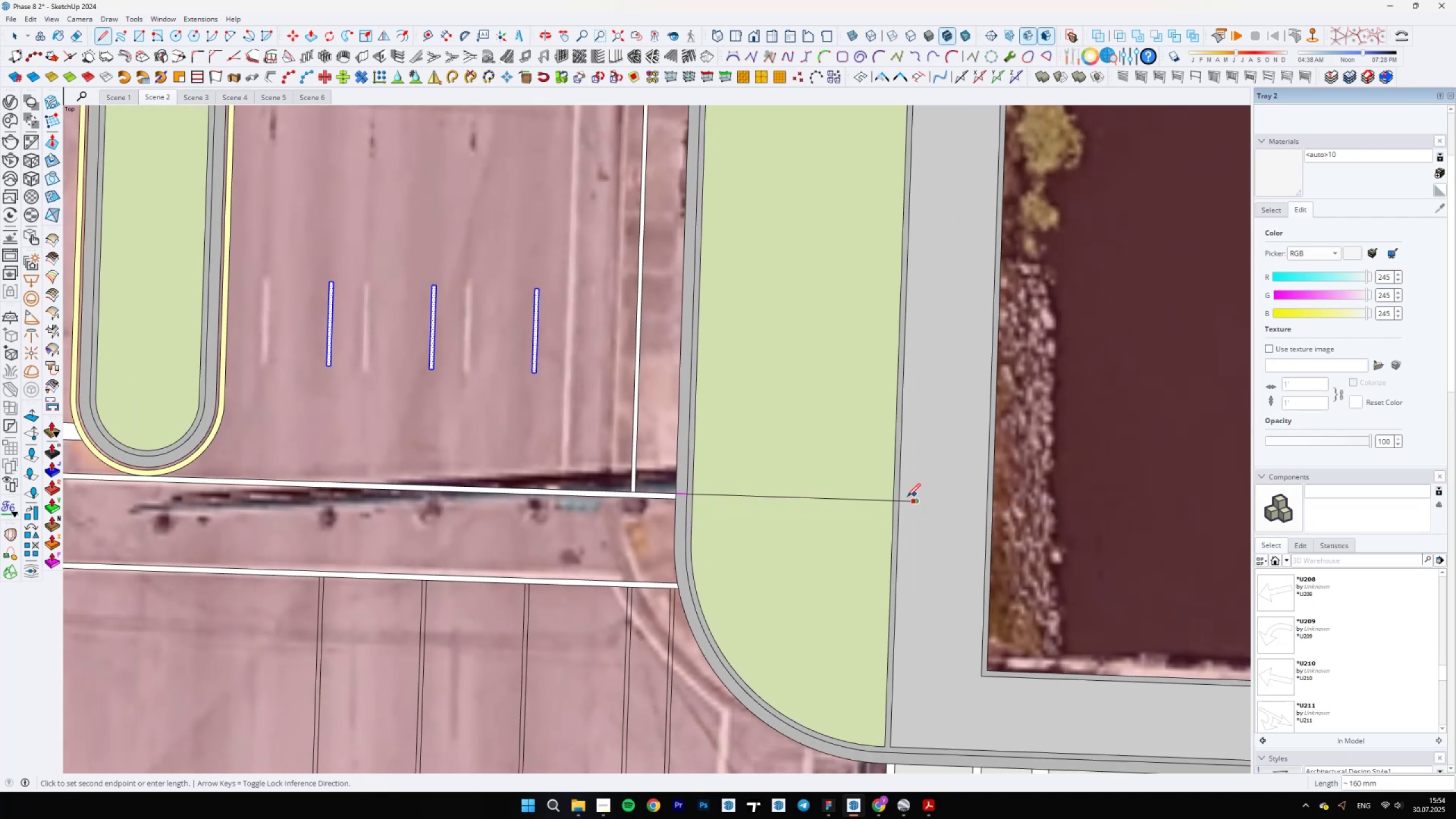 
key(Shift+ShiftLeft)
 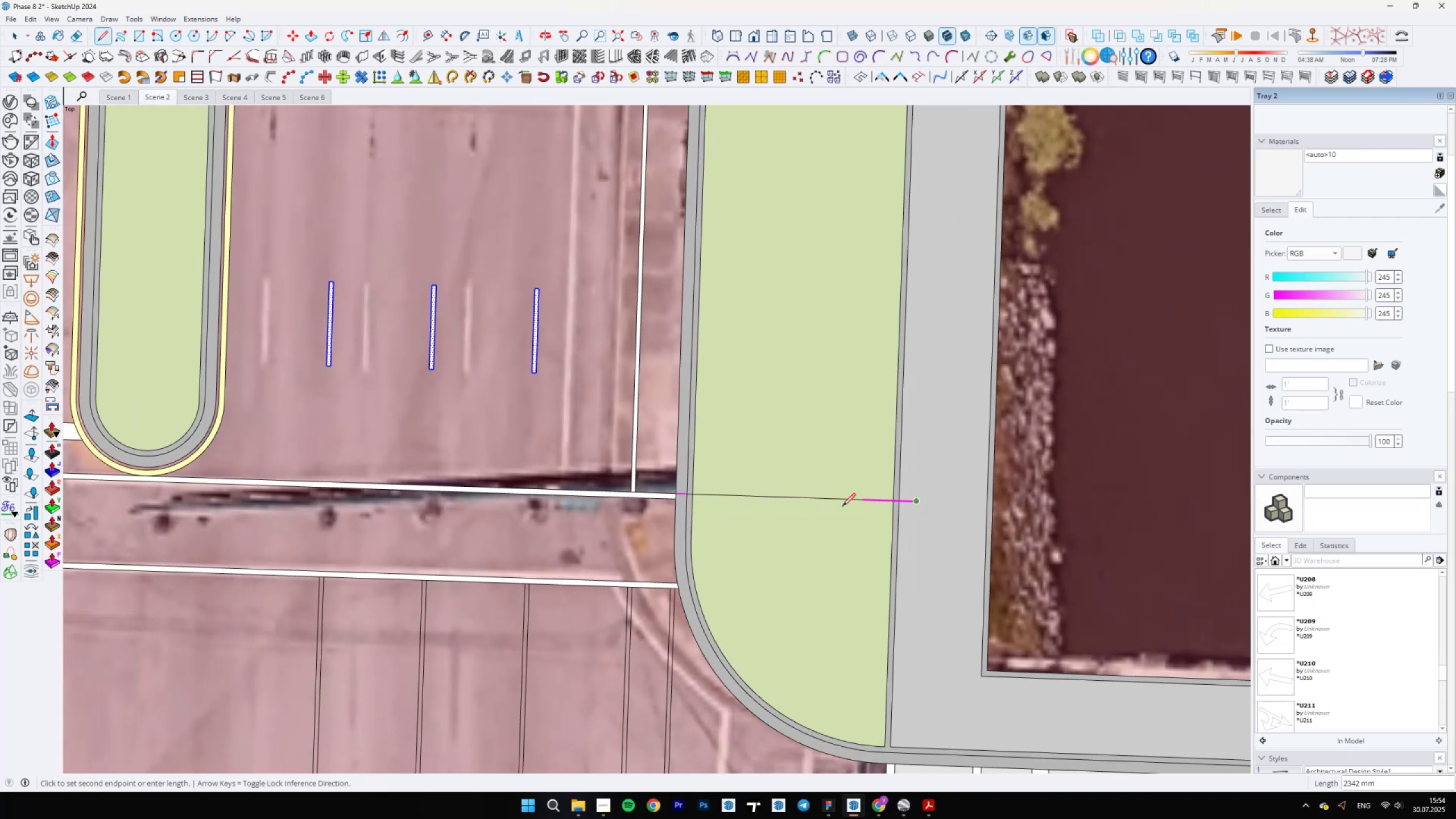 
key(Shift+ShiftLeft)
 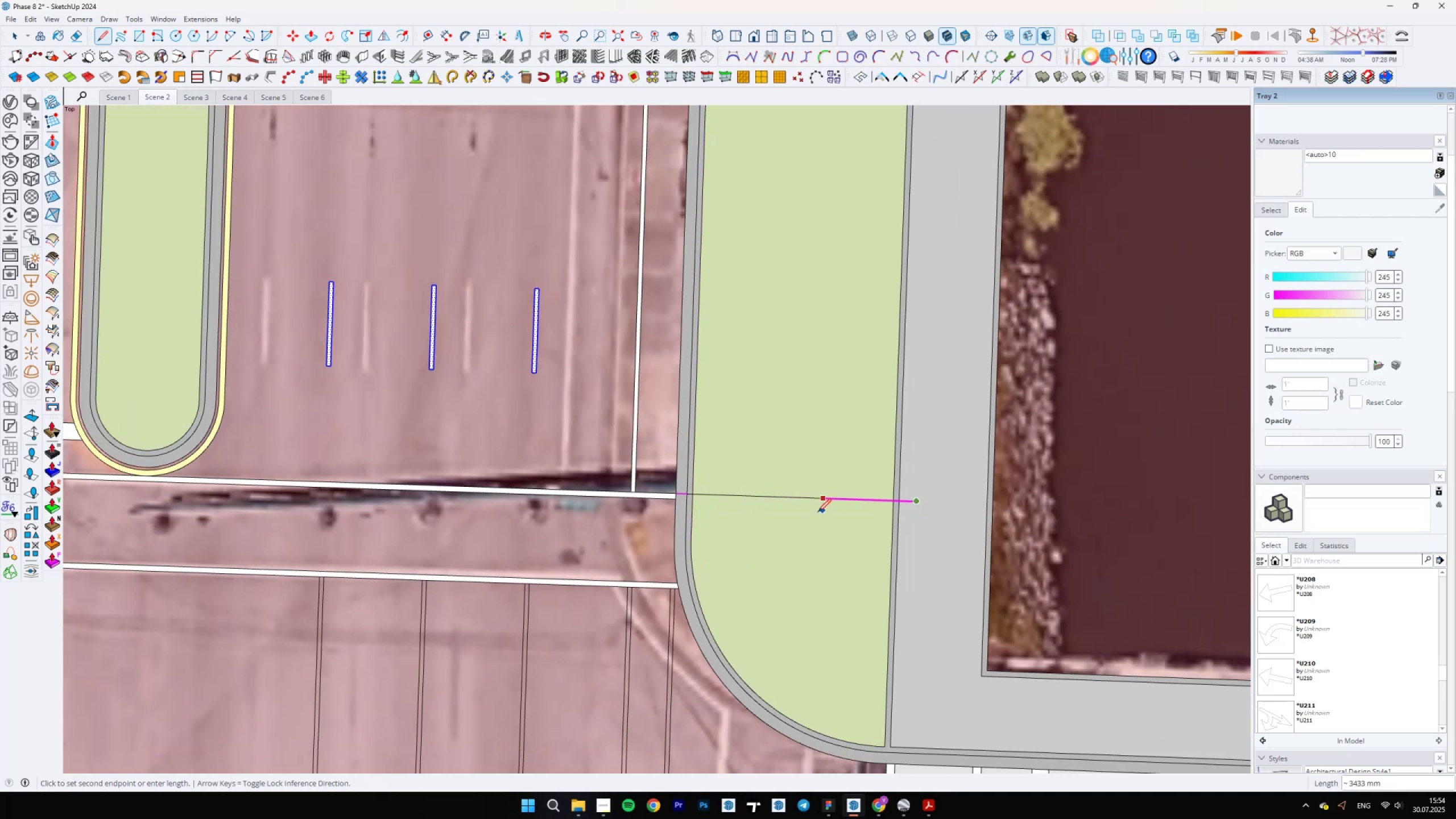 
key(Shift+ShiftLeft)
 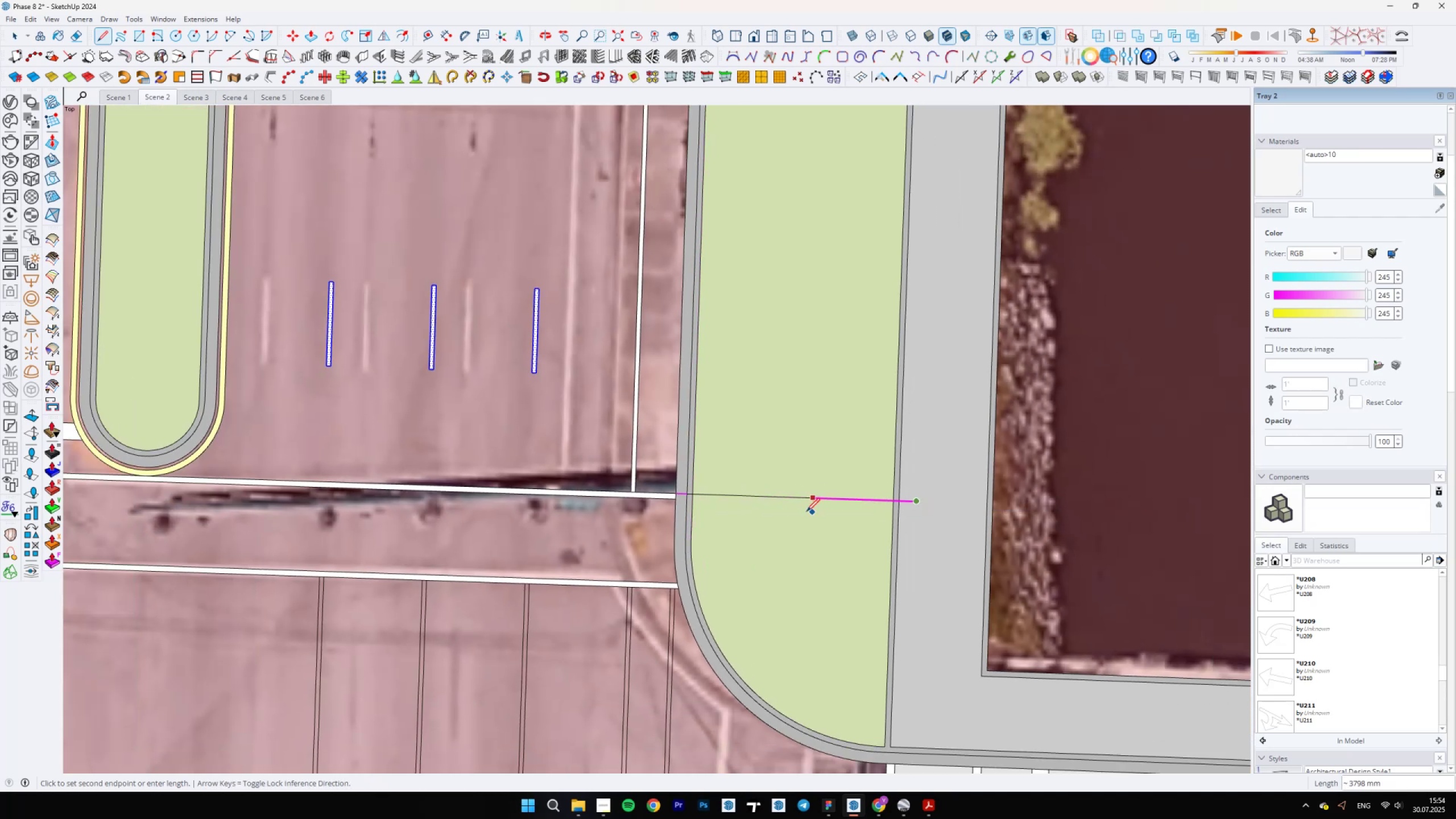 
key(Shift+ShiftLeft)
 